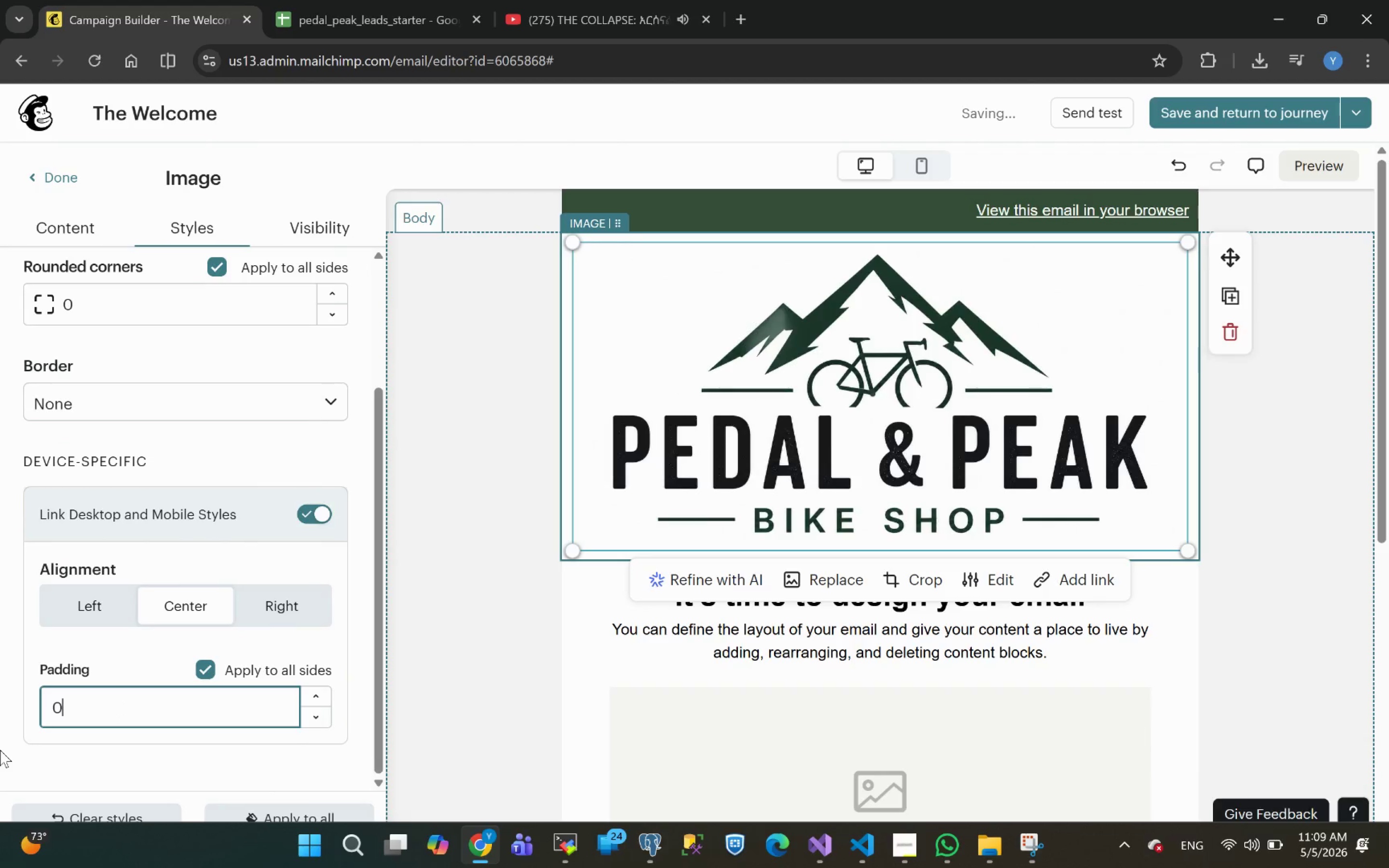 
key(Enter)
 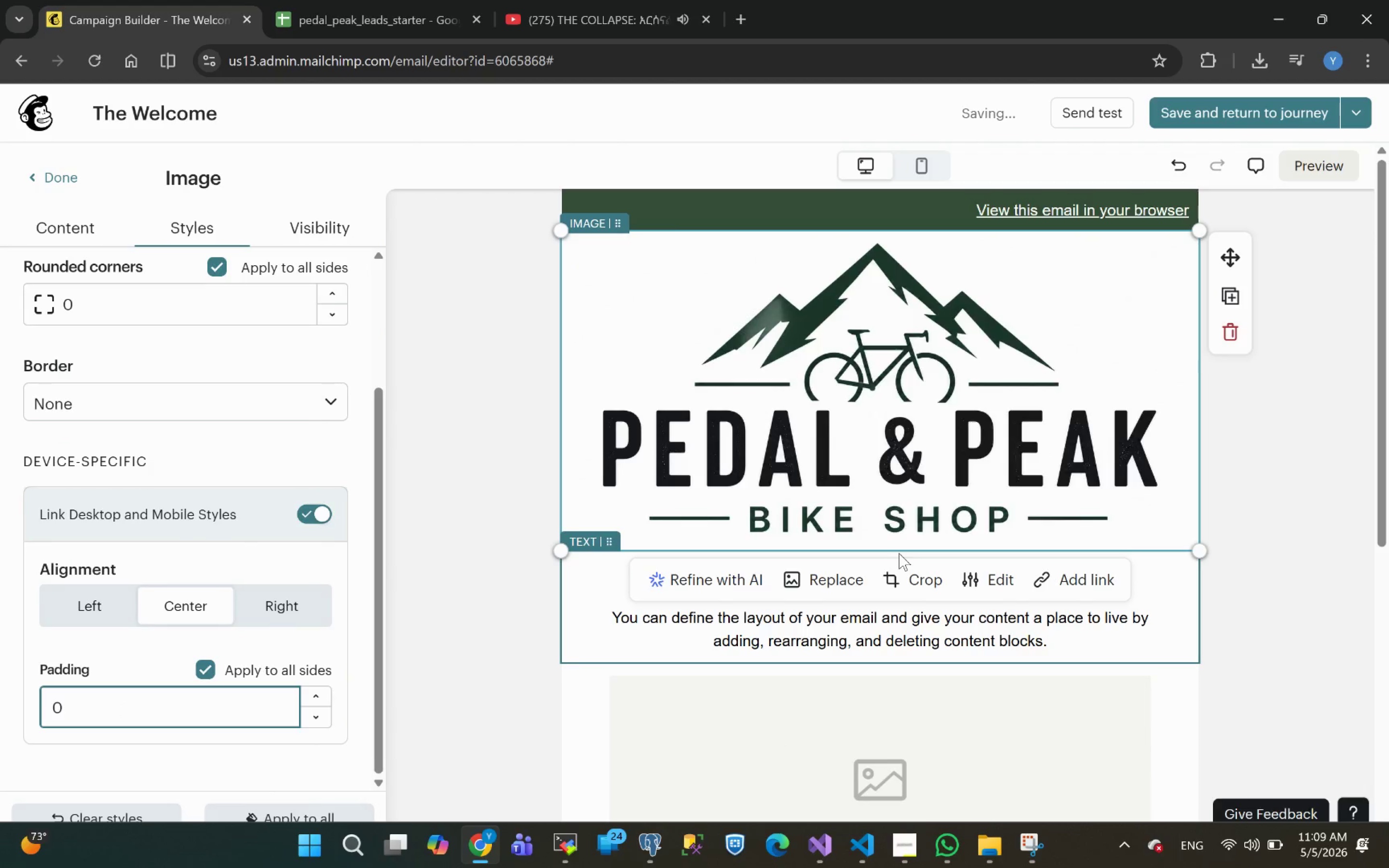 
left_click([1320, 597])
 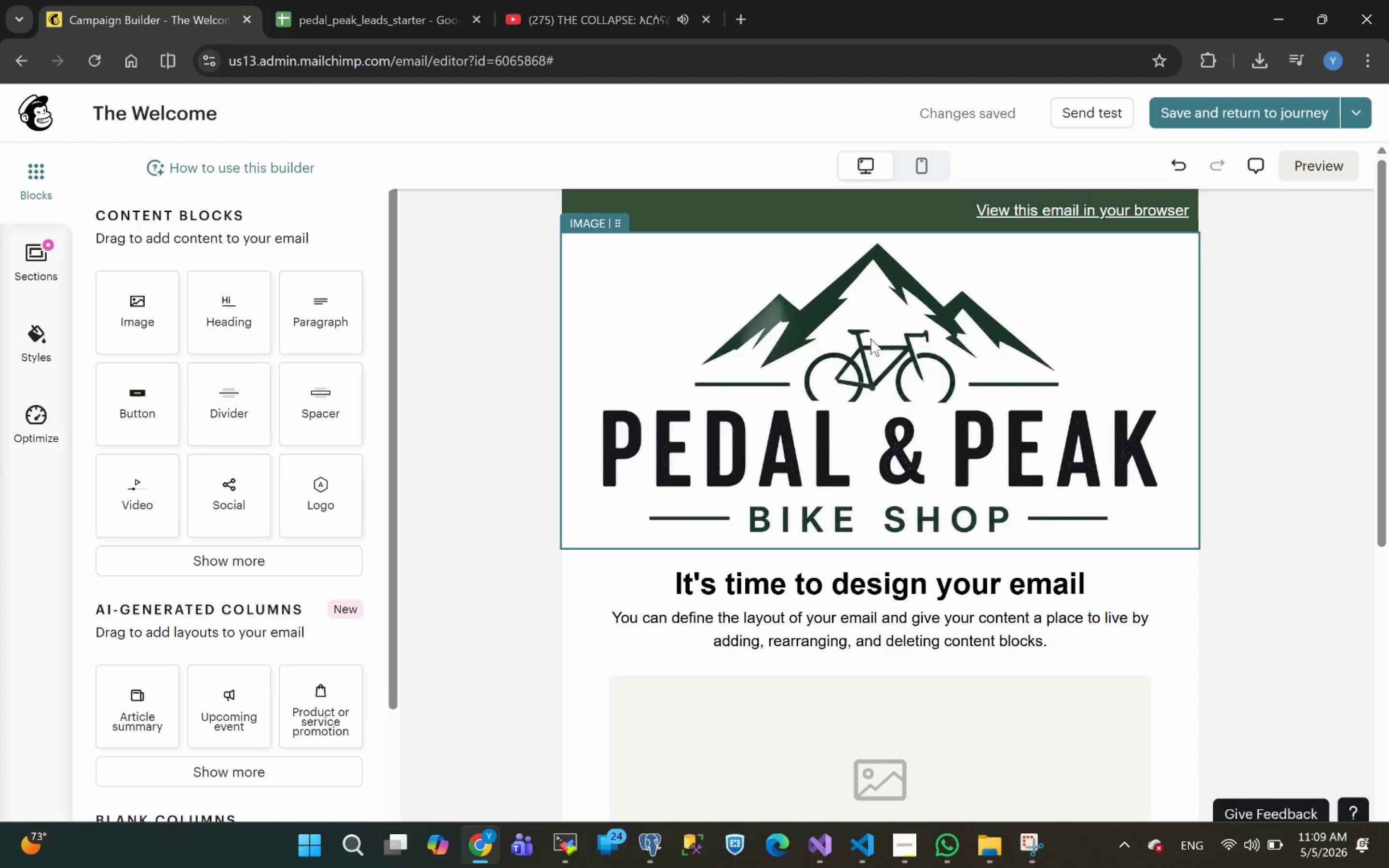 
left_click([899, 345])
 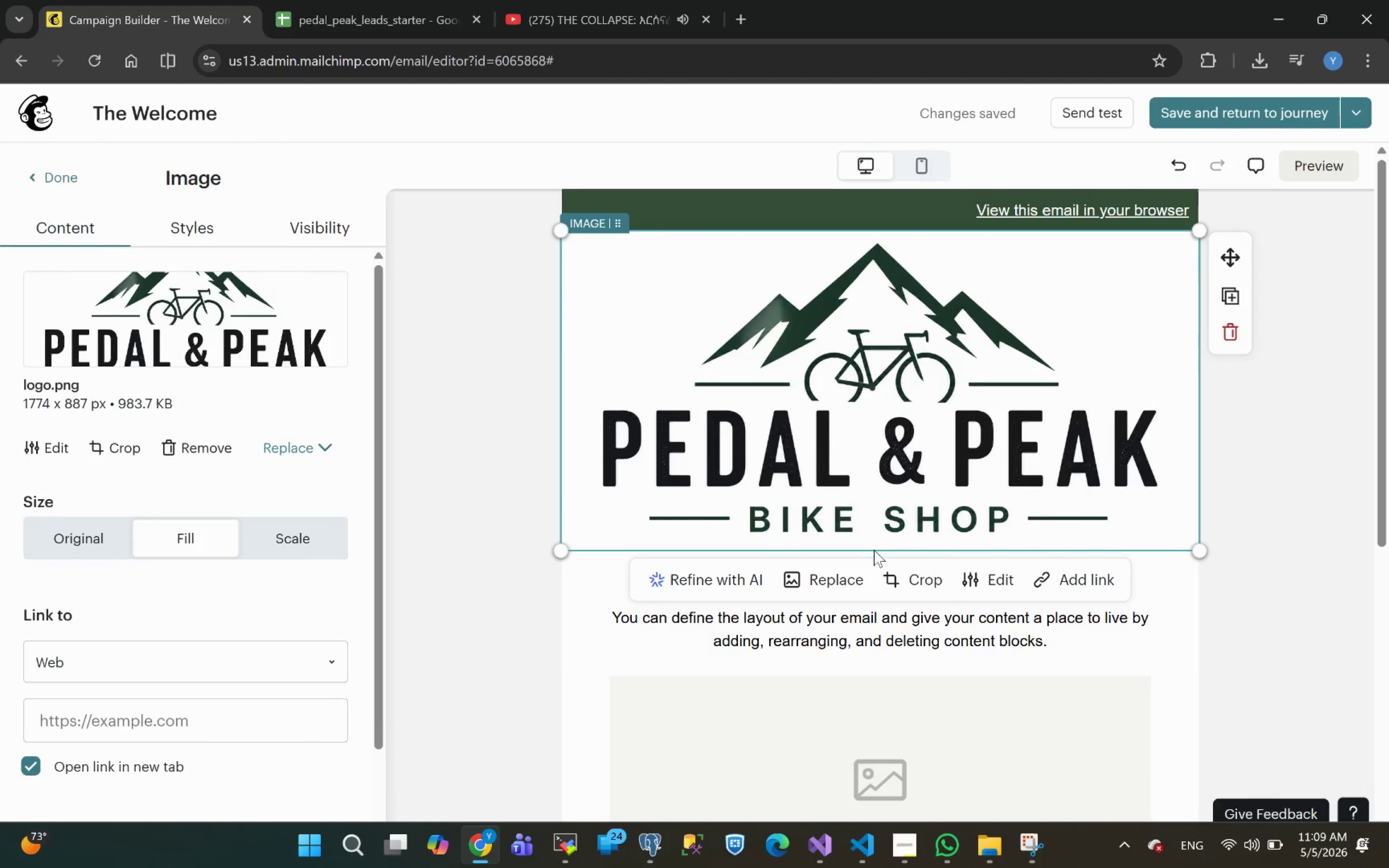 
left_click([909, 579])
 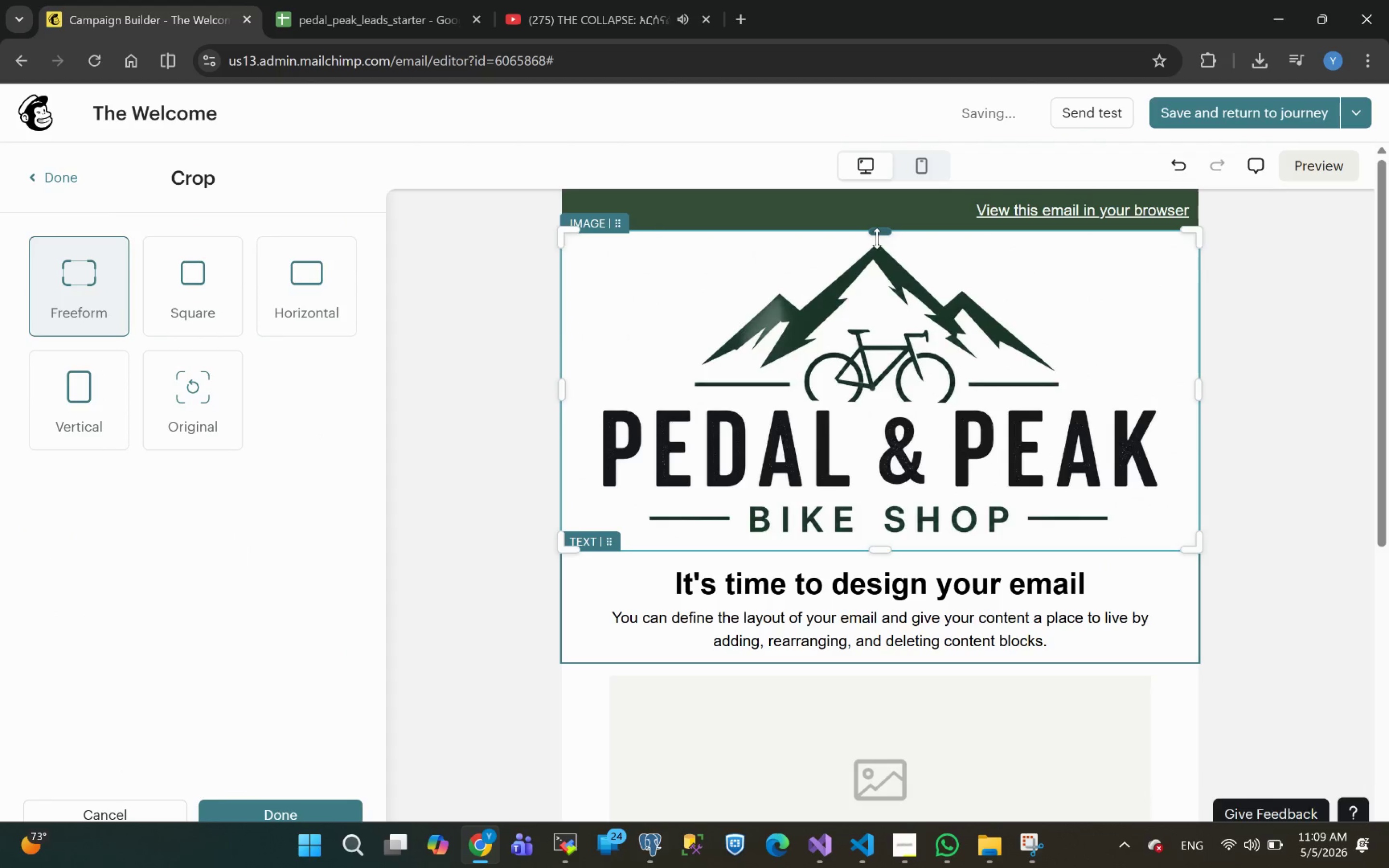 
left_click_drag(start_coordinate=[878, 238], to_coordinate=[885, 245])
 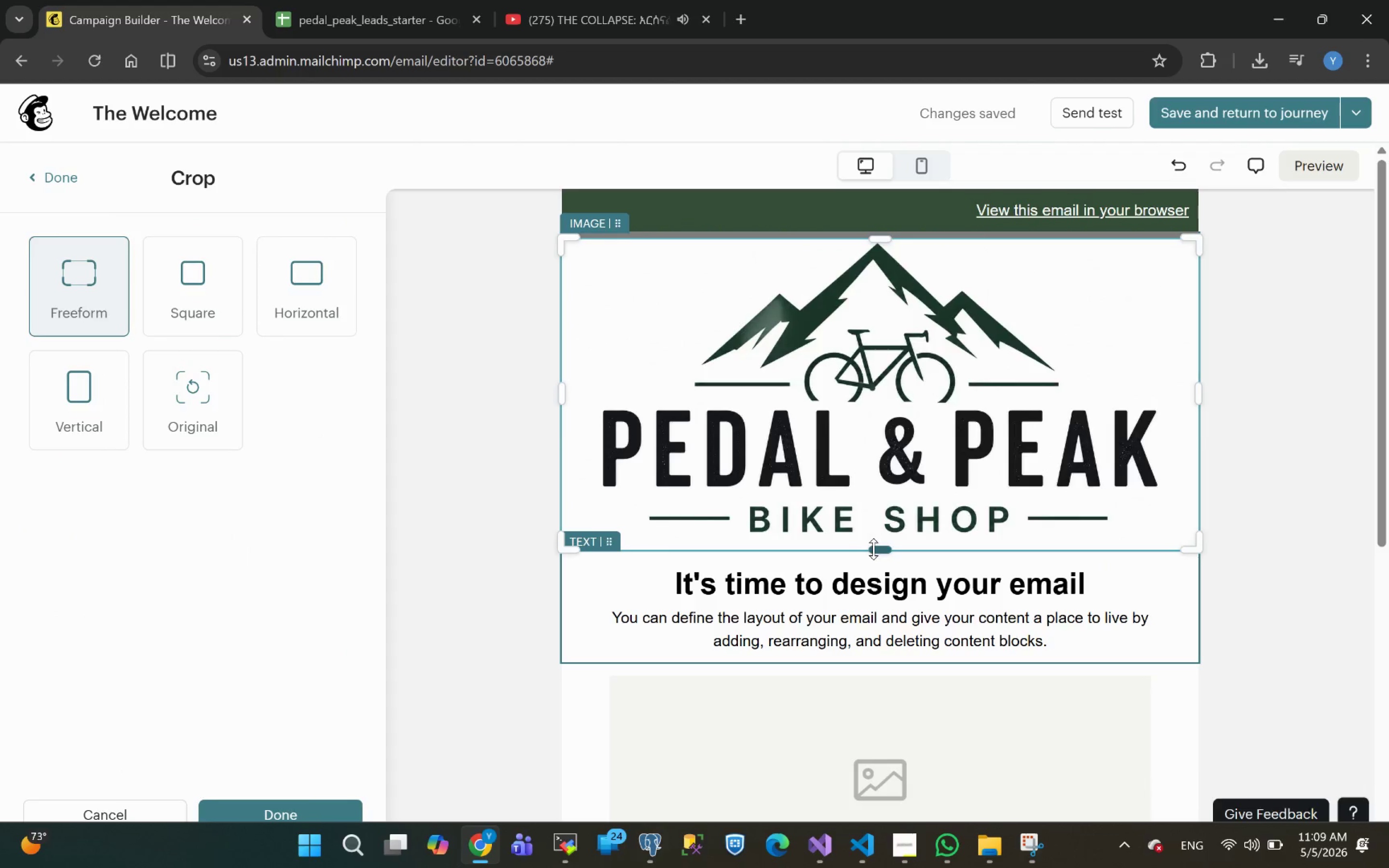 
left_click_drag(start_coordinate=[876, 550], to_coordinate=[878, 536])
 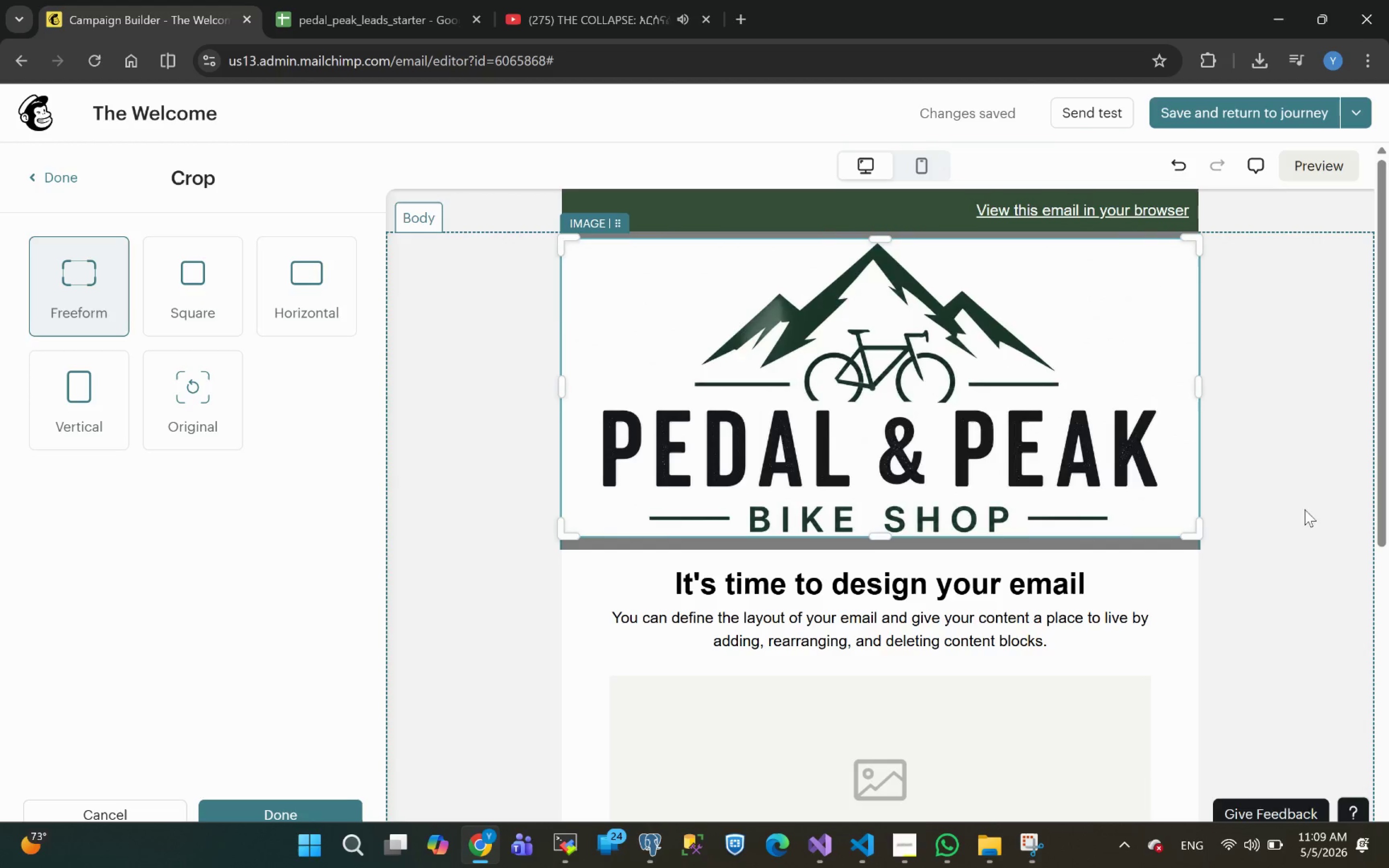 
left_click([1307, 552])
 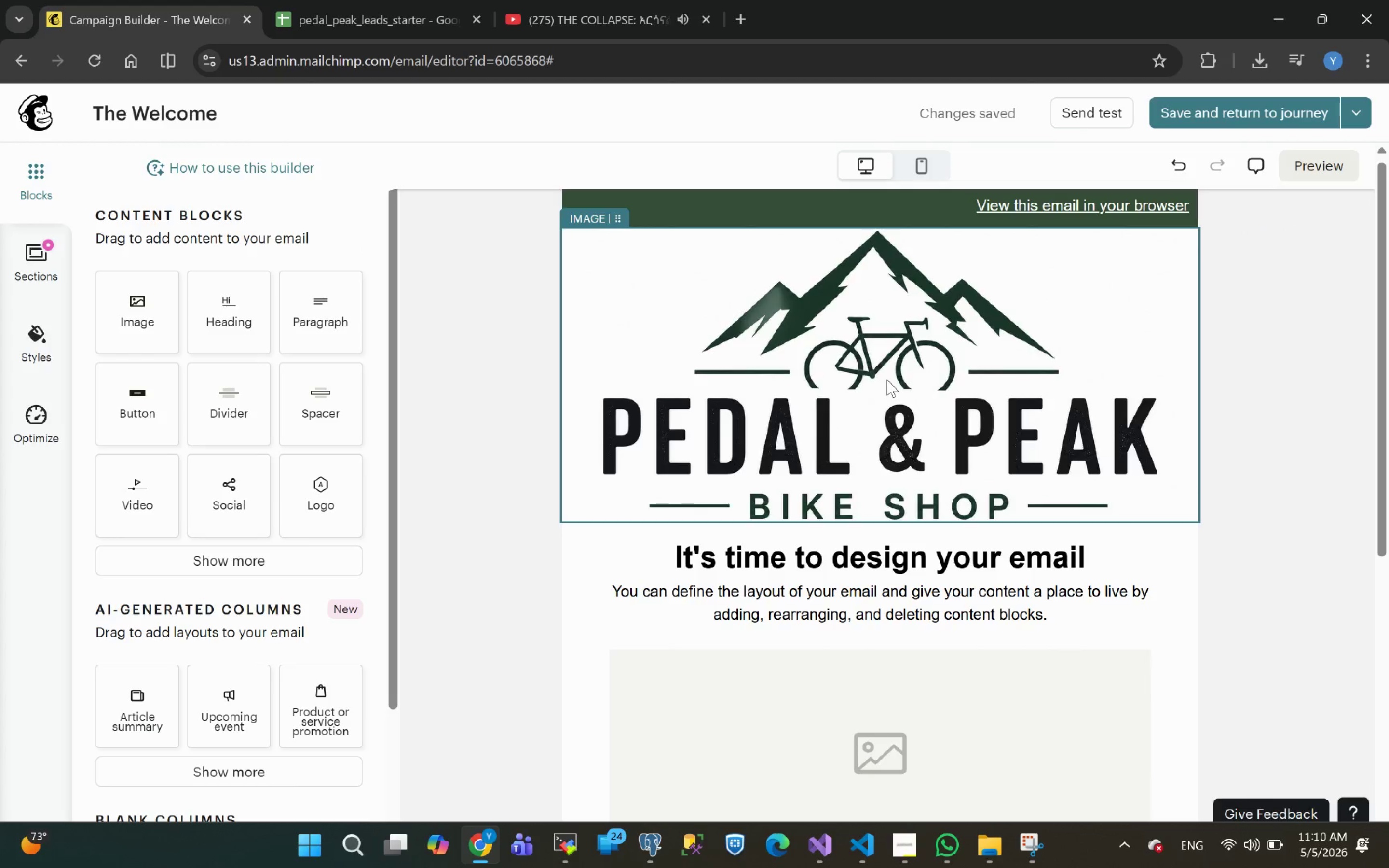 
wait(37.24)
 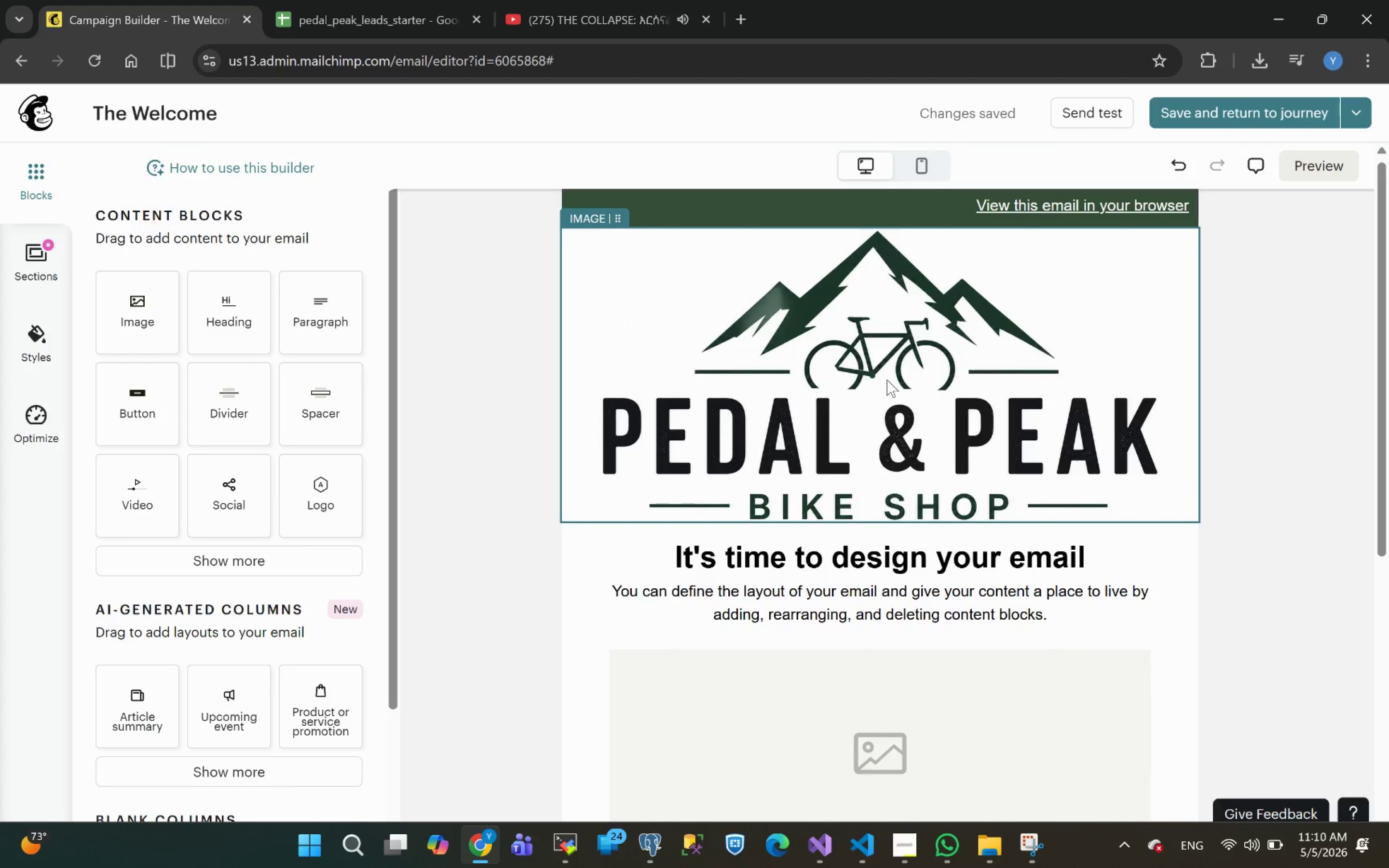 
left_click([887, 380])
 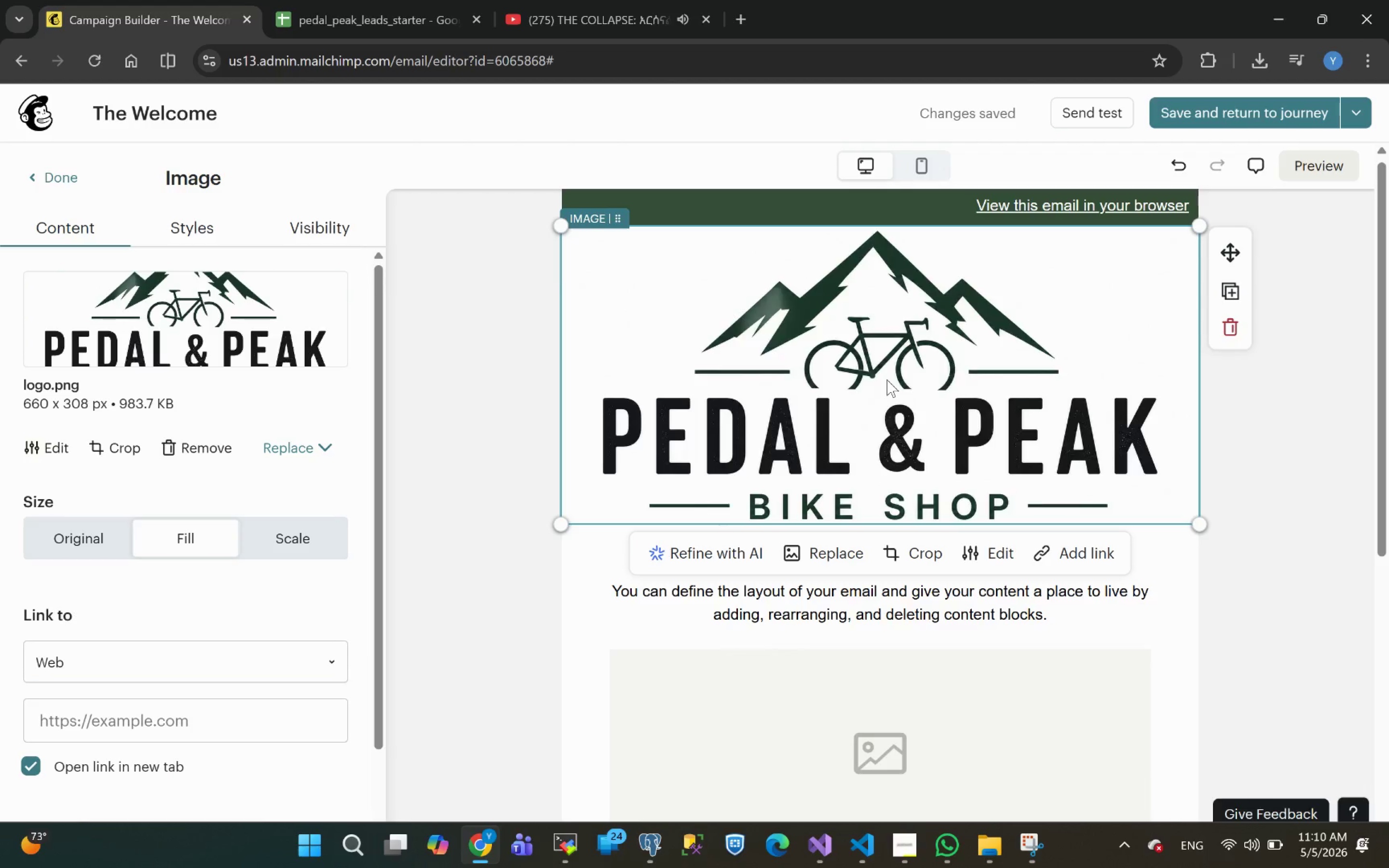 
wait(32.84)
 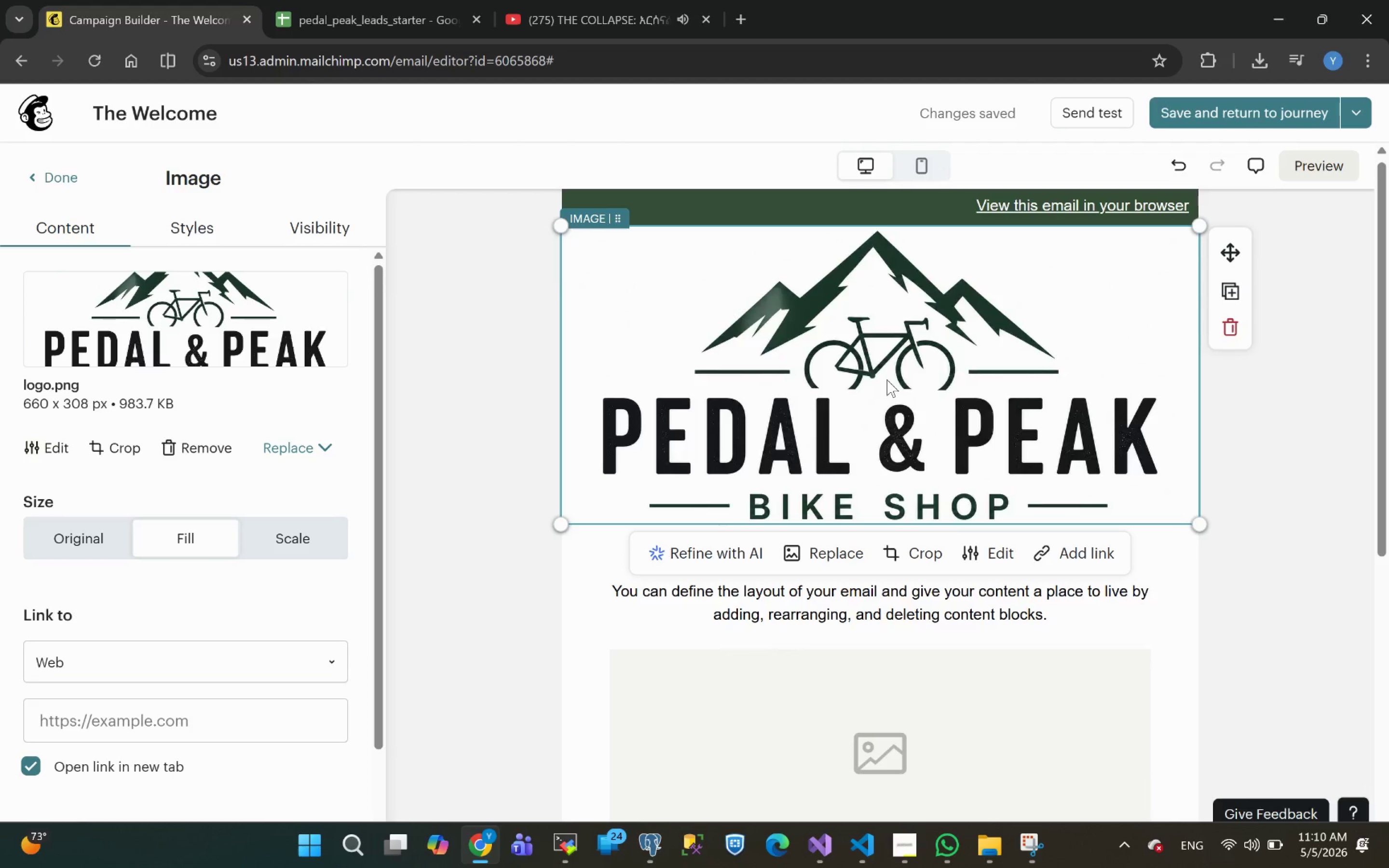 
left_click([1282, 502])
 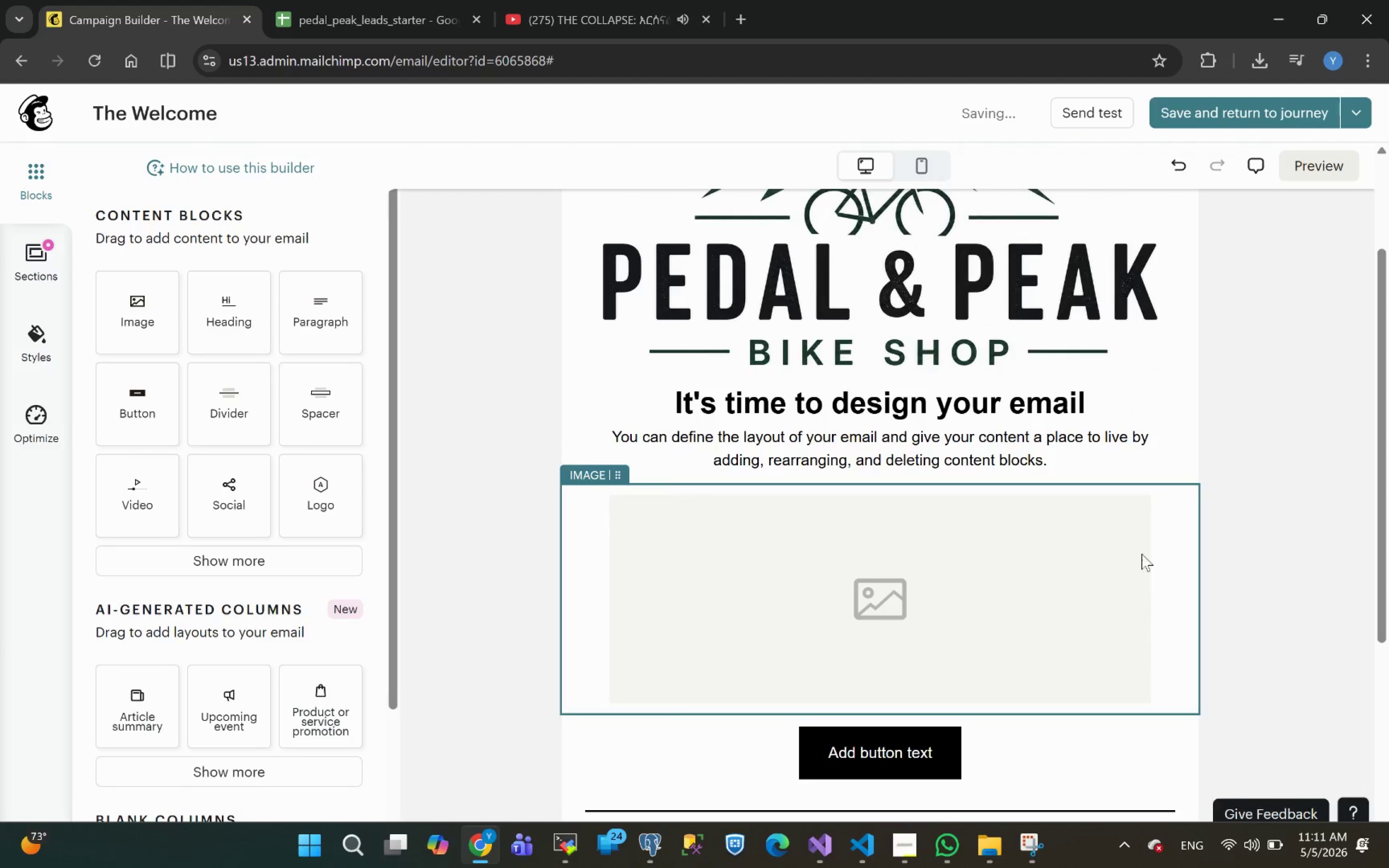 
left_click([1180, 555])
 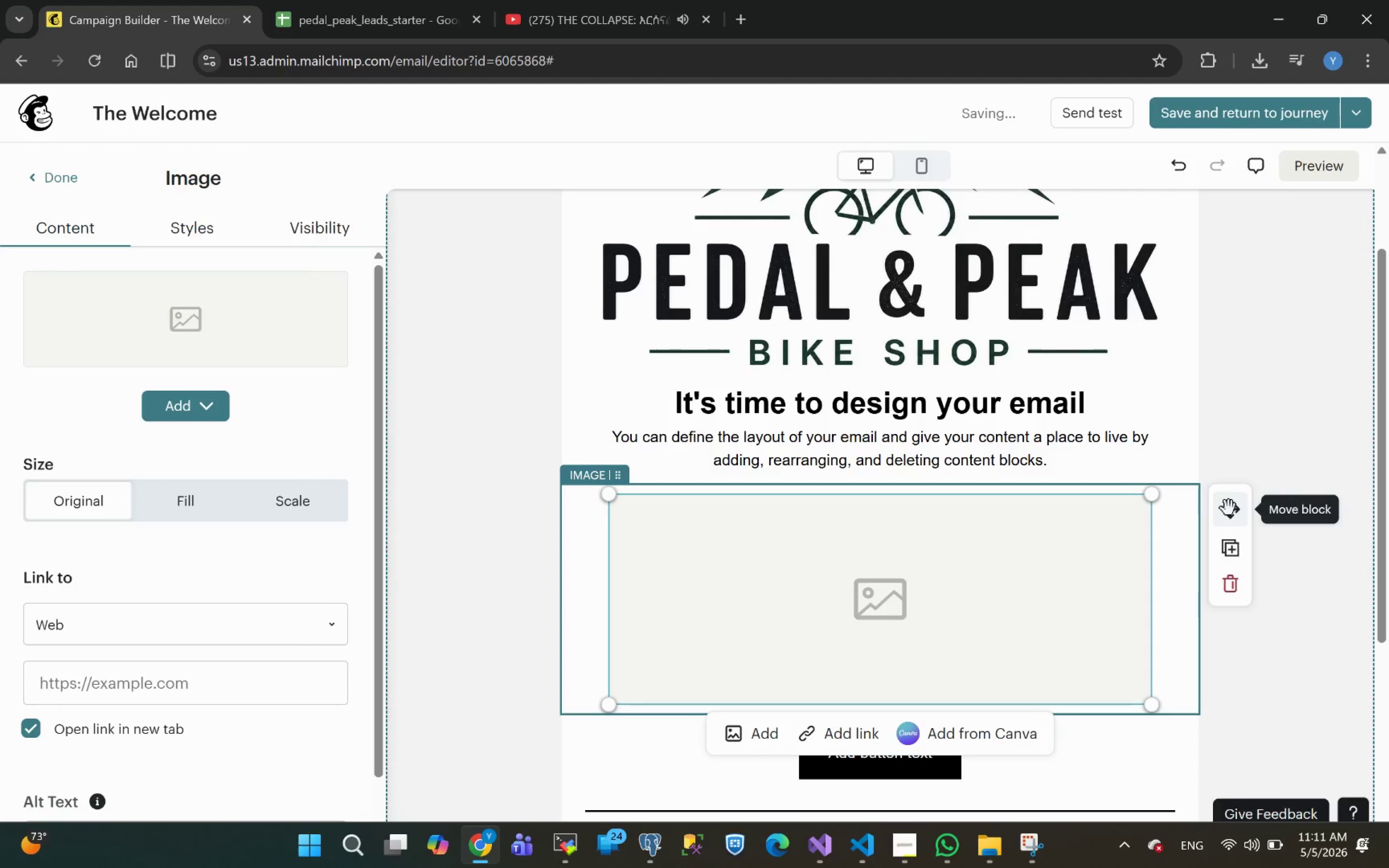 
left_click_drag(start_coordinate=[1231, 515], to_coordinate=[930, 395])
 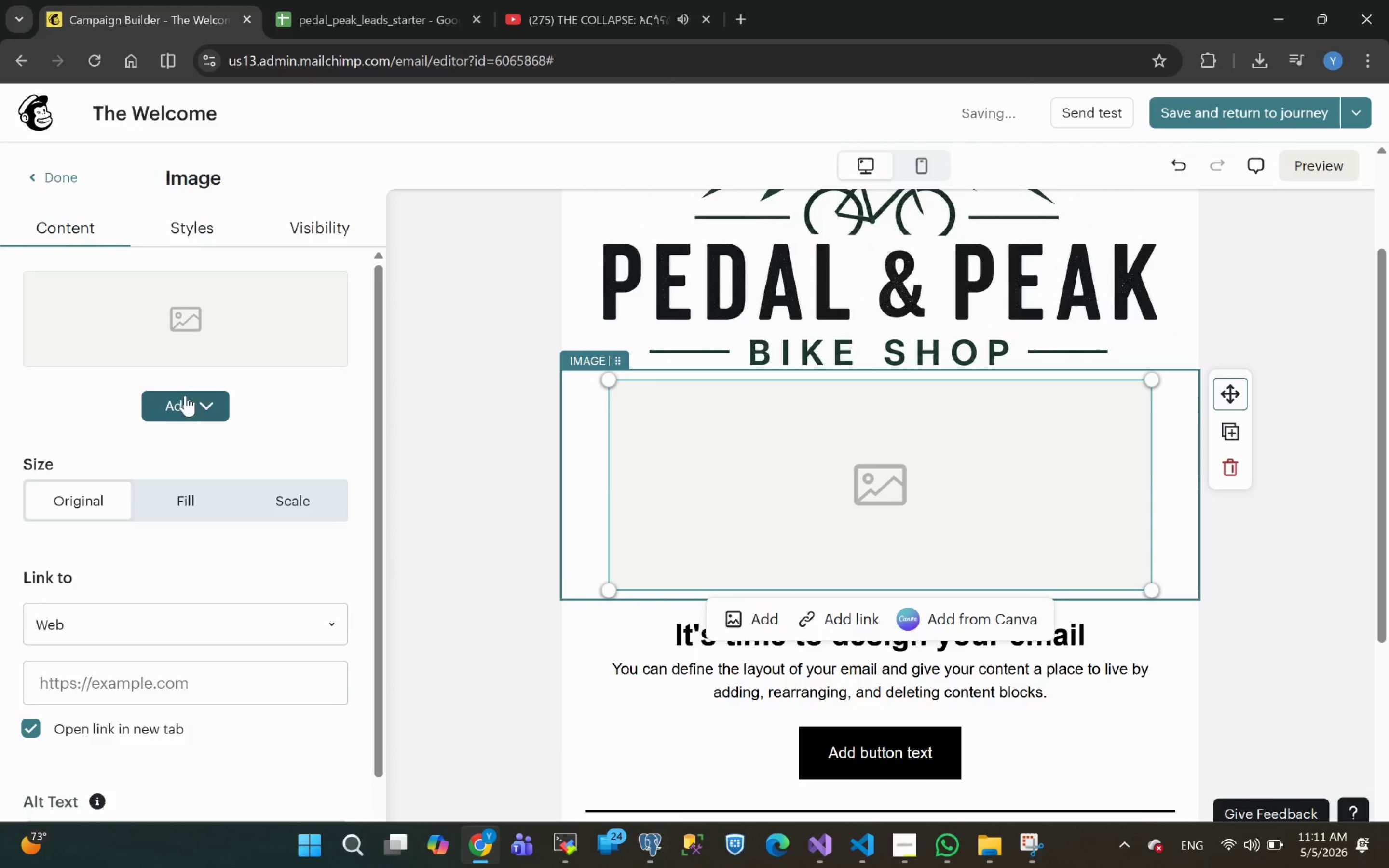 
left_click([177, 407])
 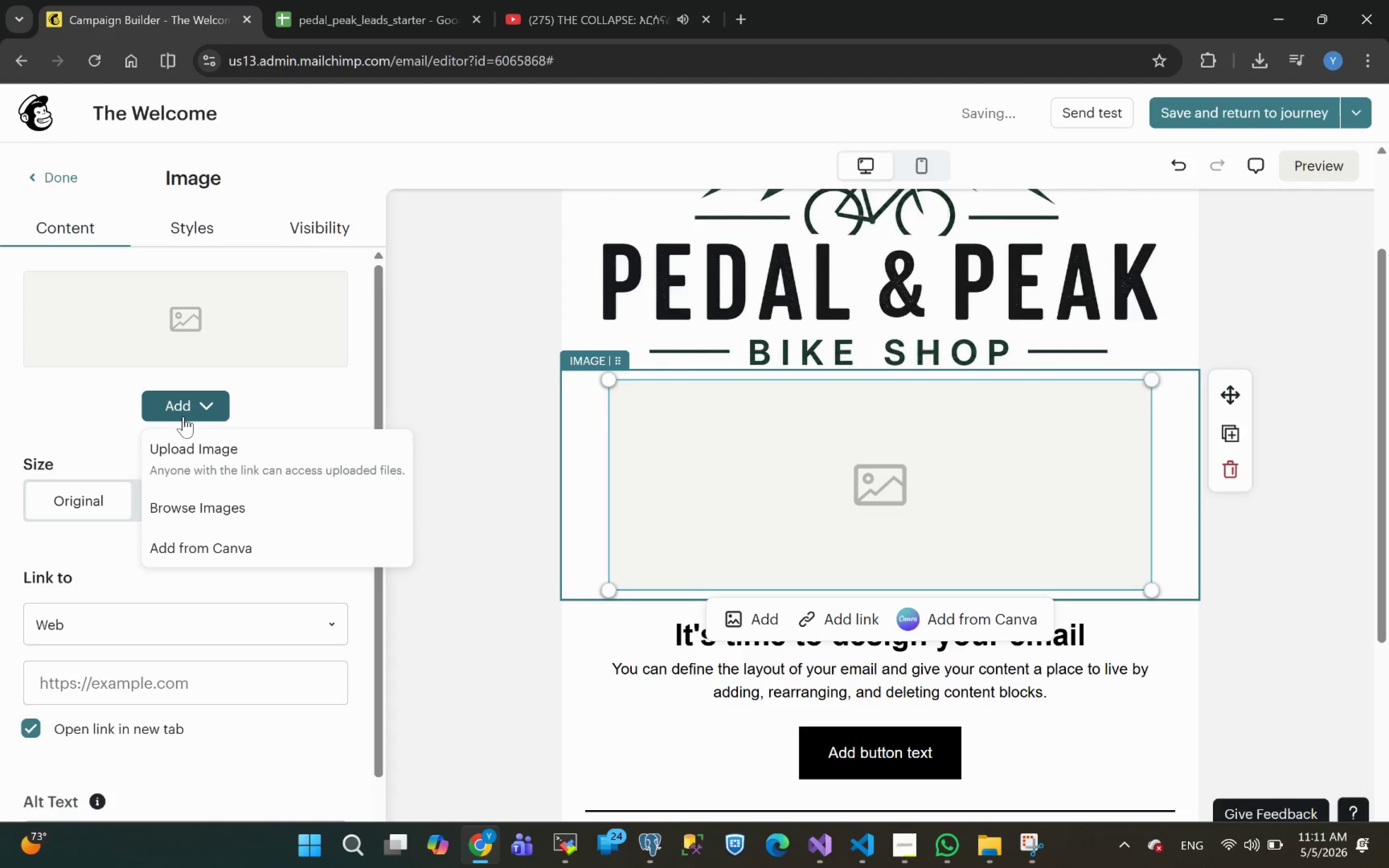 
left_click([212, 463])
 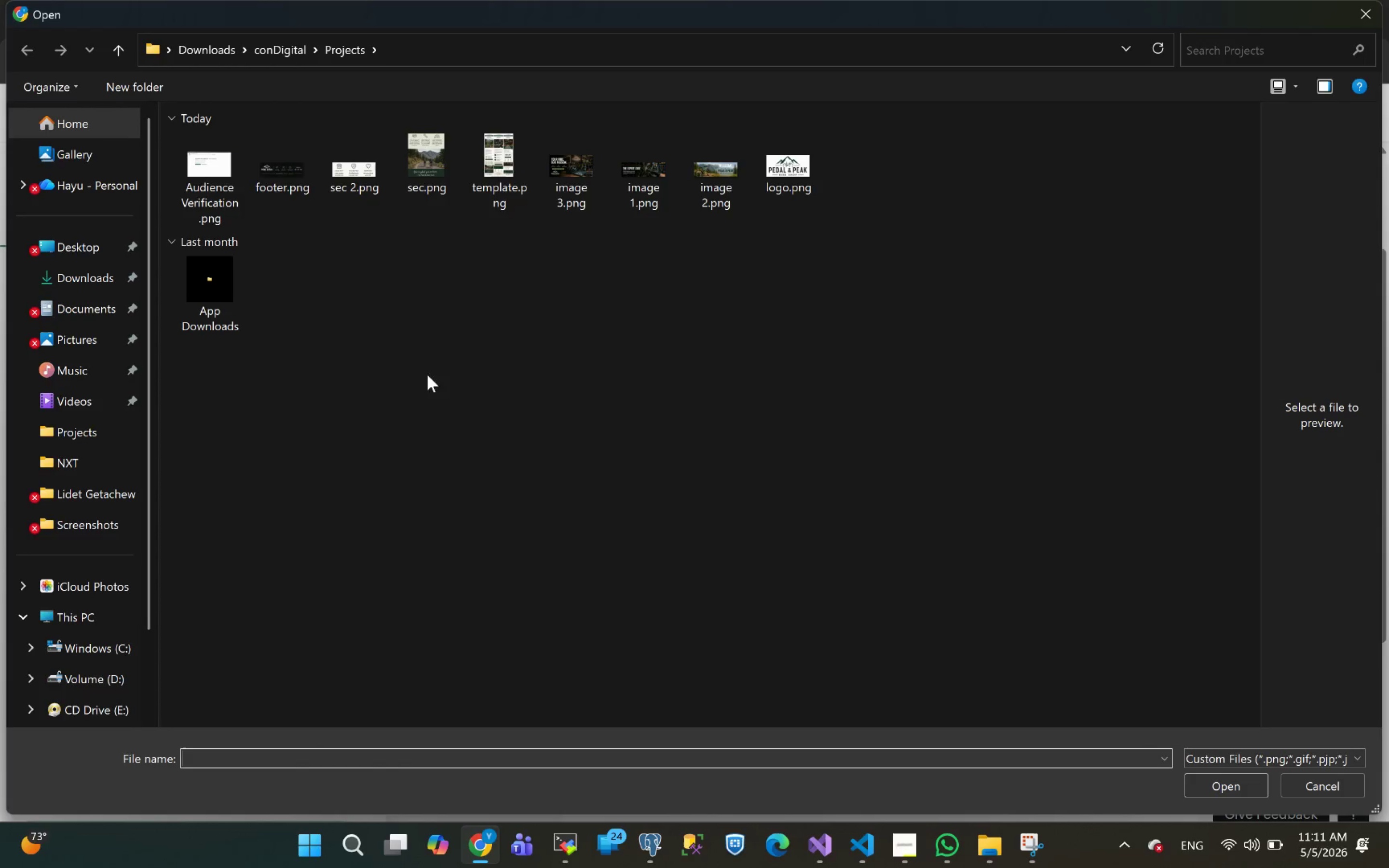 
left_click([353, 181])
 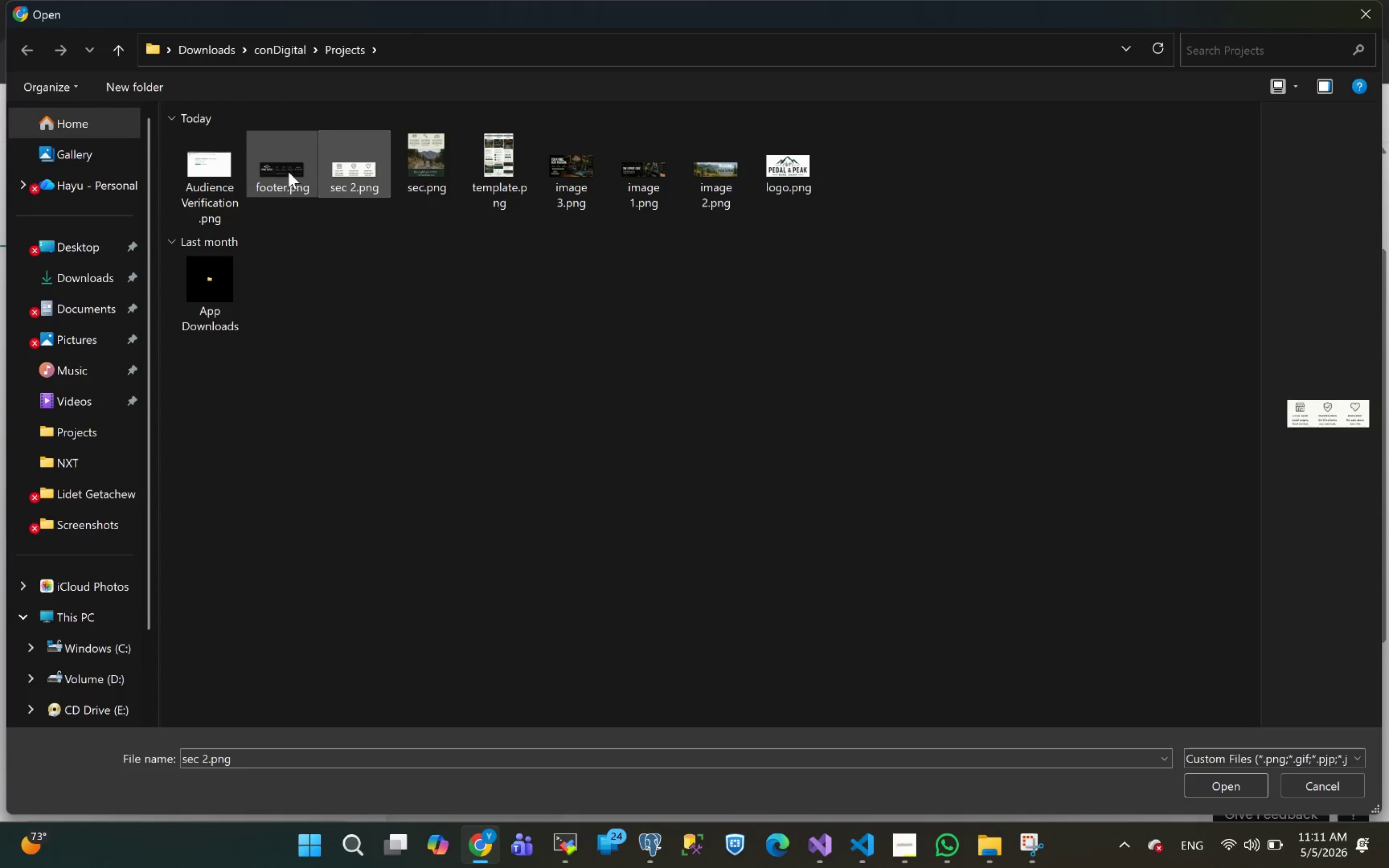 
left_click([270, 167])
 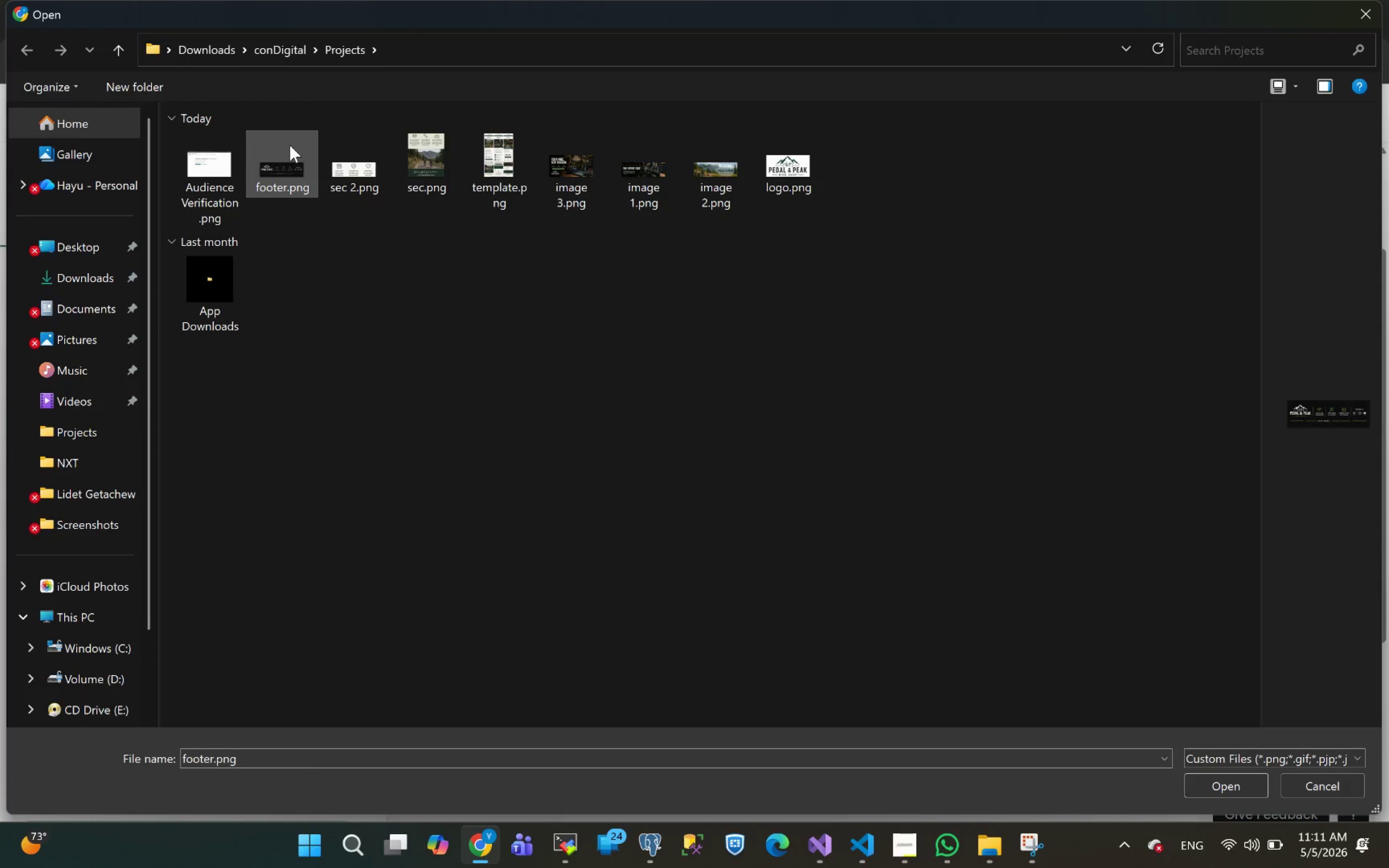 
left_click([433, 163])
 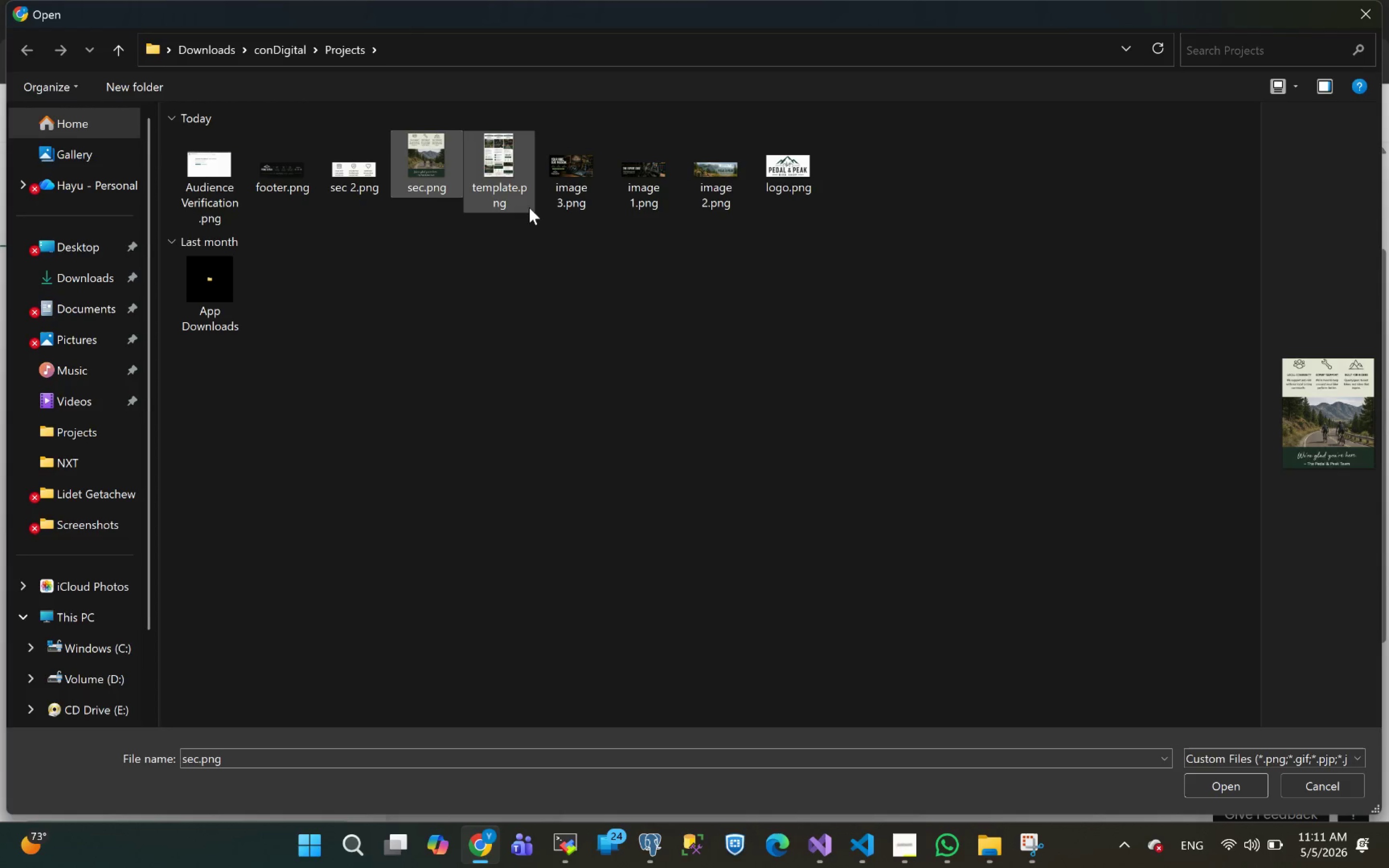 
left_click([492, 155])
 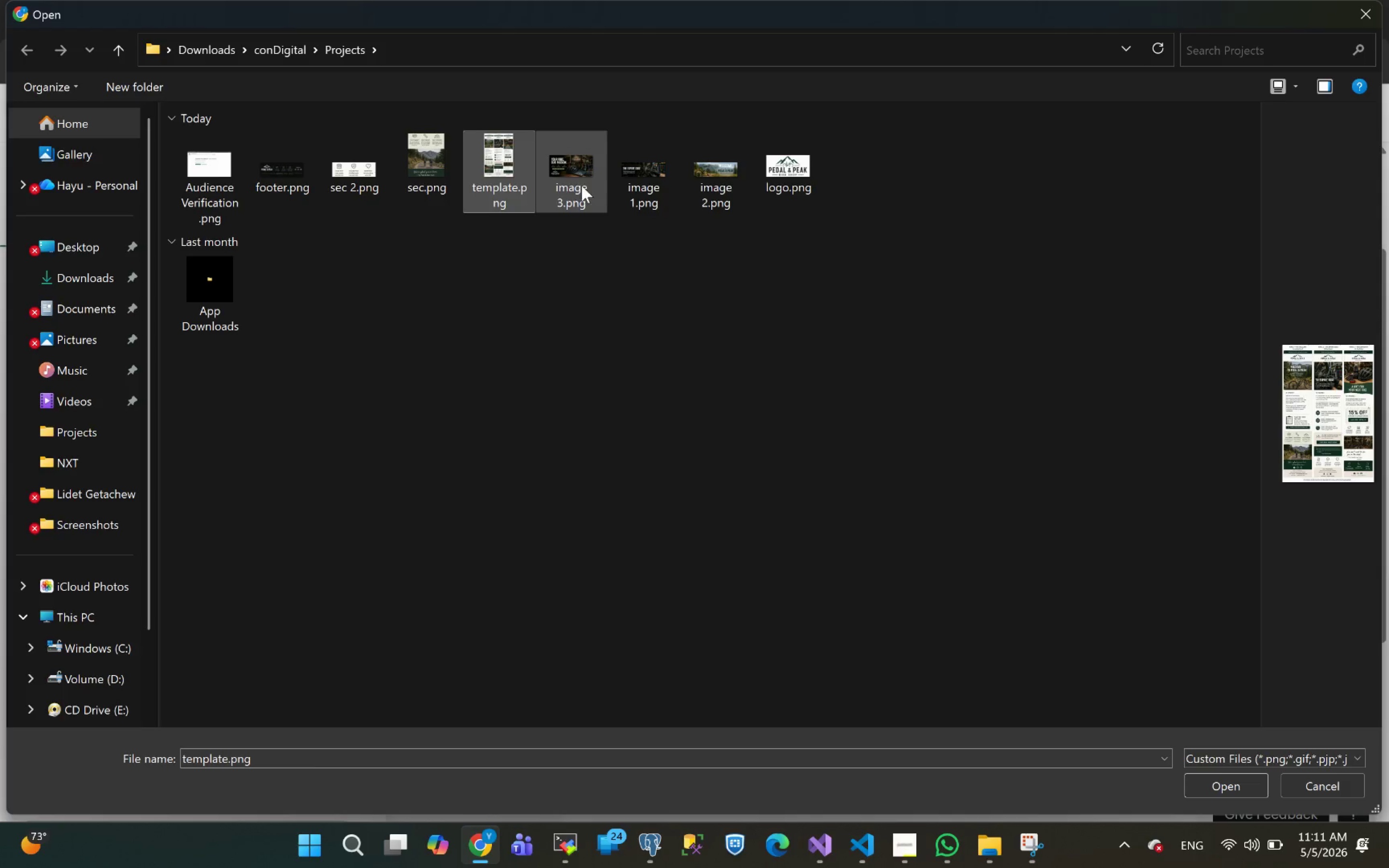 
left_click([583, 186])
 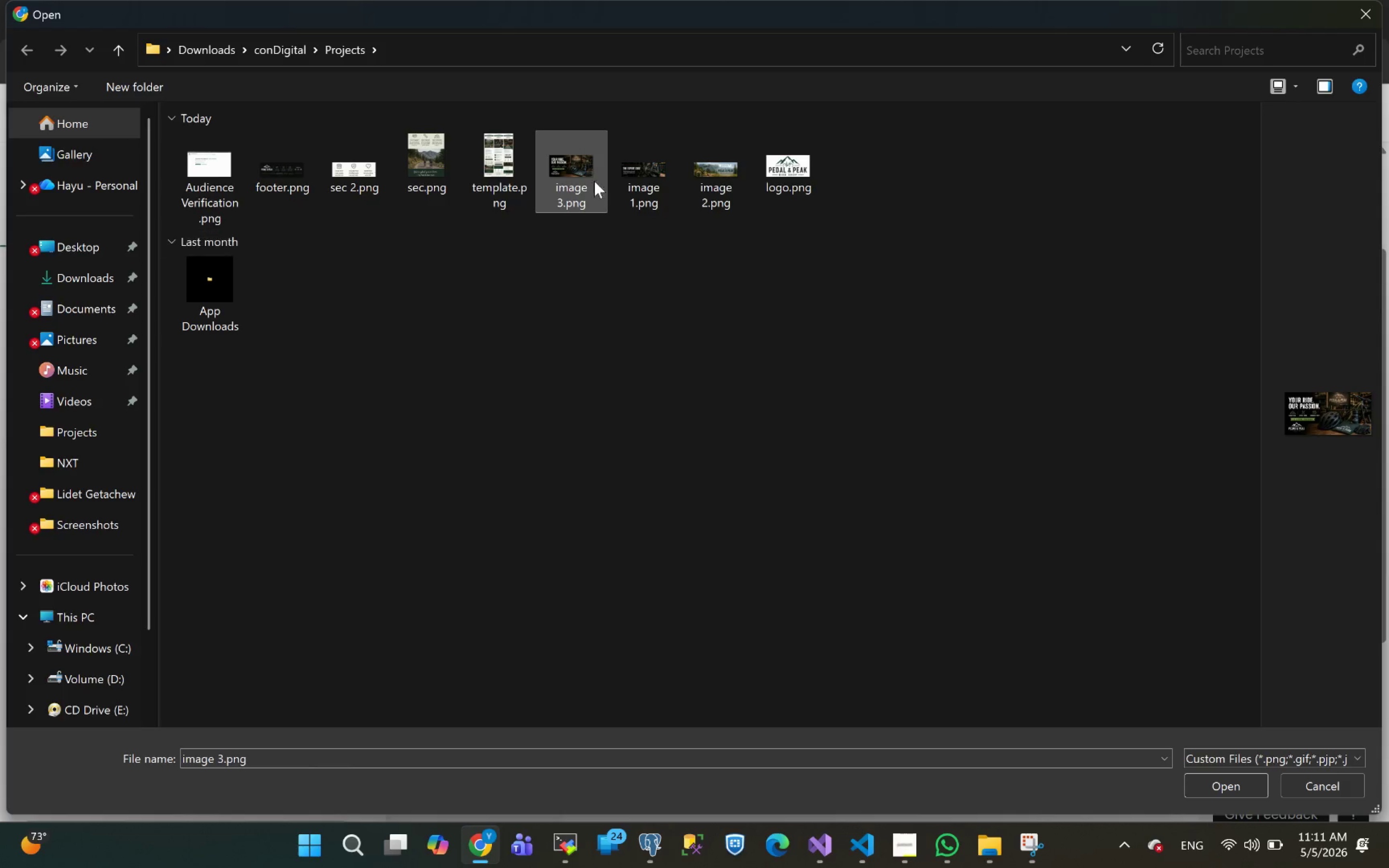 
left_click([636, 181])
 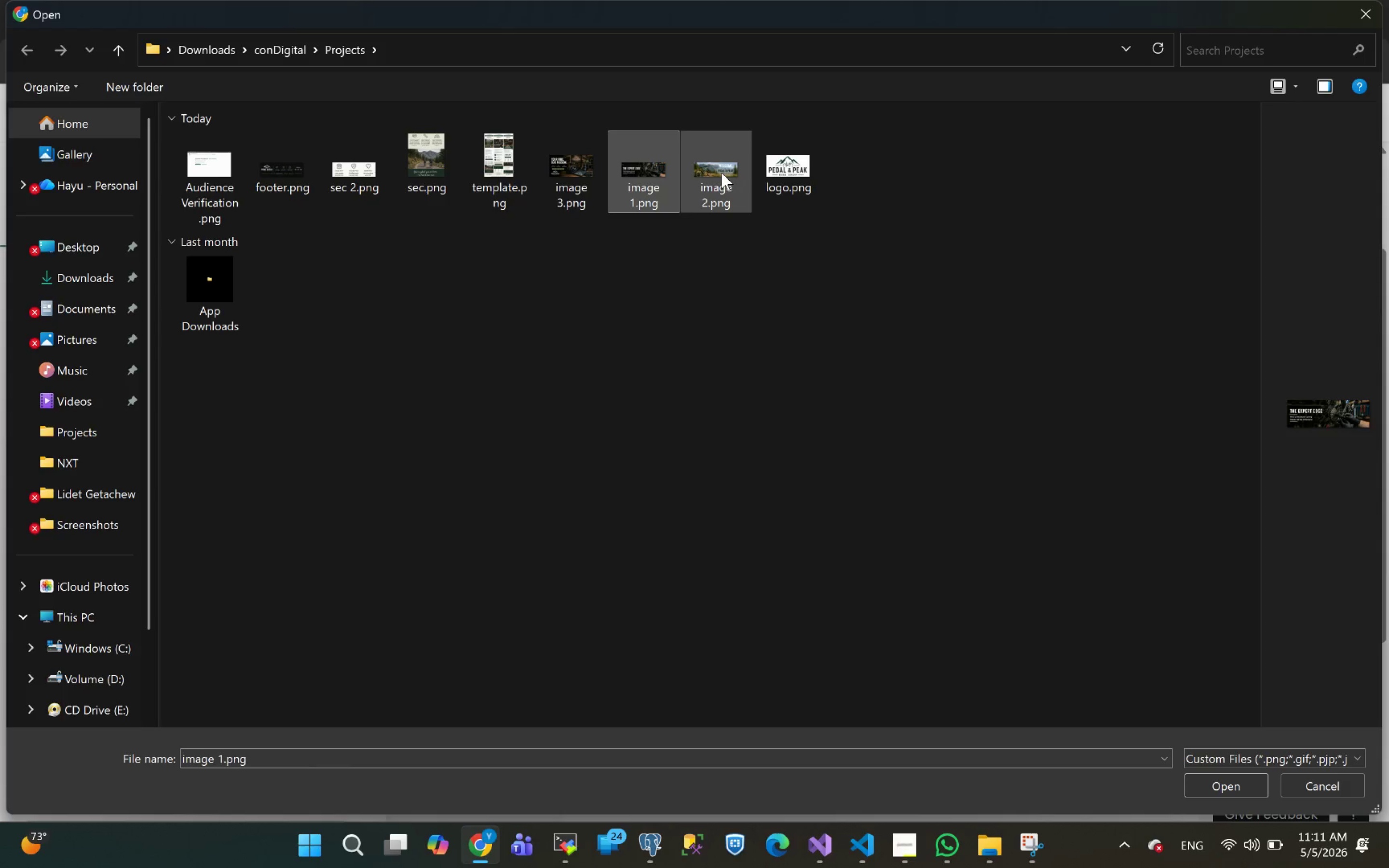 
left_click([720, 172])
 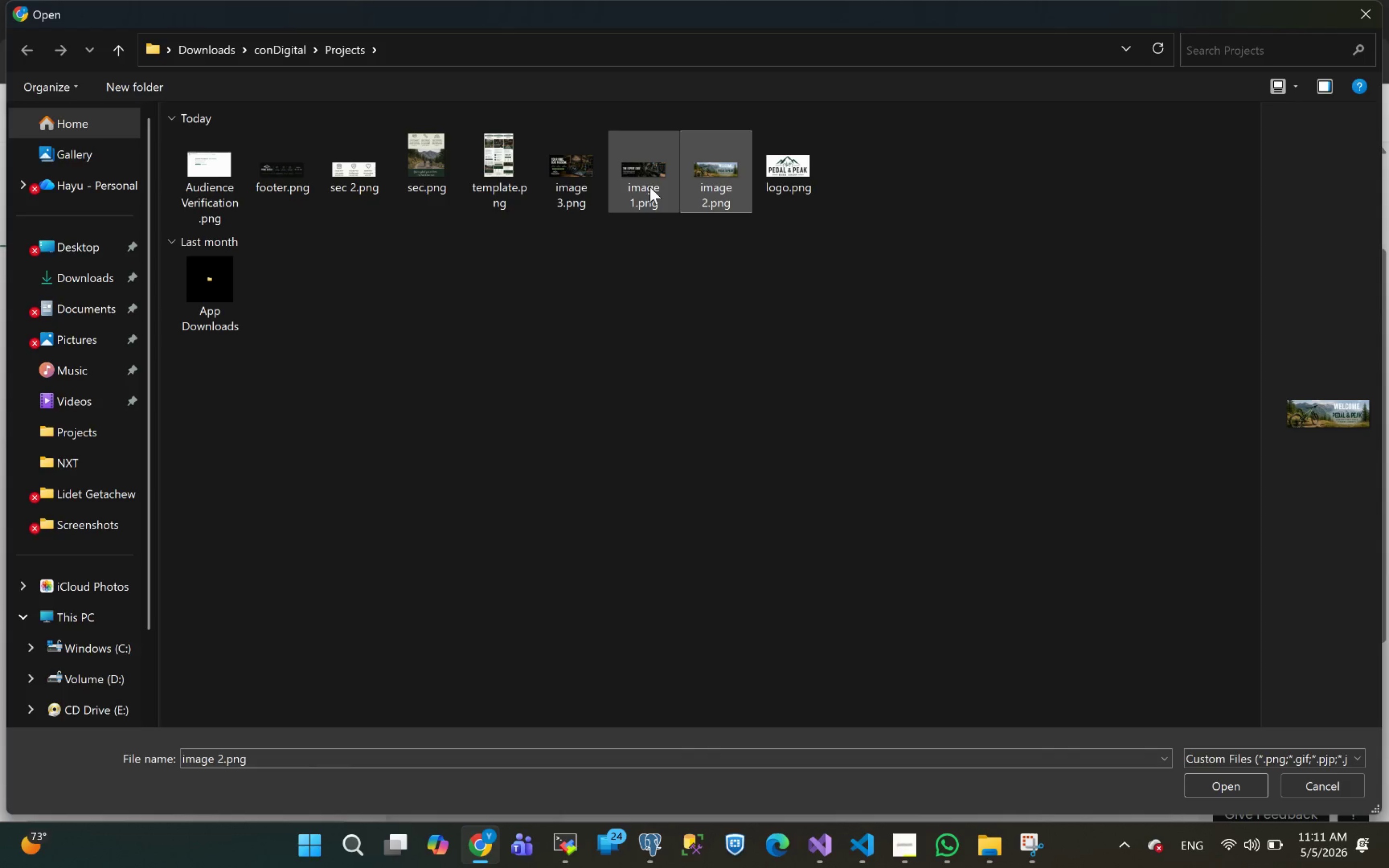 
left_click([646, 173])
 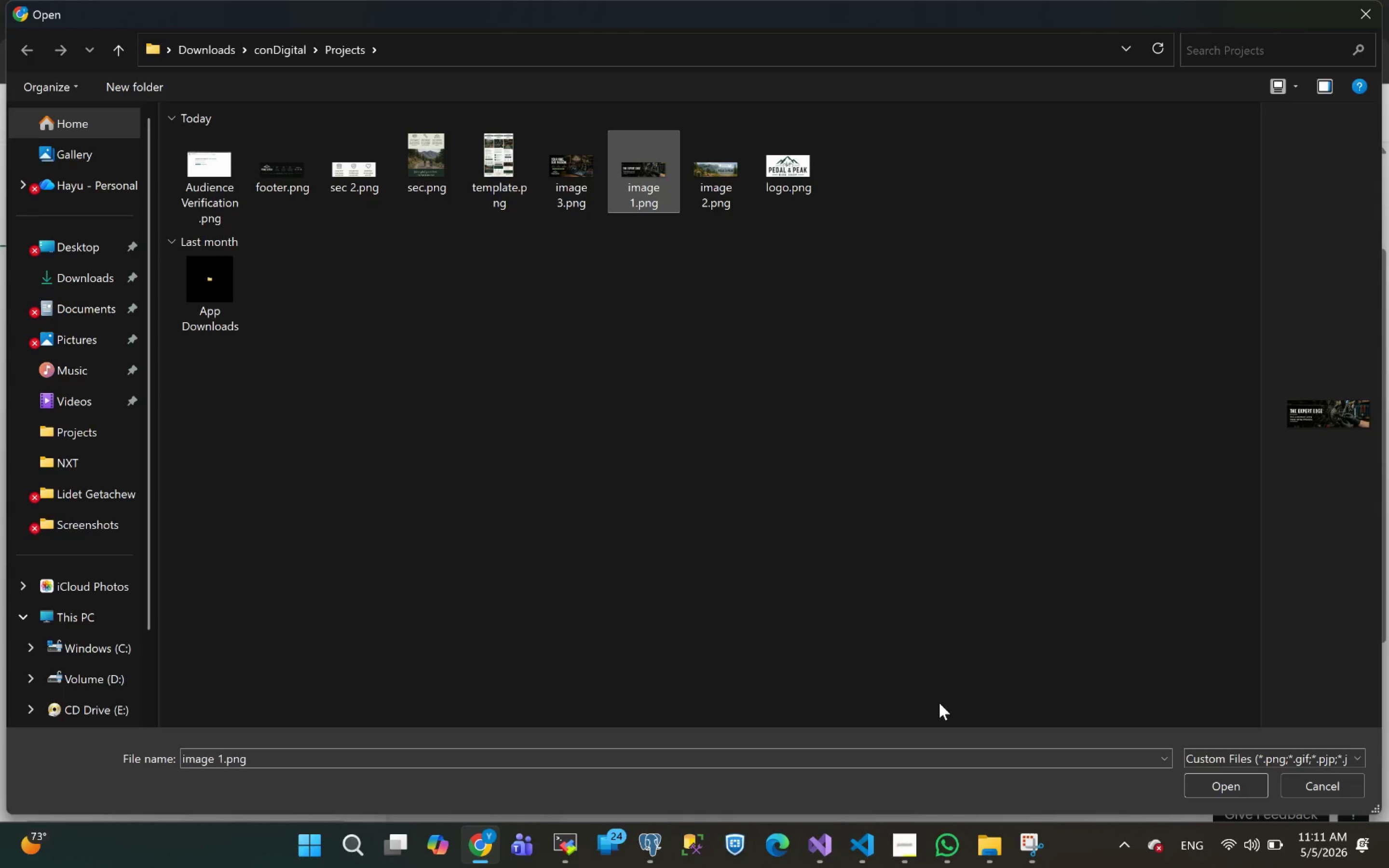 
left_click([706, 179])
 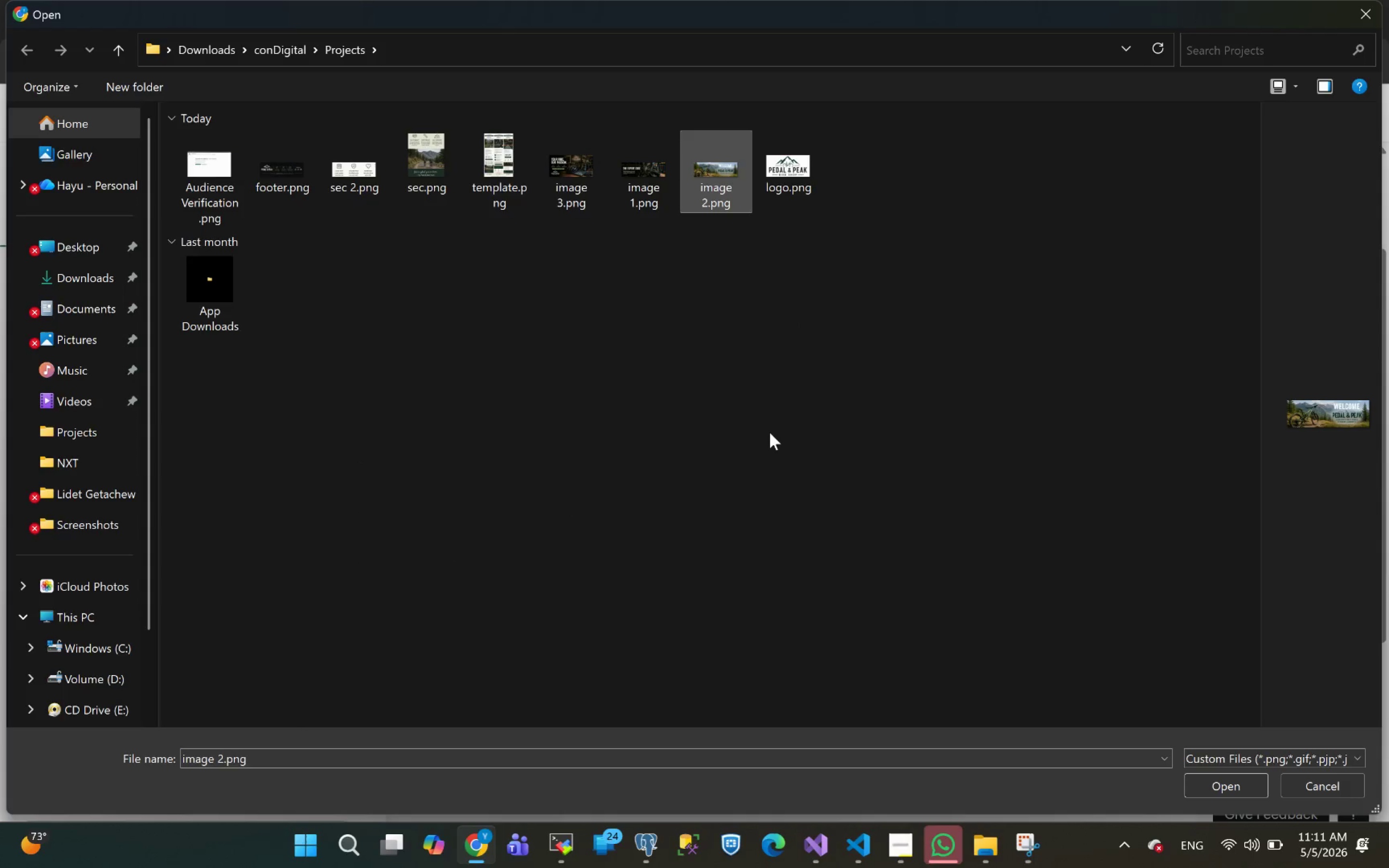 
wait(10.57)
 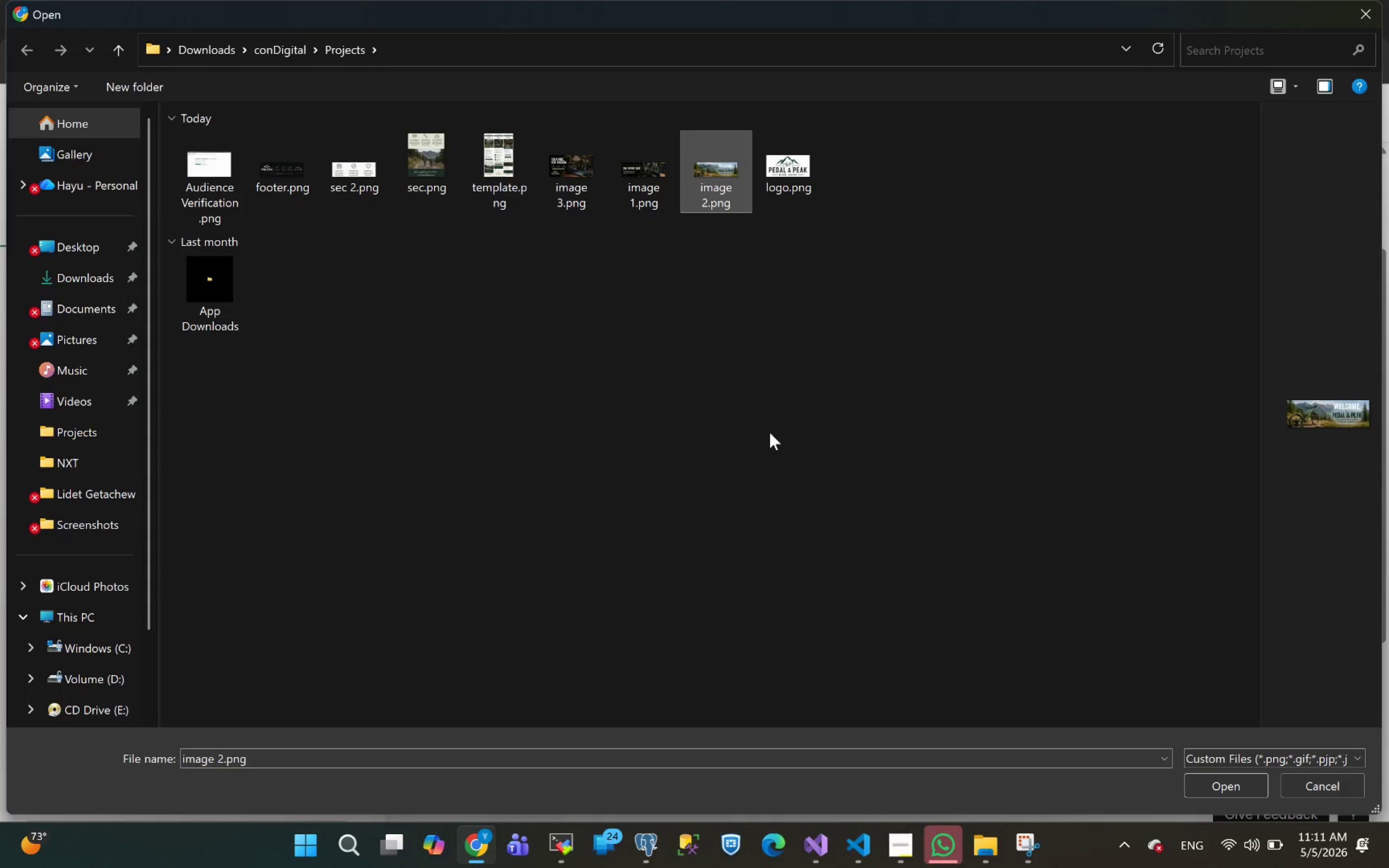 
left_click([1220, 784])
 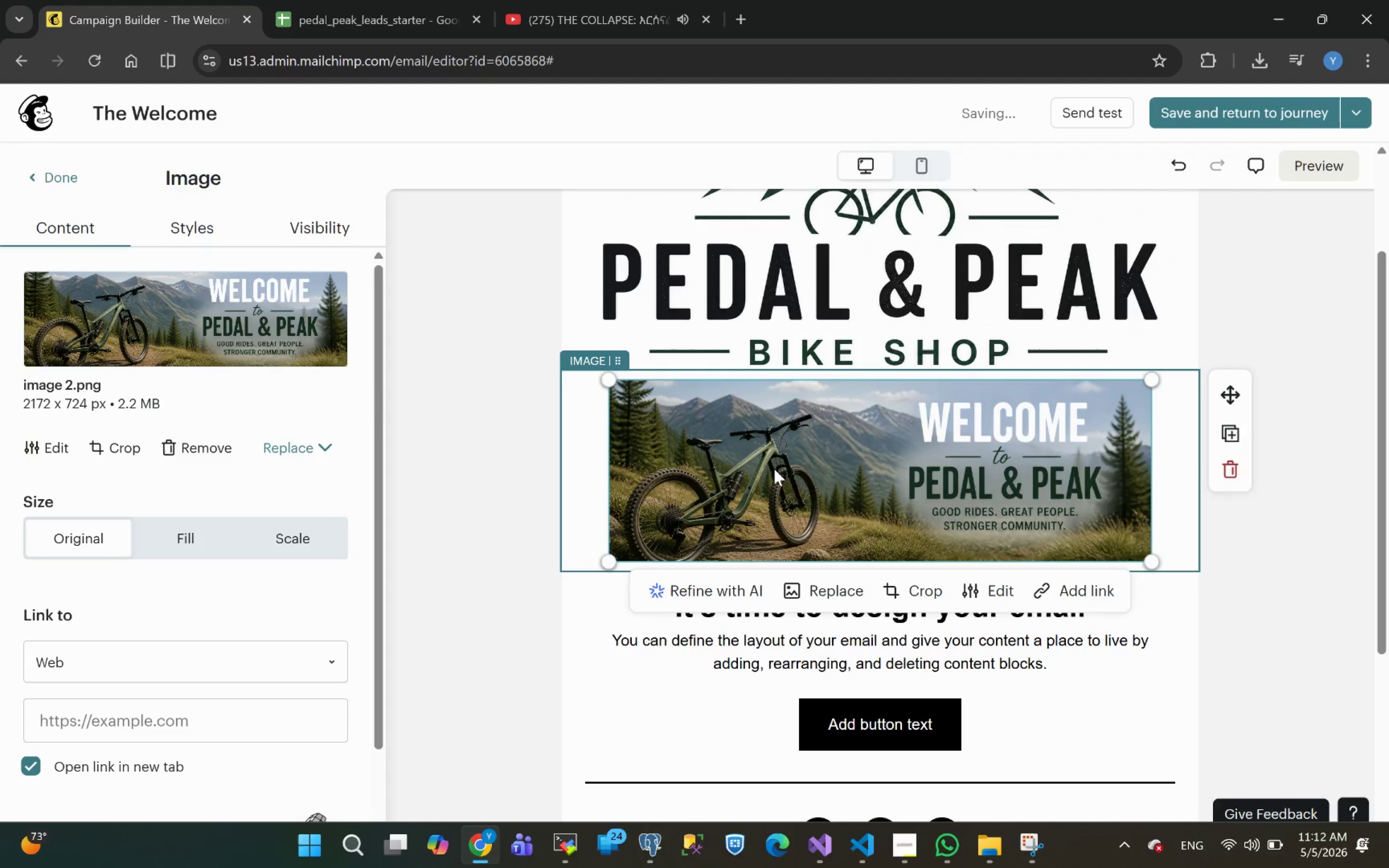 
wait(40.0)
 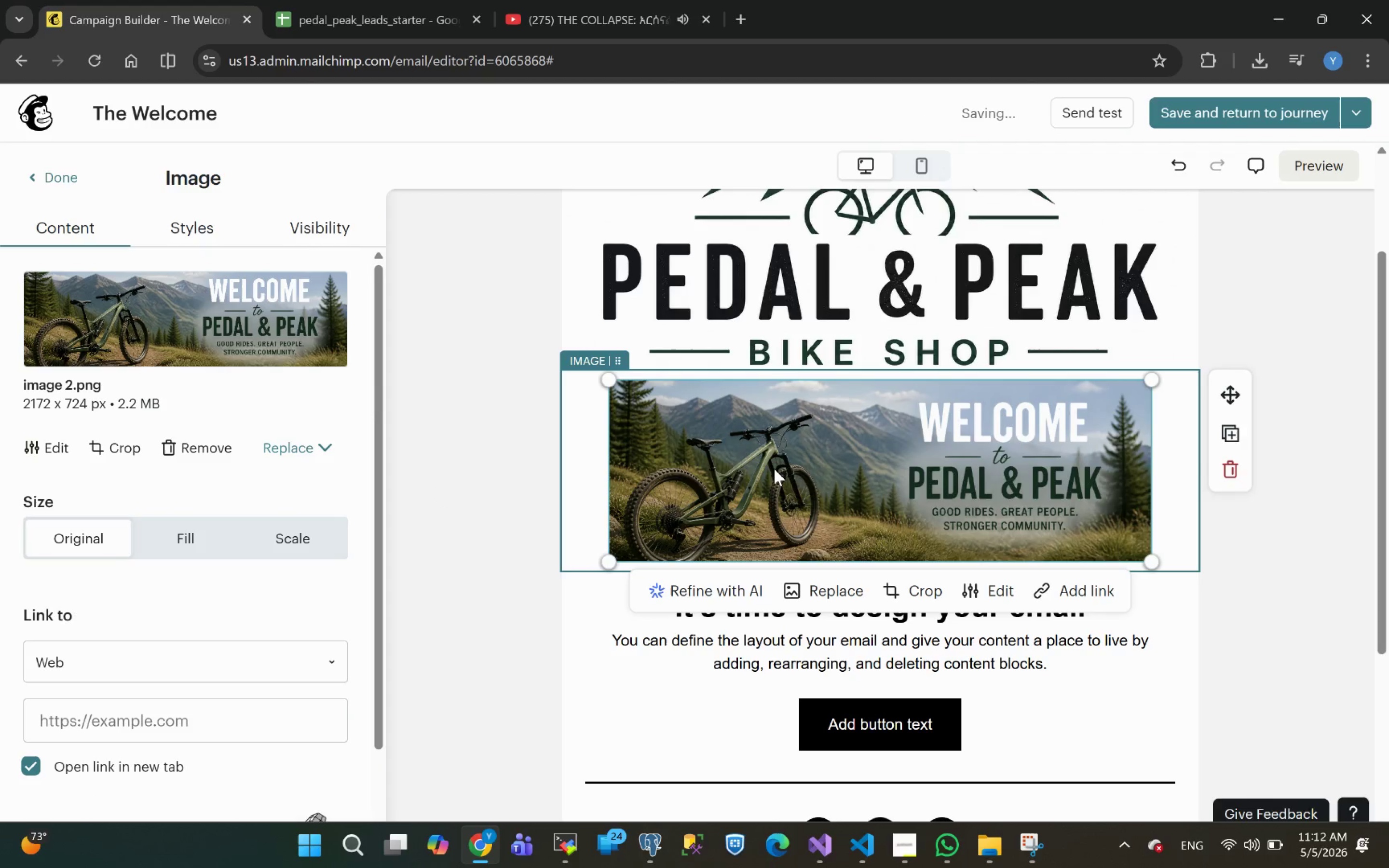 
left_click([192, 539])
 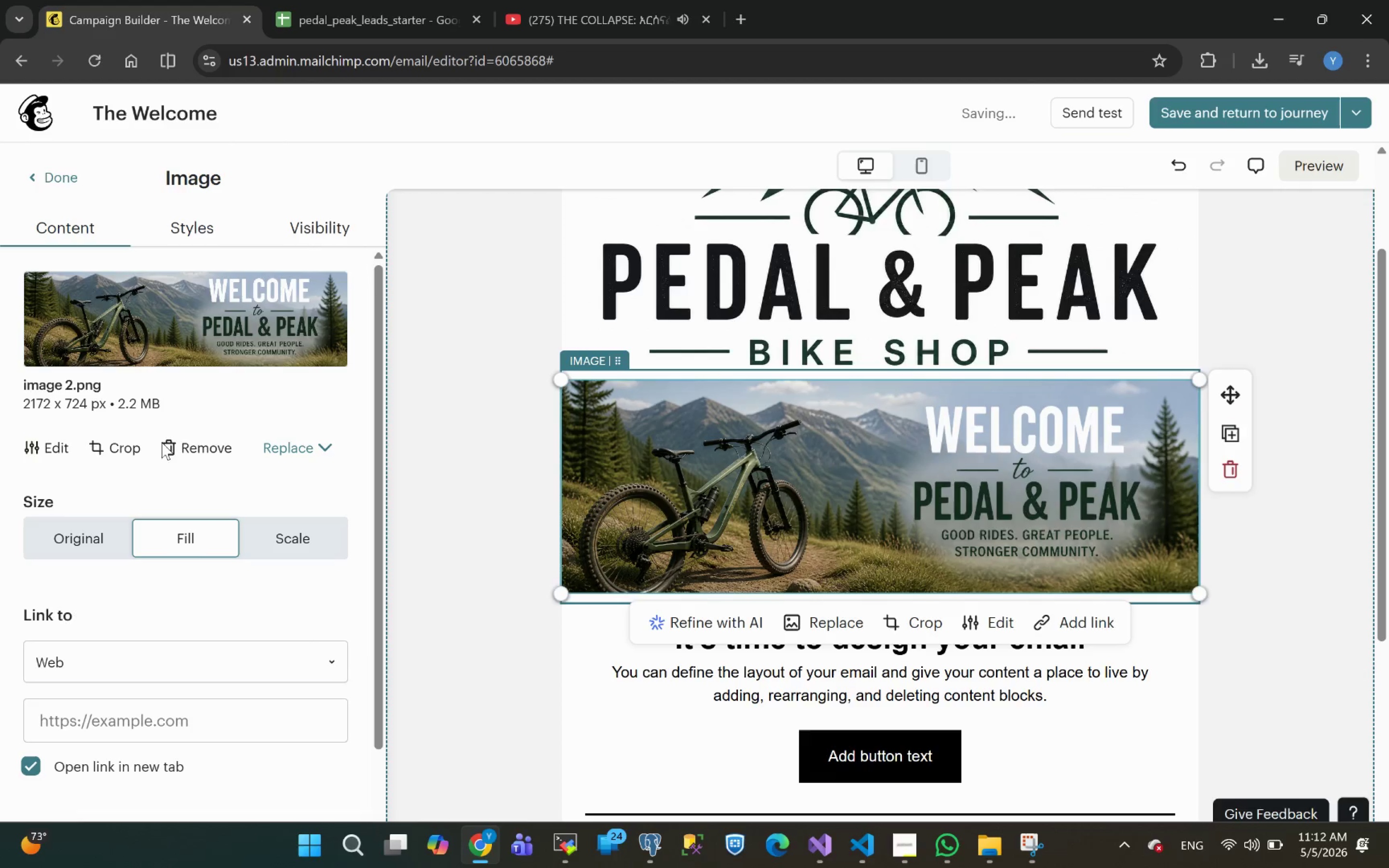 
left_click([197, 234])
 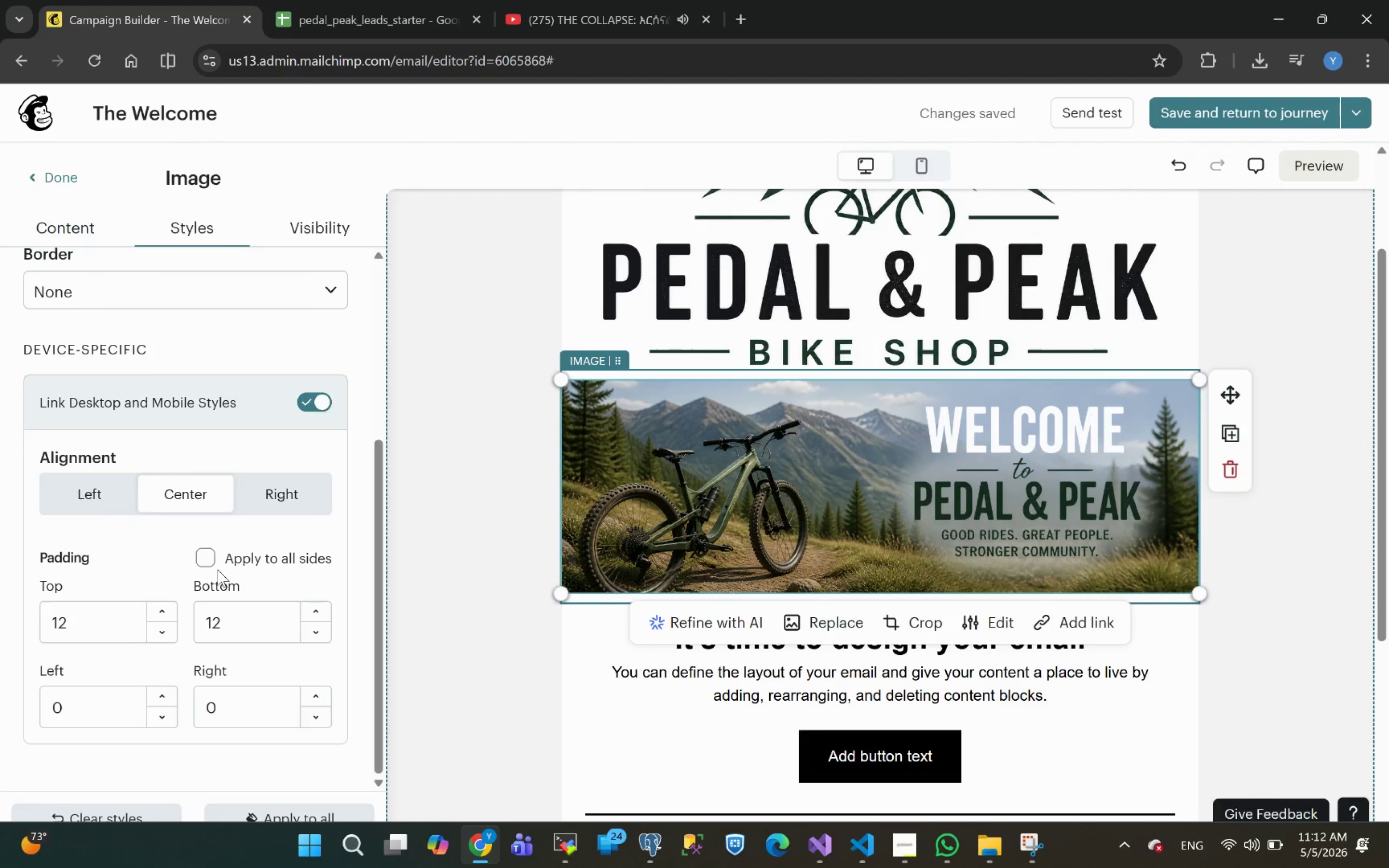 
left_click([205, 555])
 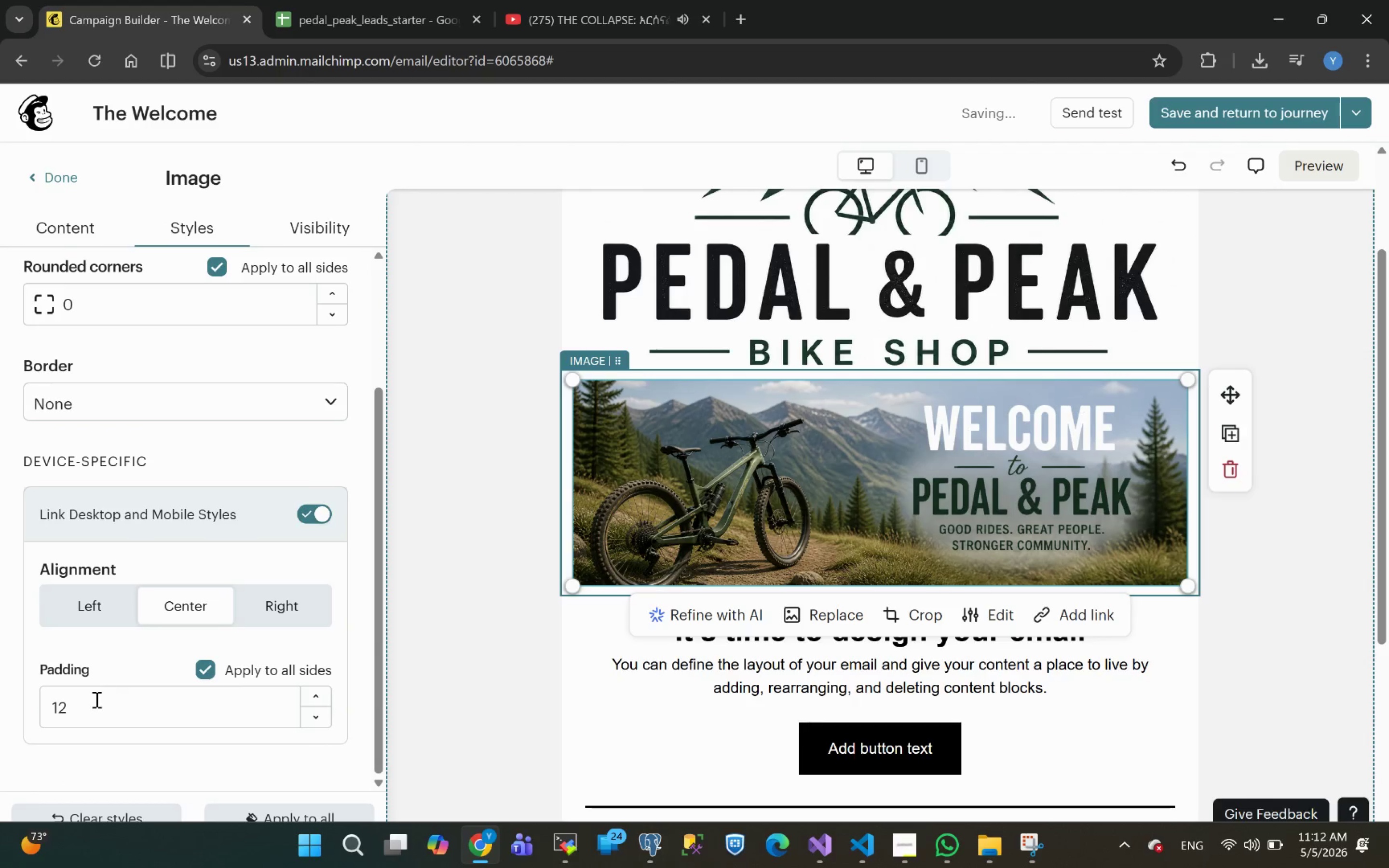 
left_click_drag(start_coordinate=[86, 710], to_coordinate=[0, 717])
 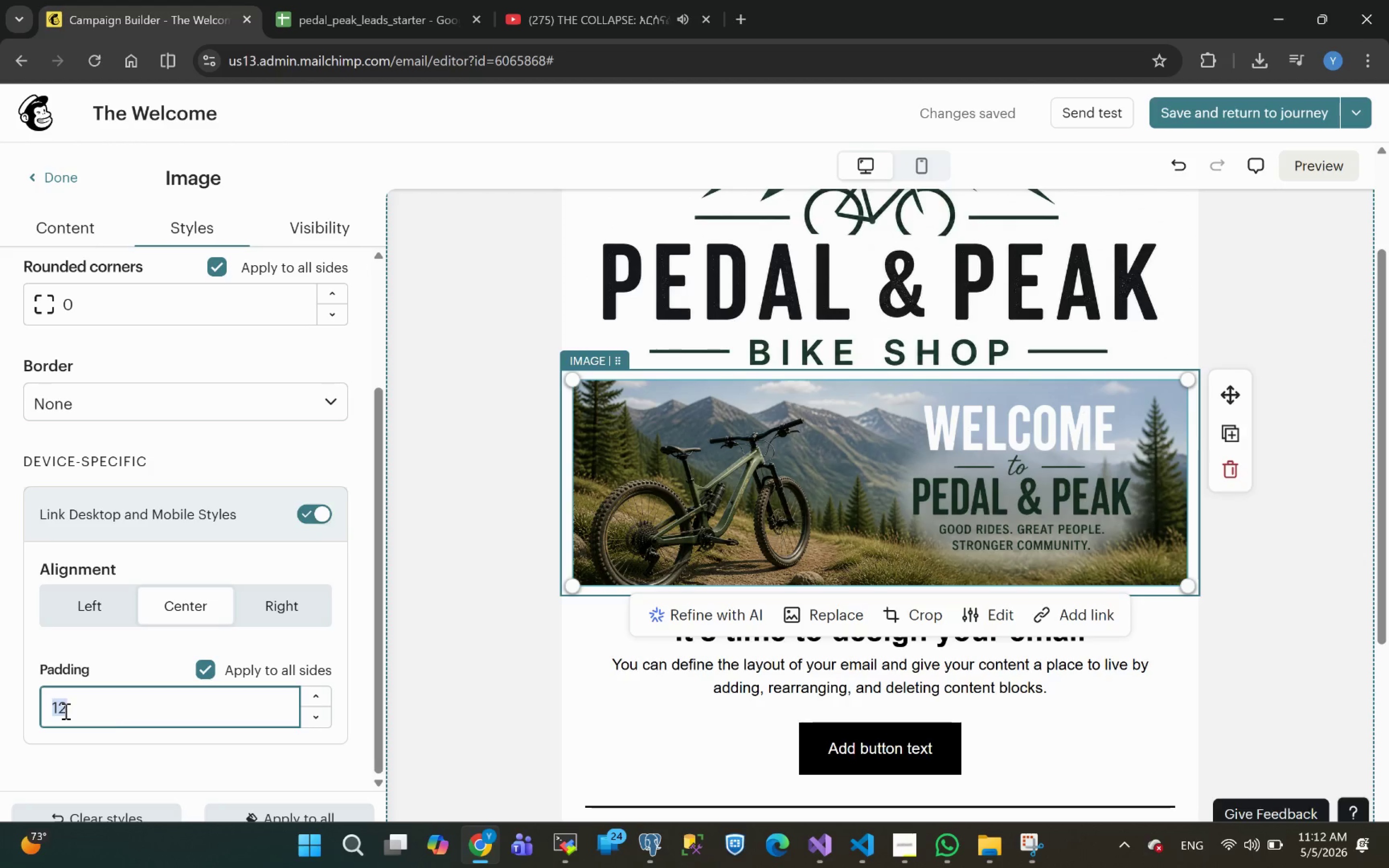 
left_click([208, 665])
 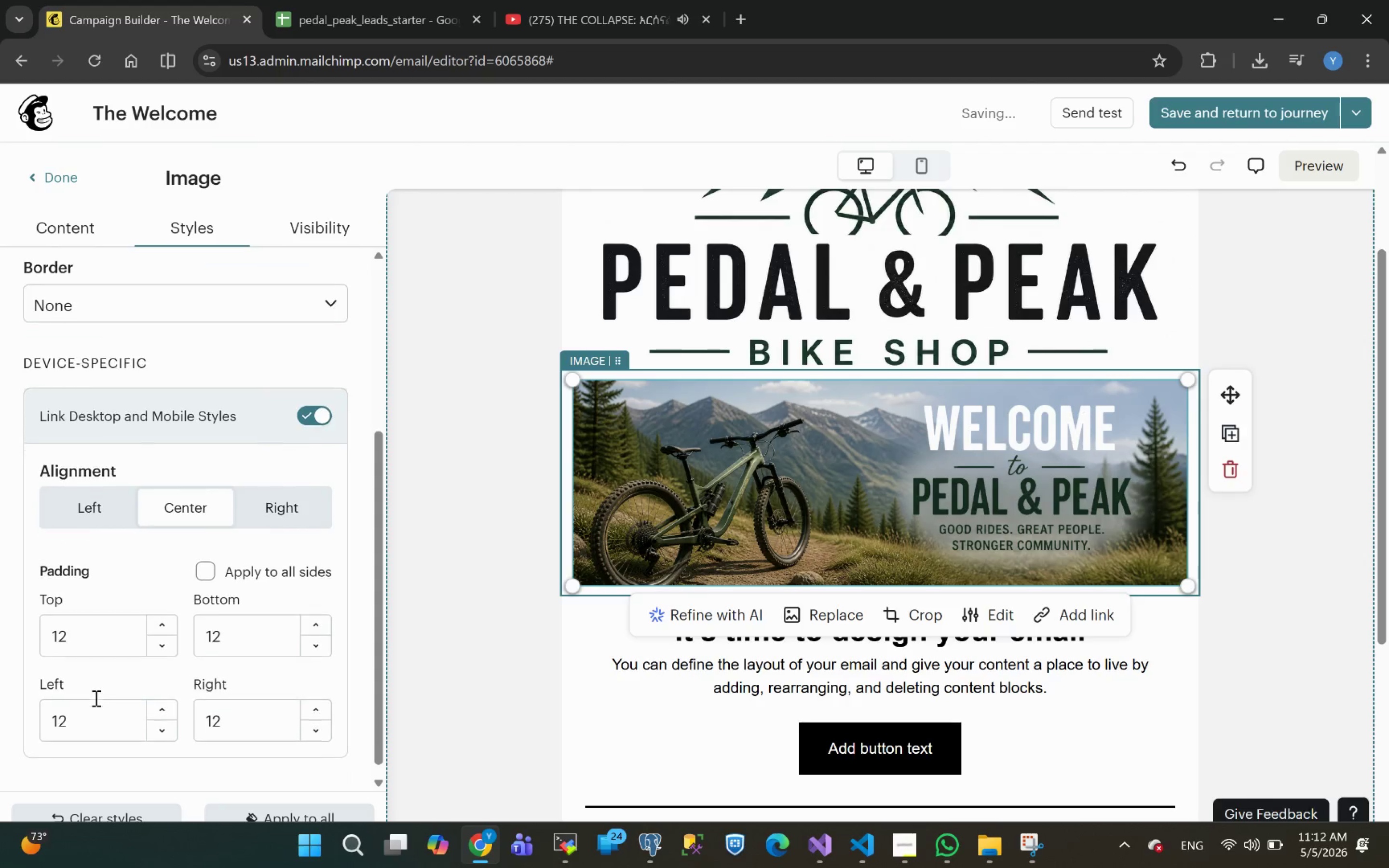 
left_click_drag(start_coordinate=[80, 726], to_coordinate=[0, 725])
 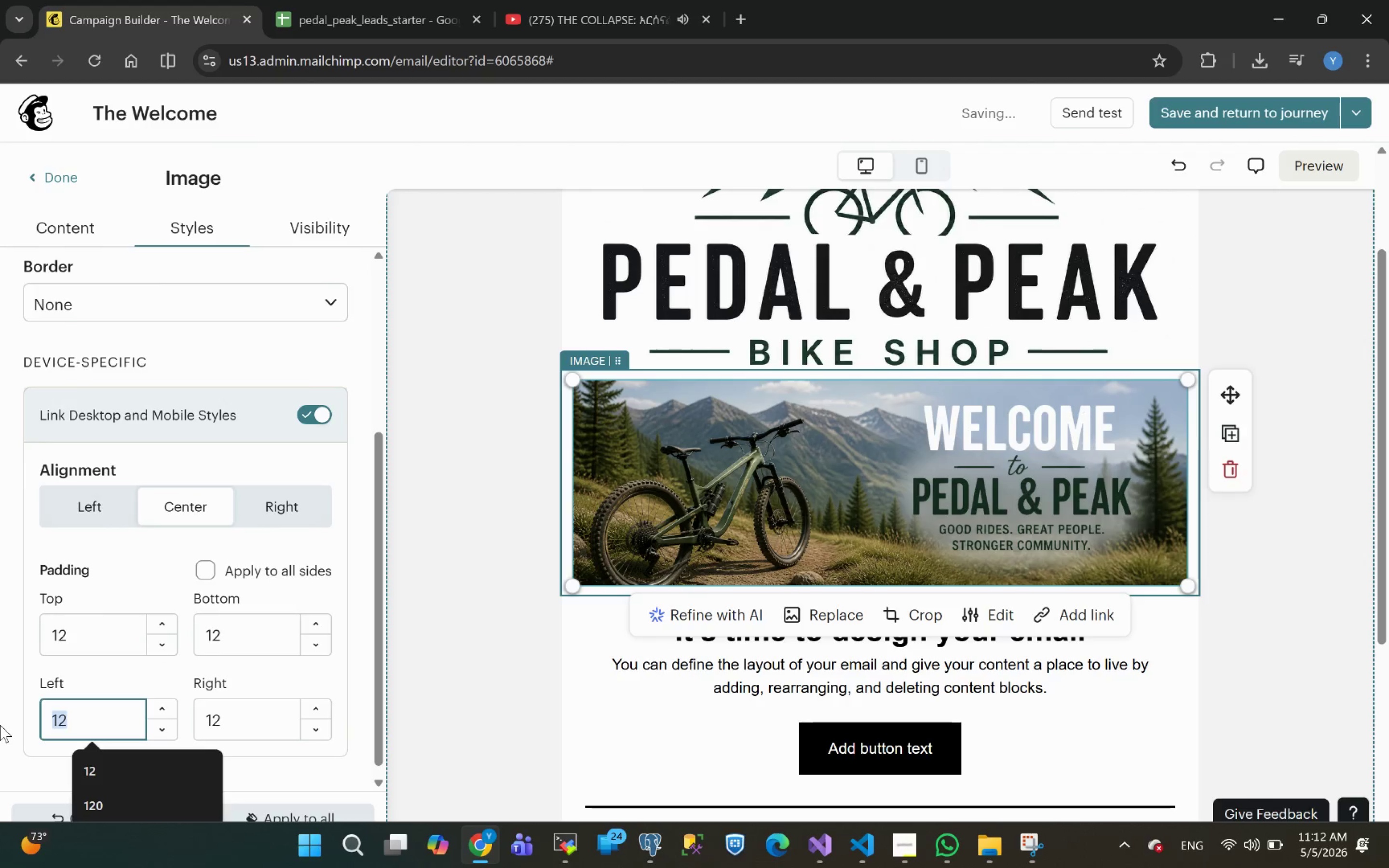 
key(0)
 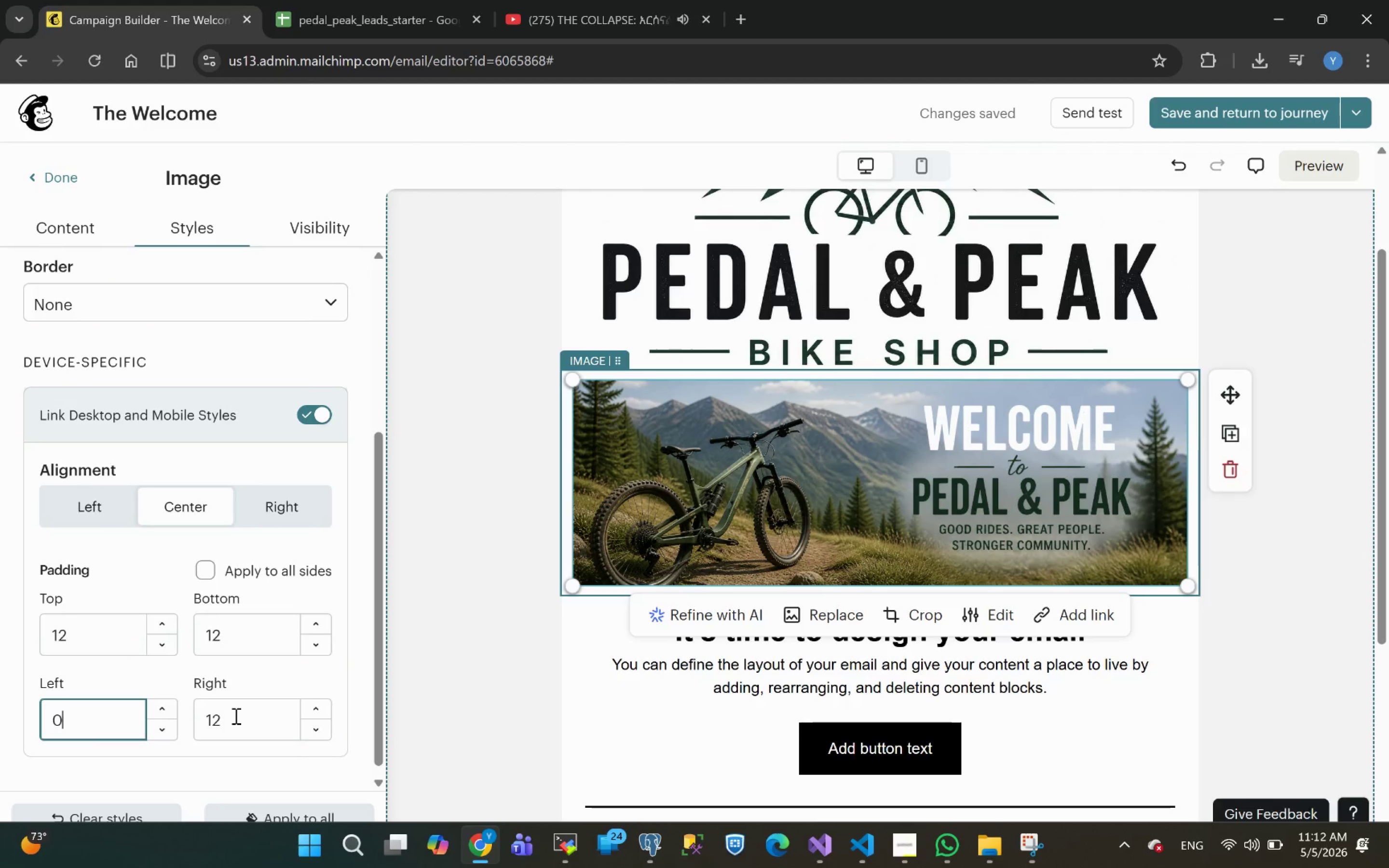 
key(Enter)
 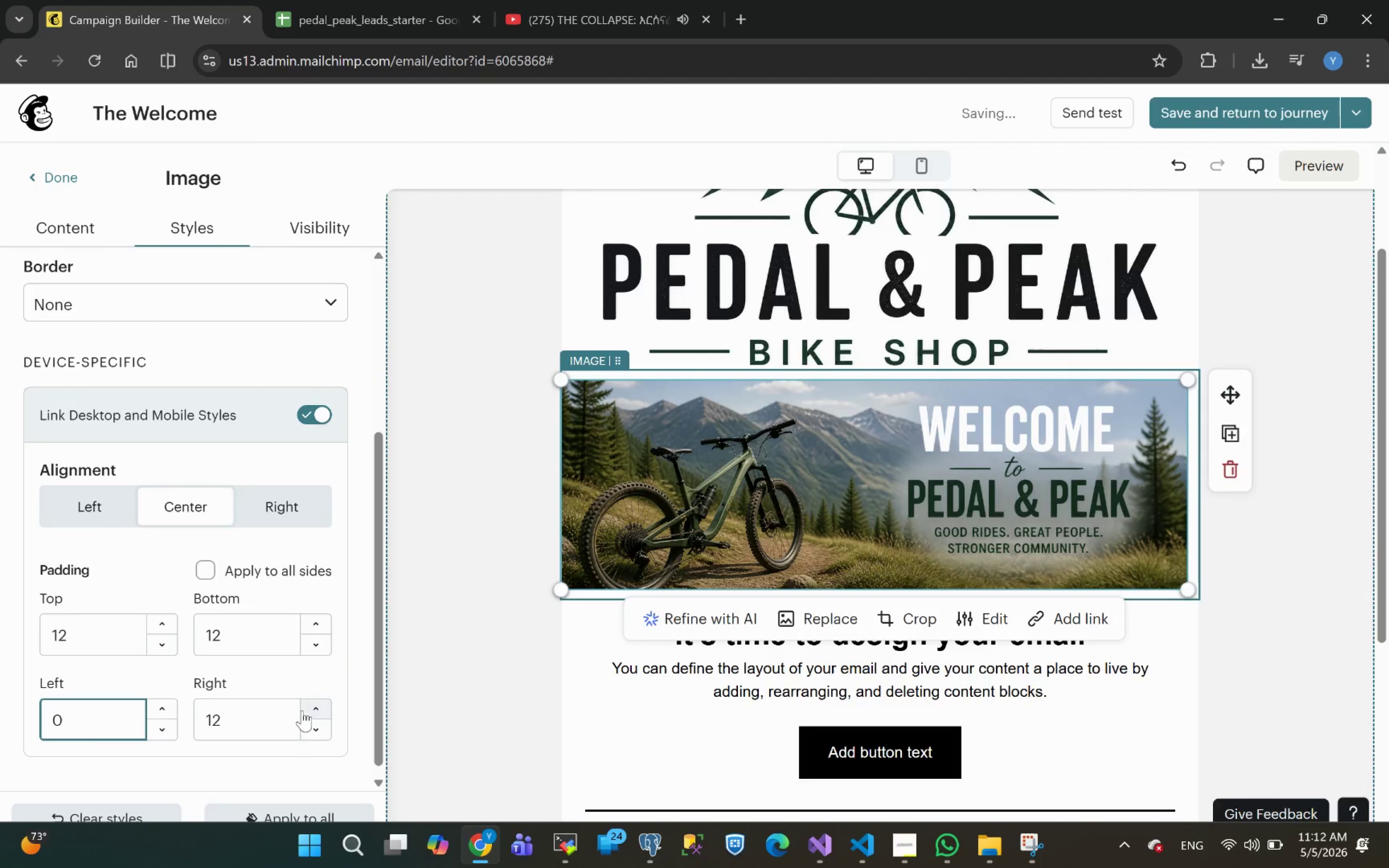 
left_click_drag(start_coordinate=[248, 720], to_coordinate=[131, 717])
 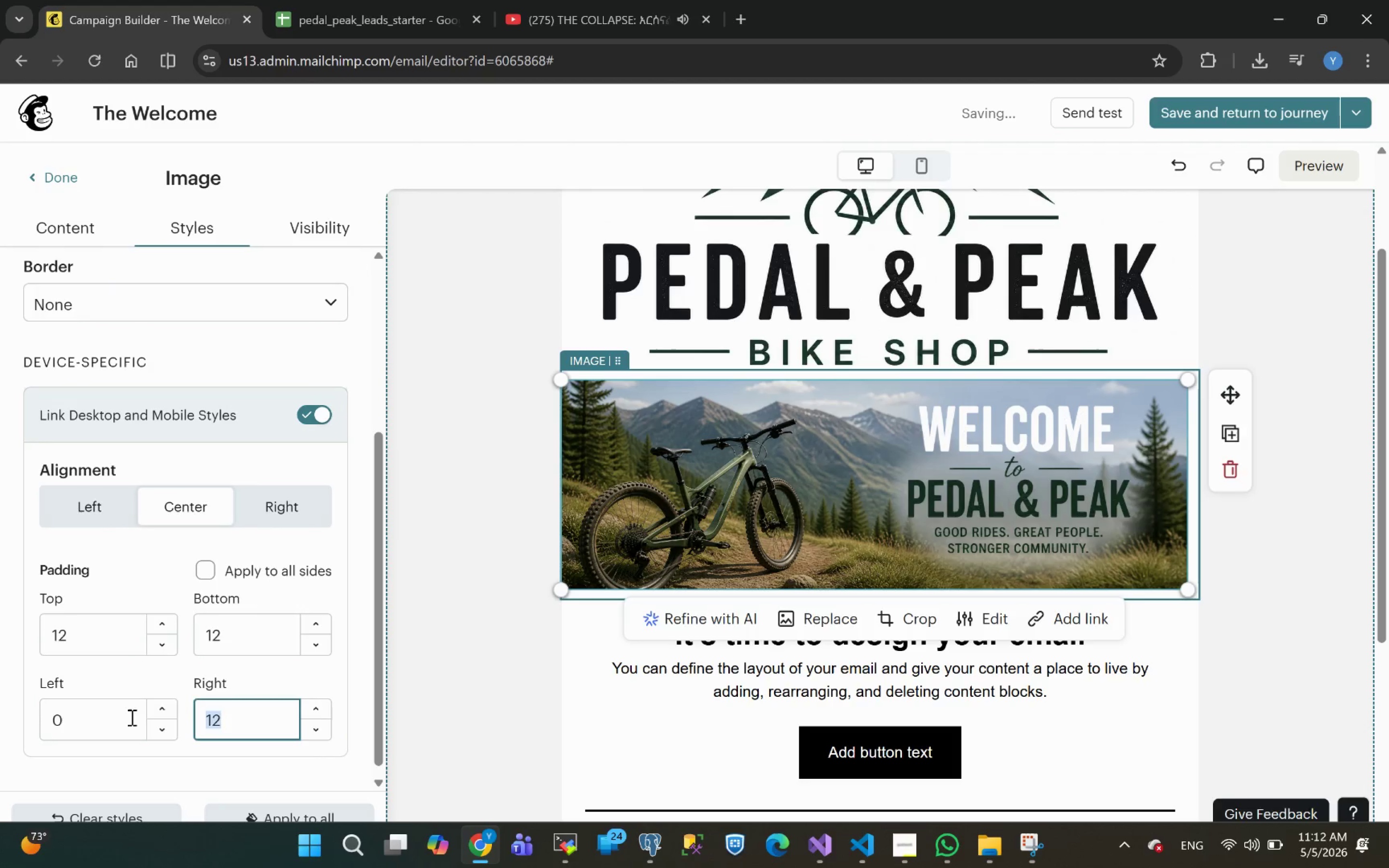 
key(0)
 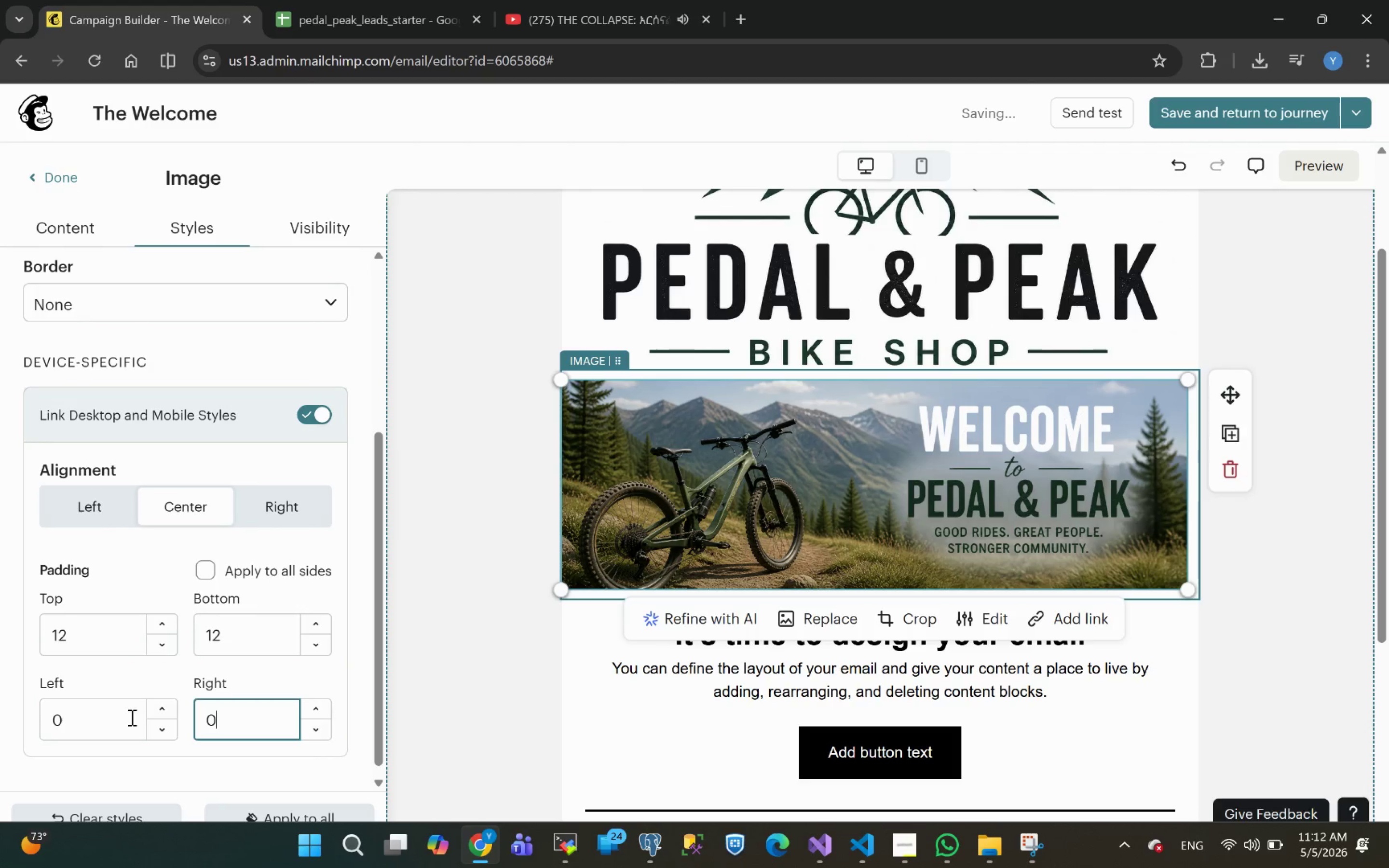 
key(Enter)
 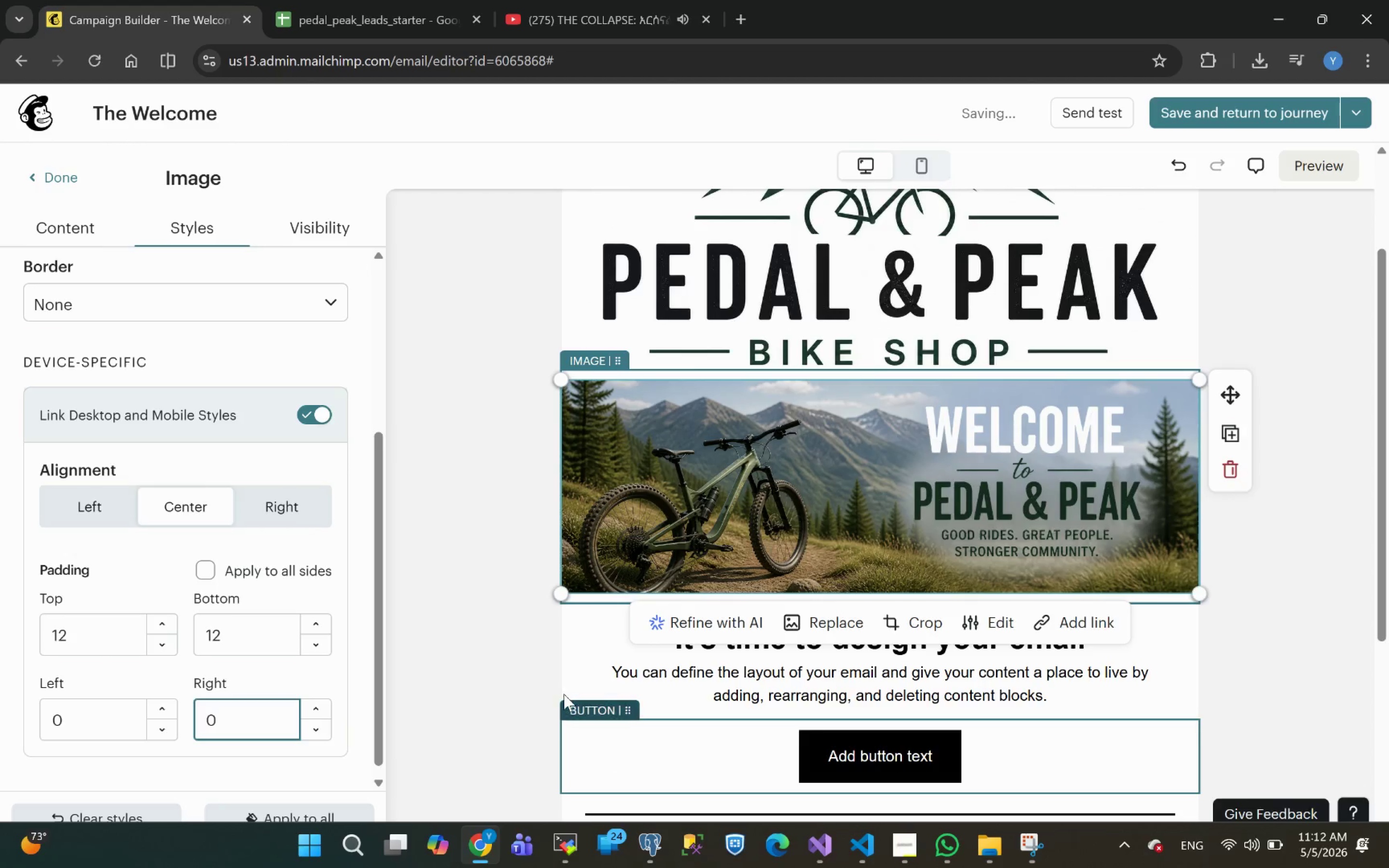 
left_click([503, 627])
 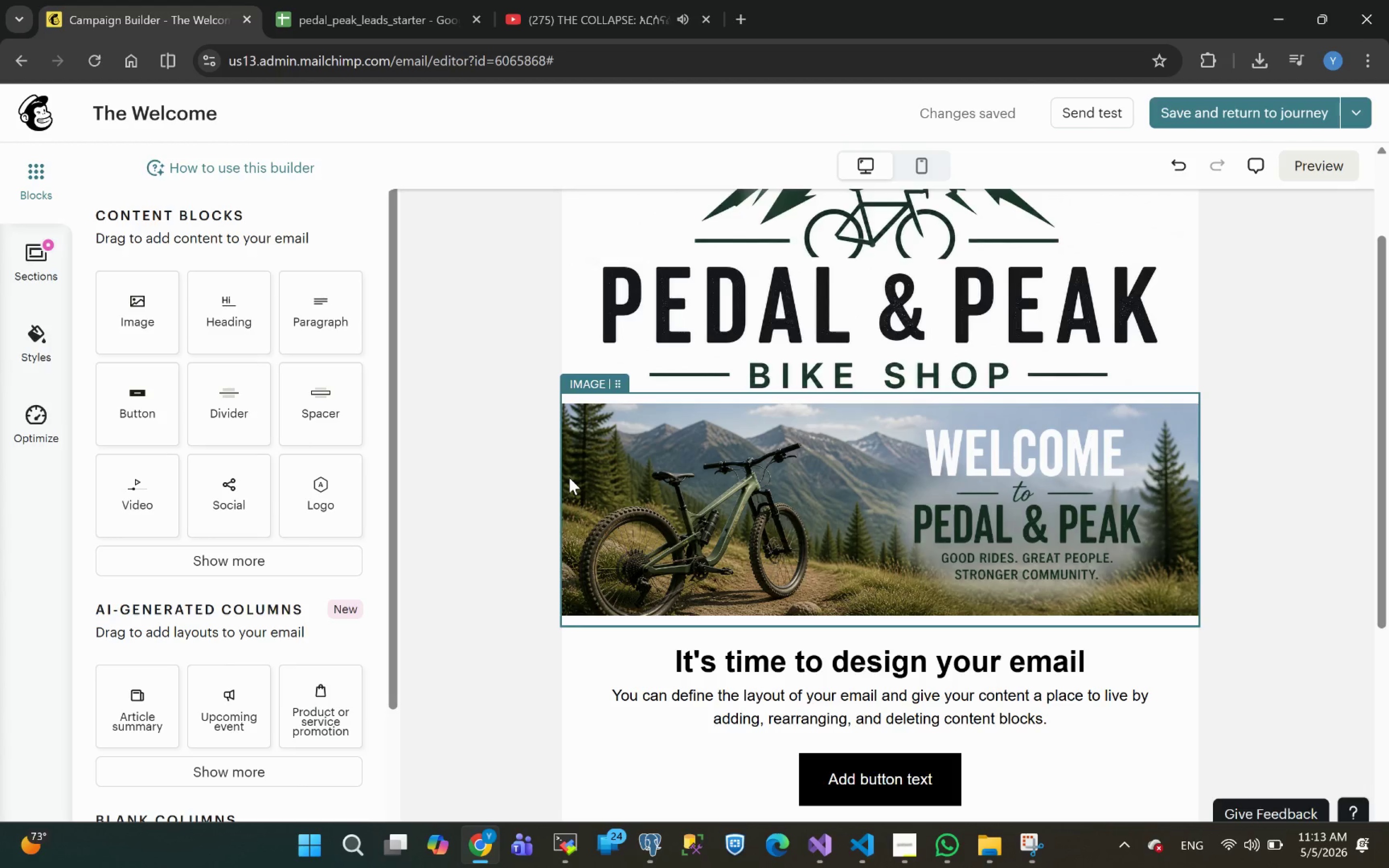 
wait(25.51)
 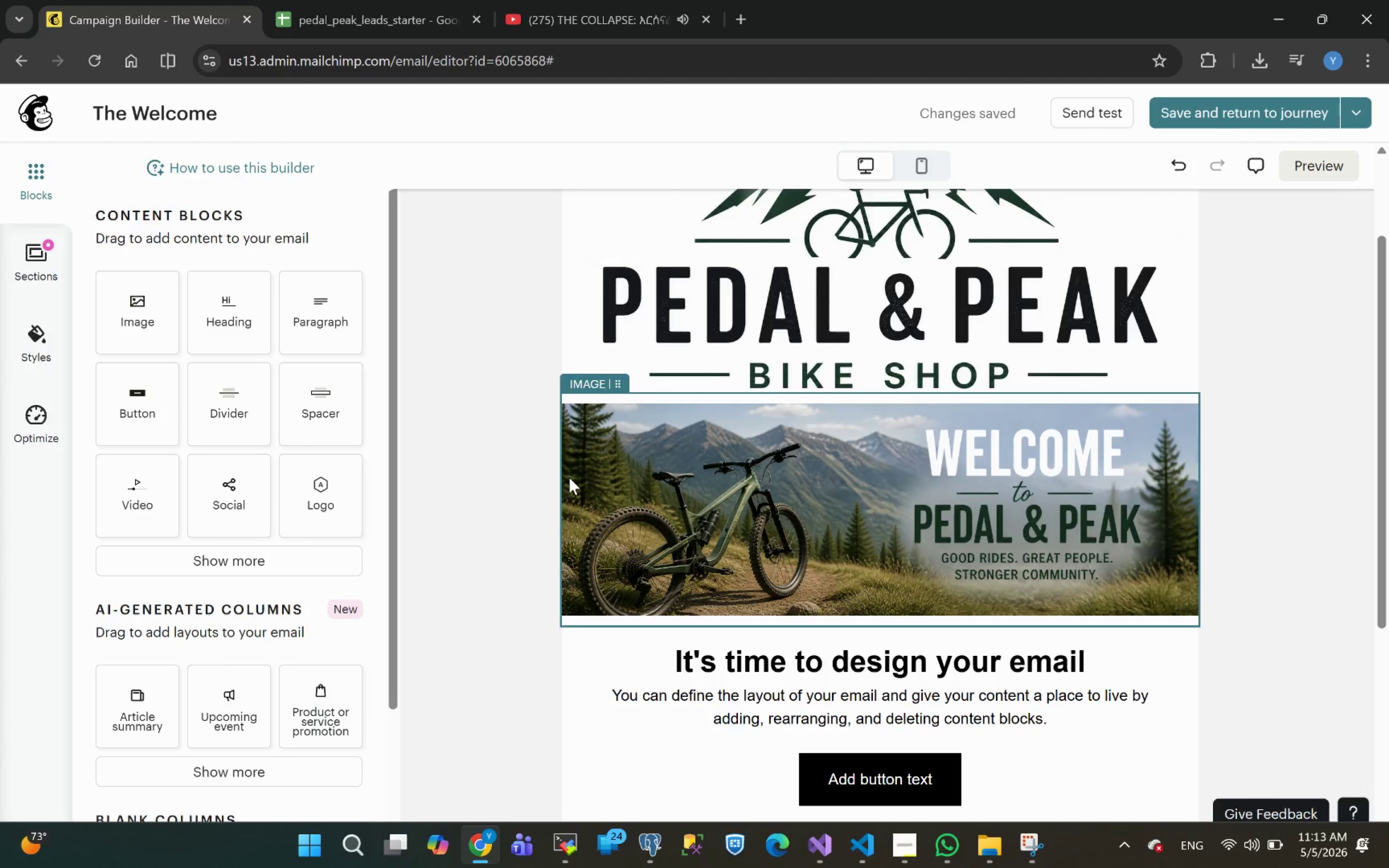 
key(Mute)
 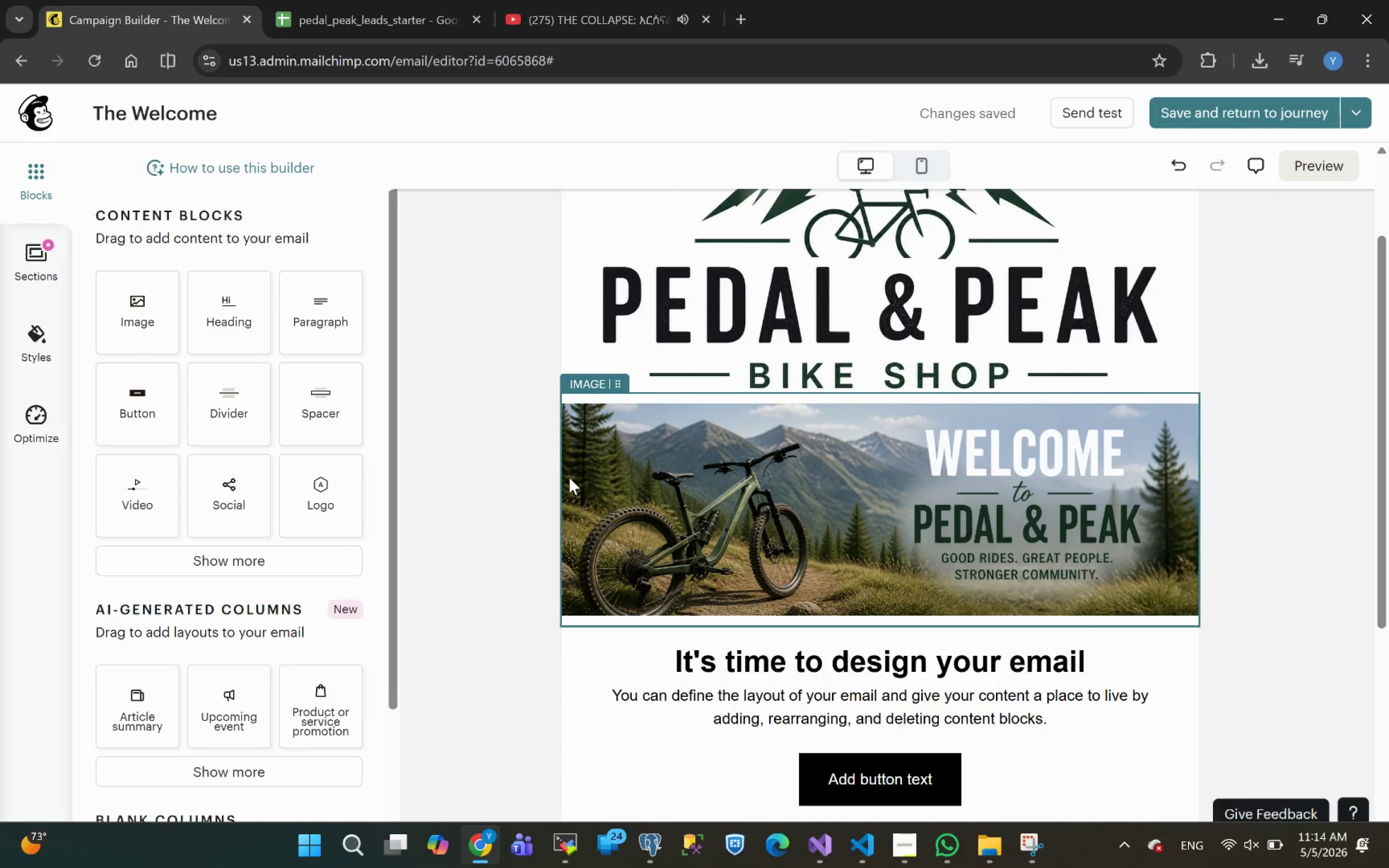 
wait(87.79)
 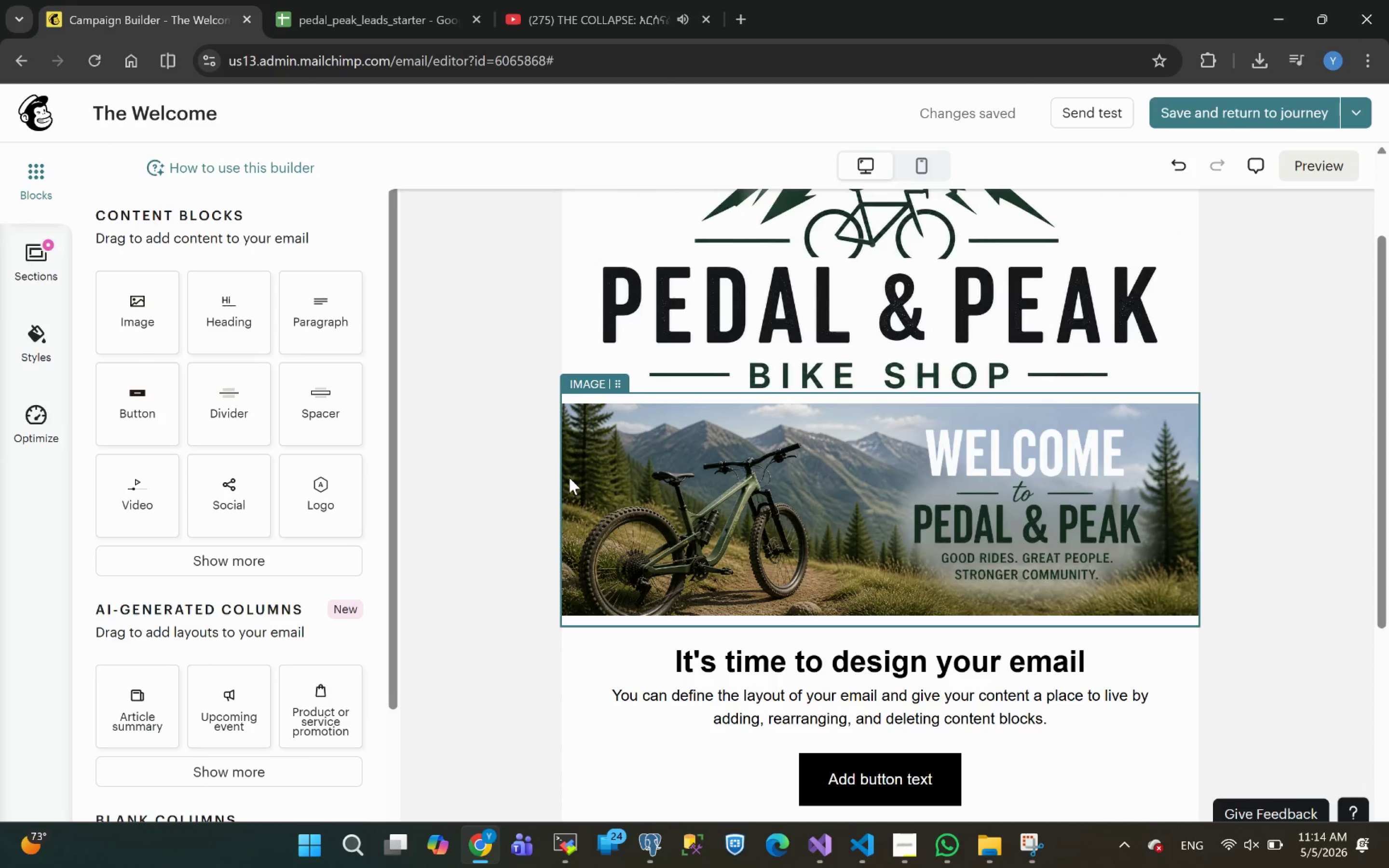 
left_click([940, 850])
 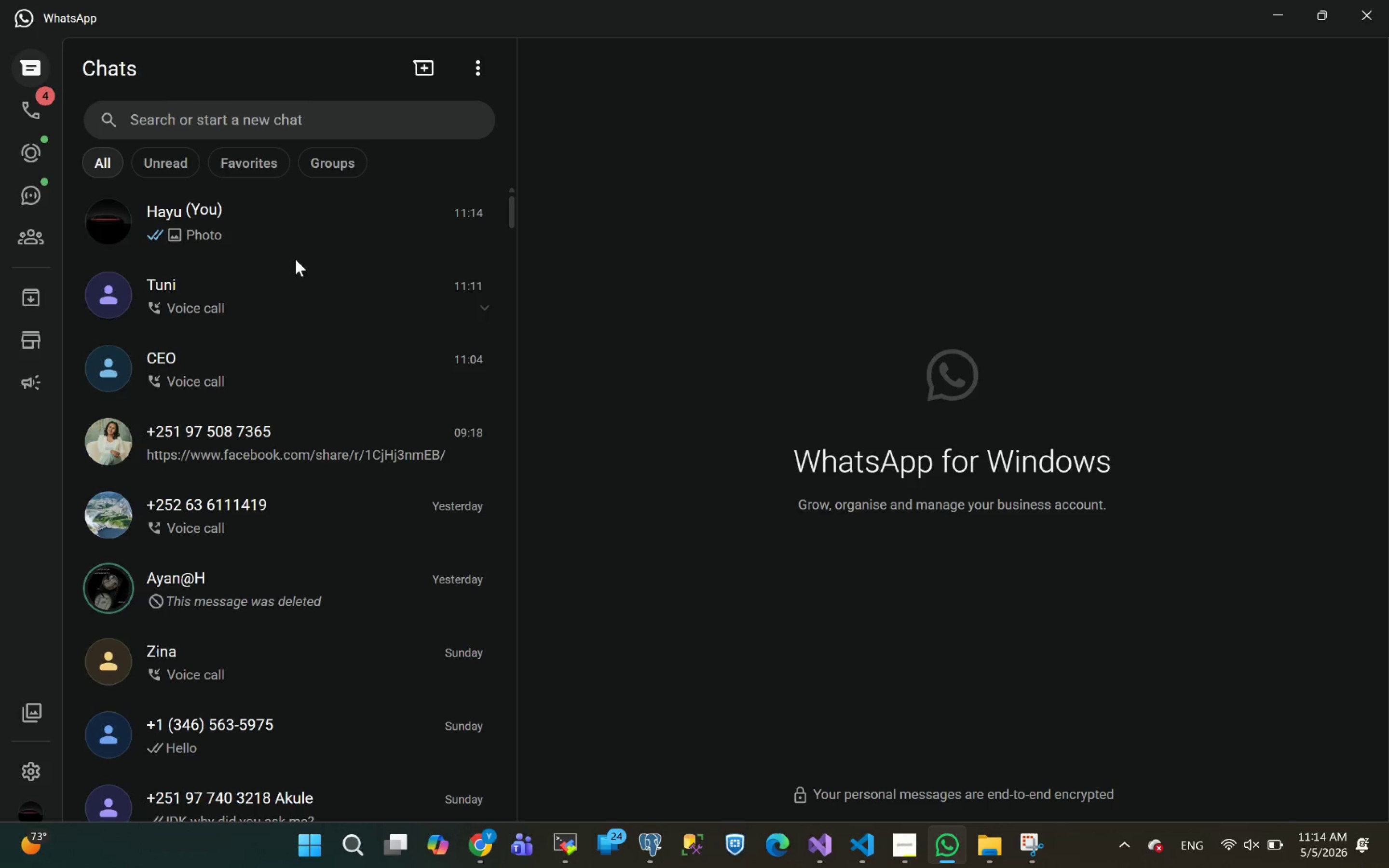 
left_click([286, 239])
 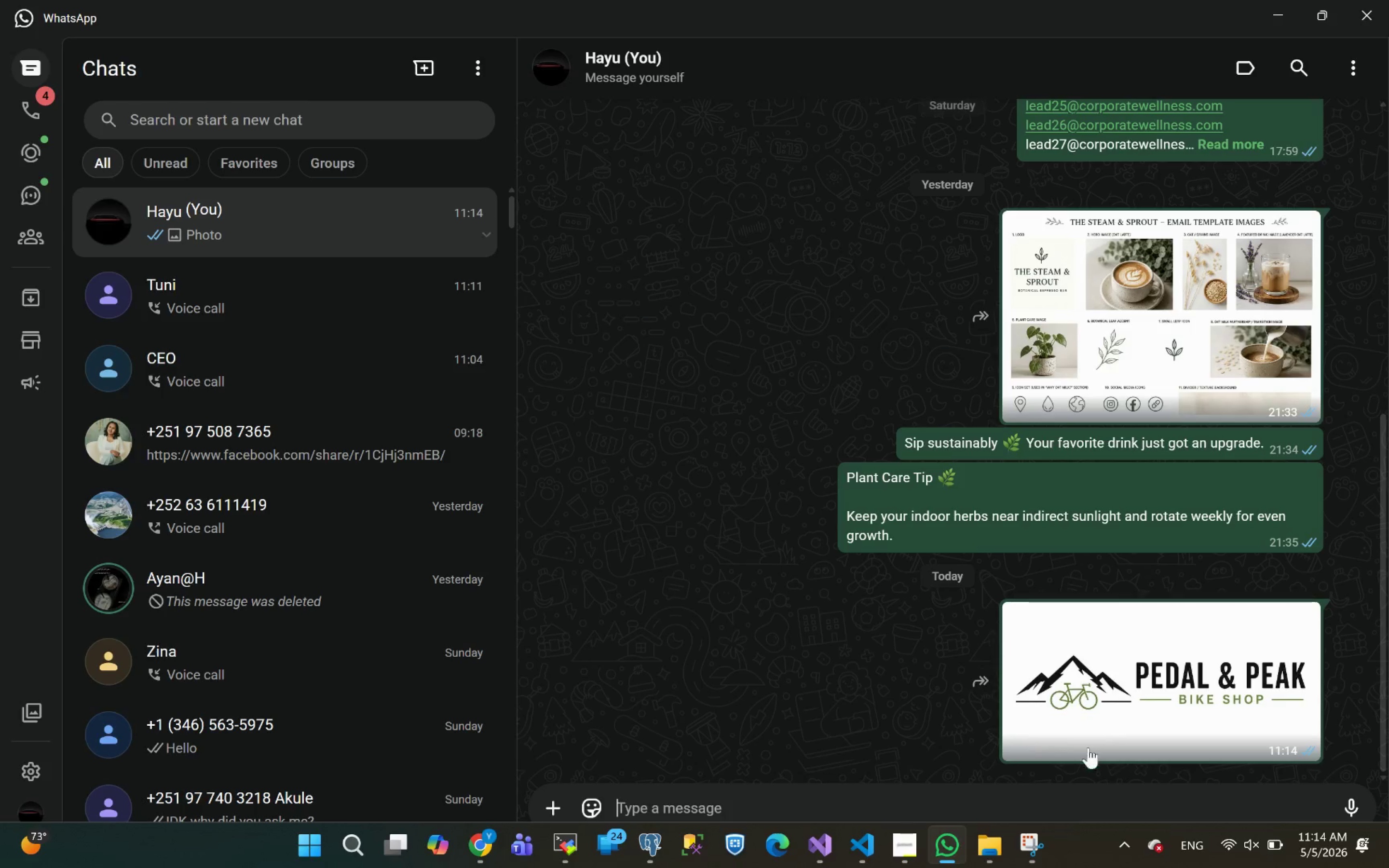 
left_click([1122, 664])
 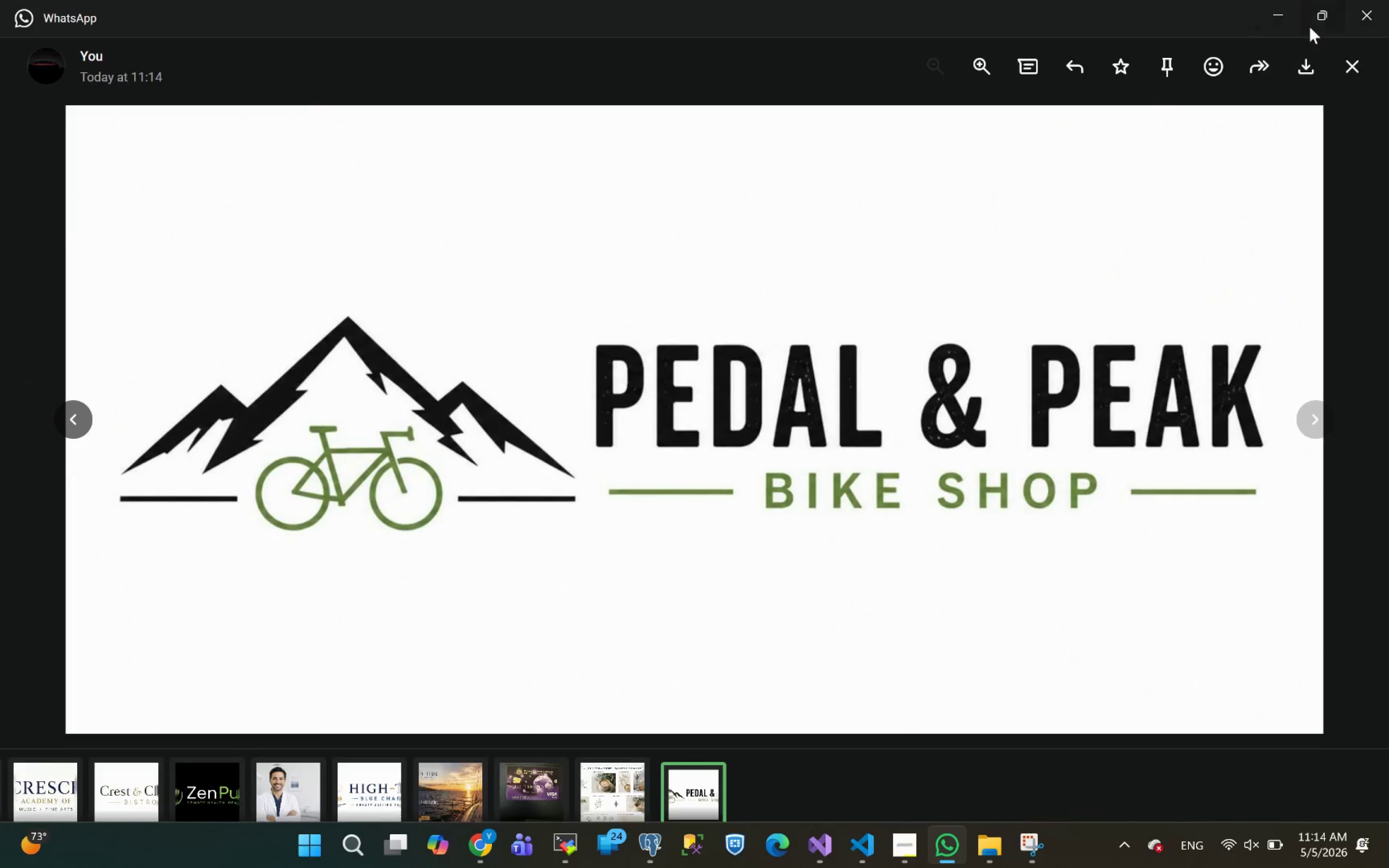 
left_click([1307, 64])
 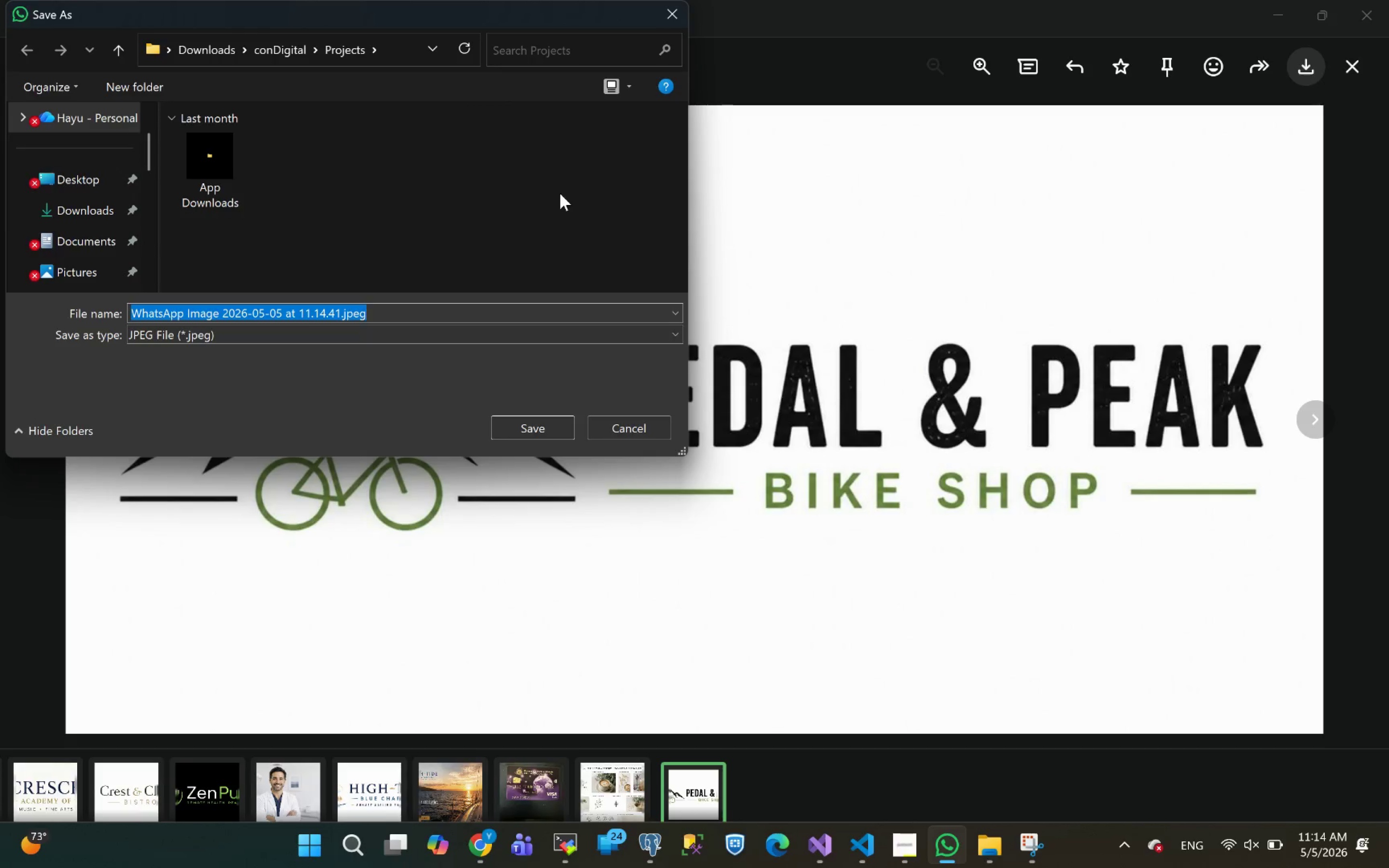 
wait(10.62)
 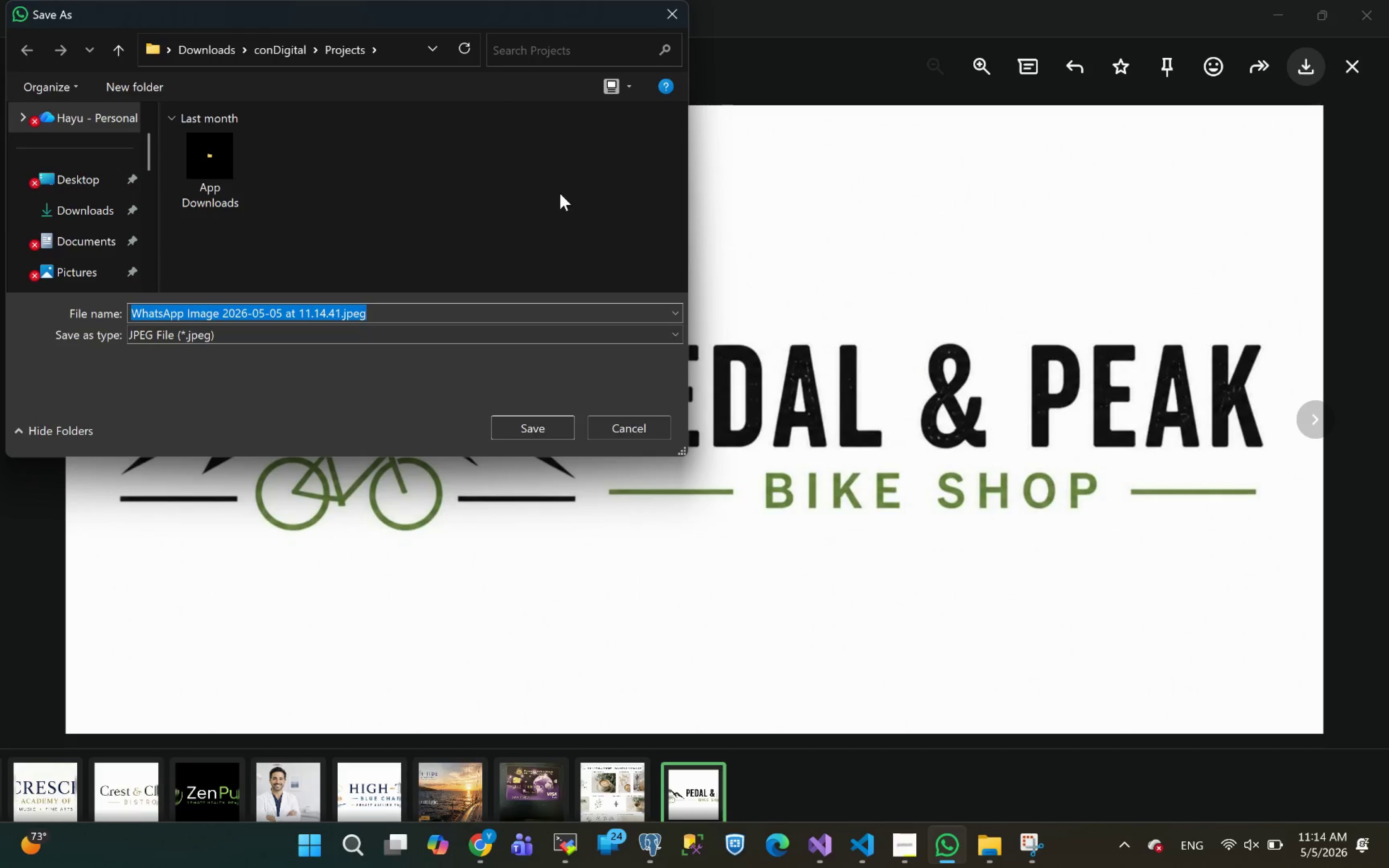 
type(logo)
 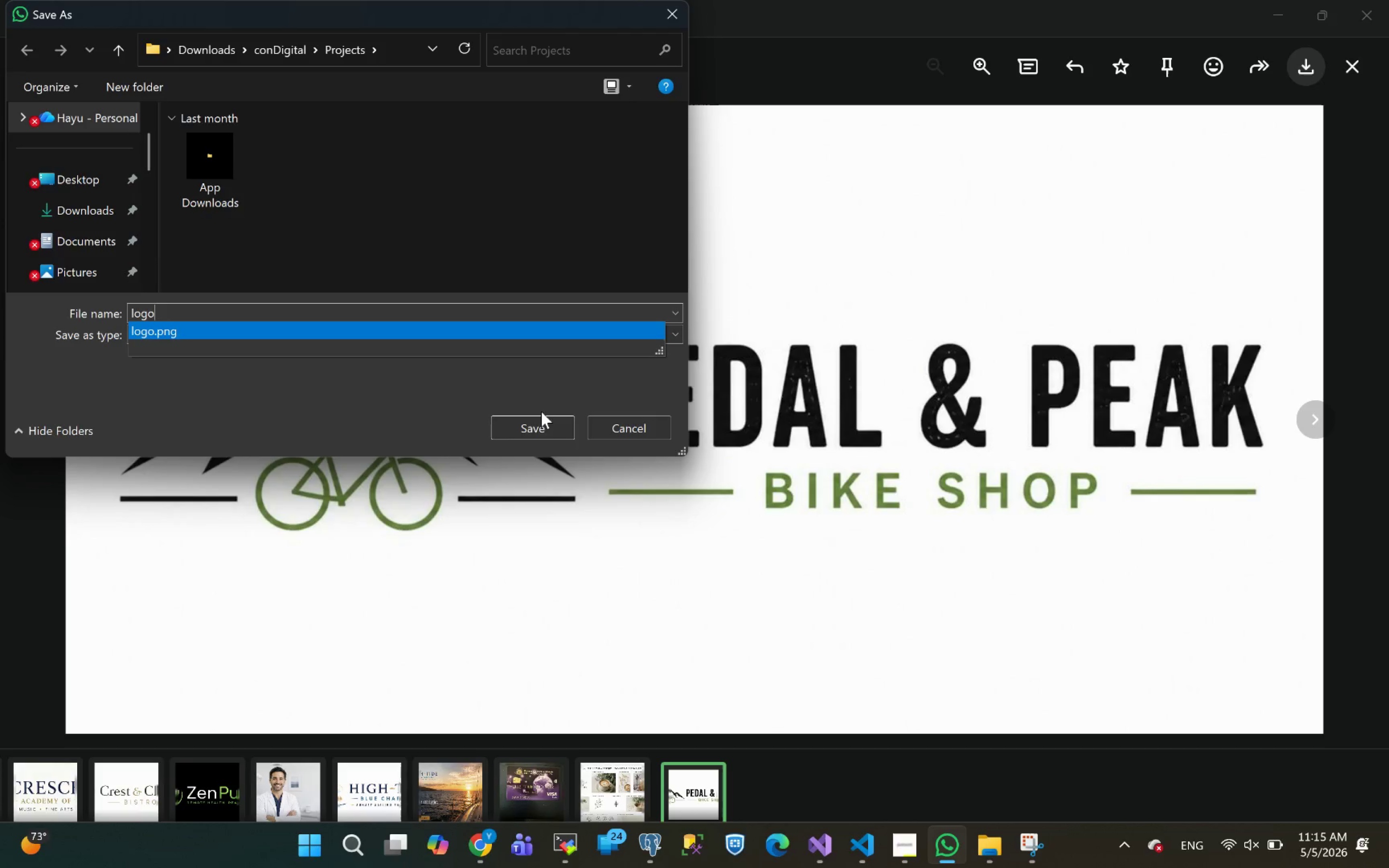 
left_click([519, 428])
 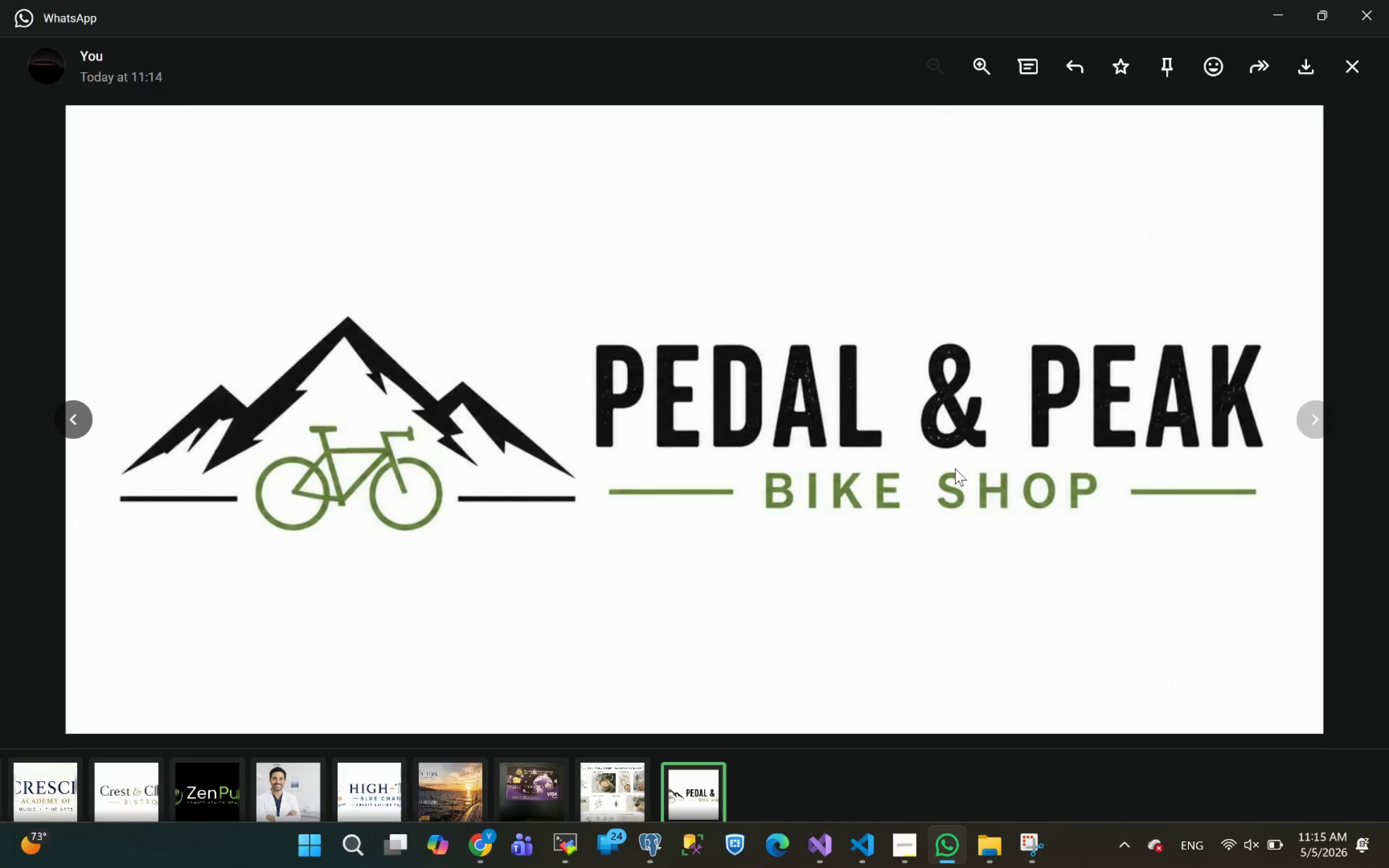 
key(Escape)
 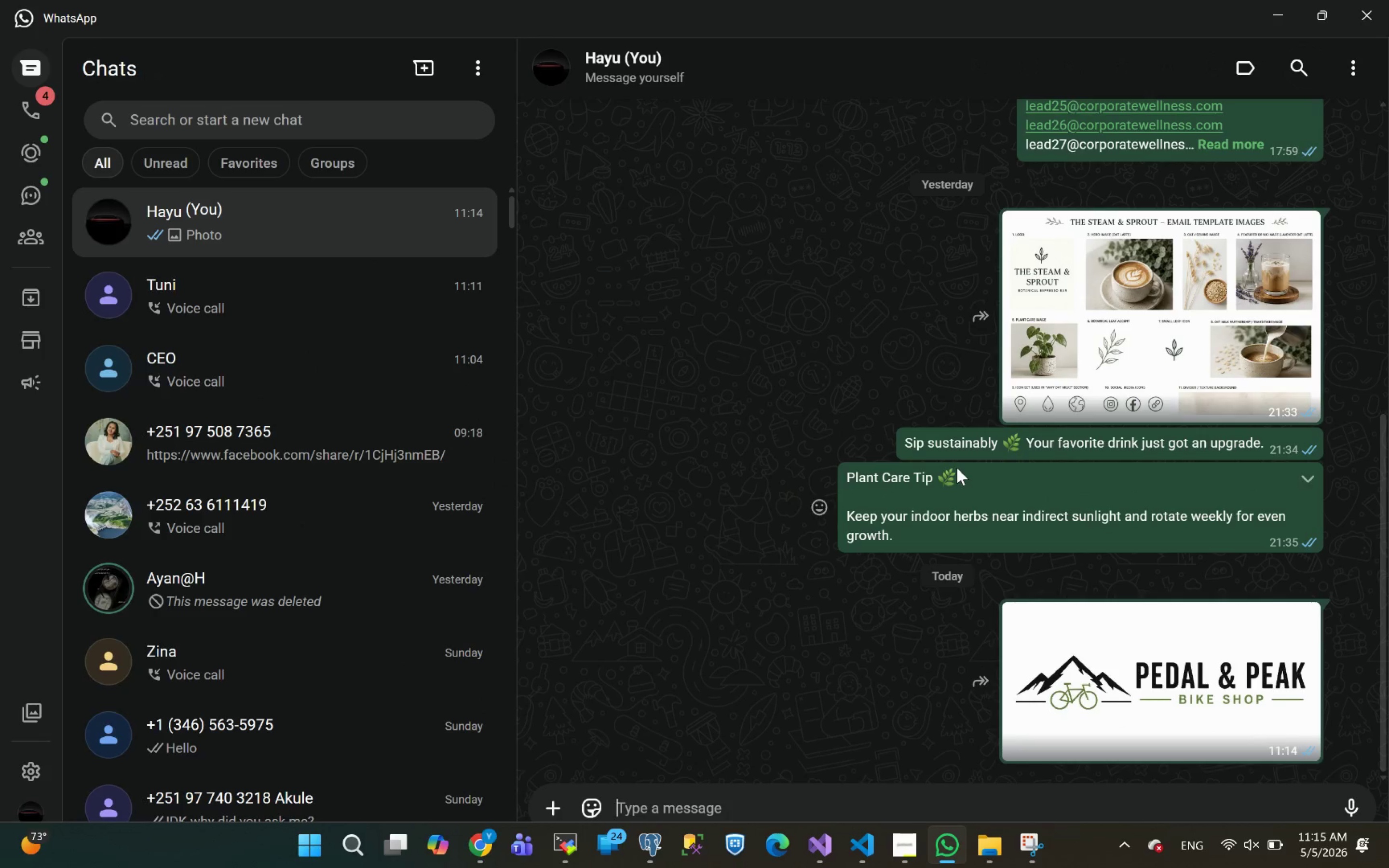 
key(Escape)
 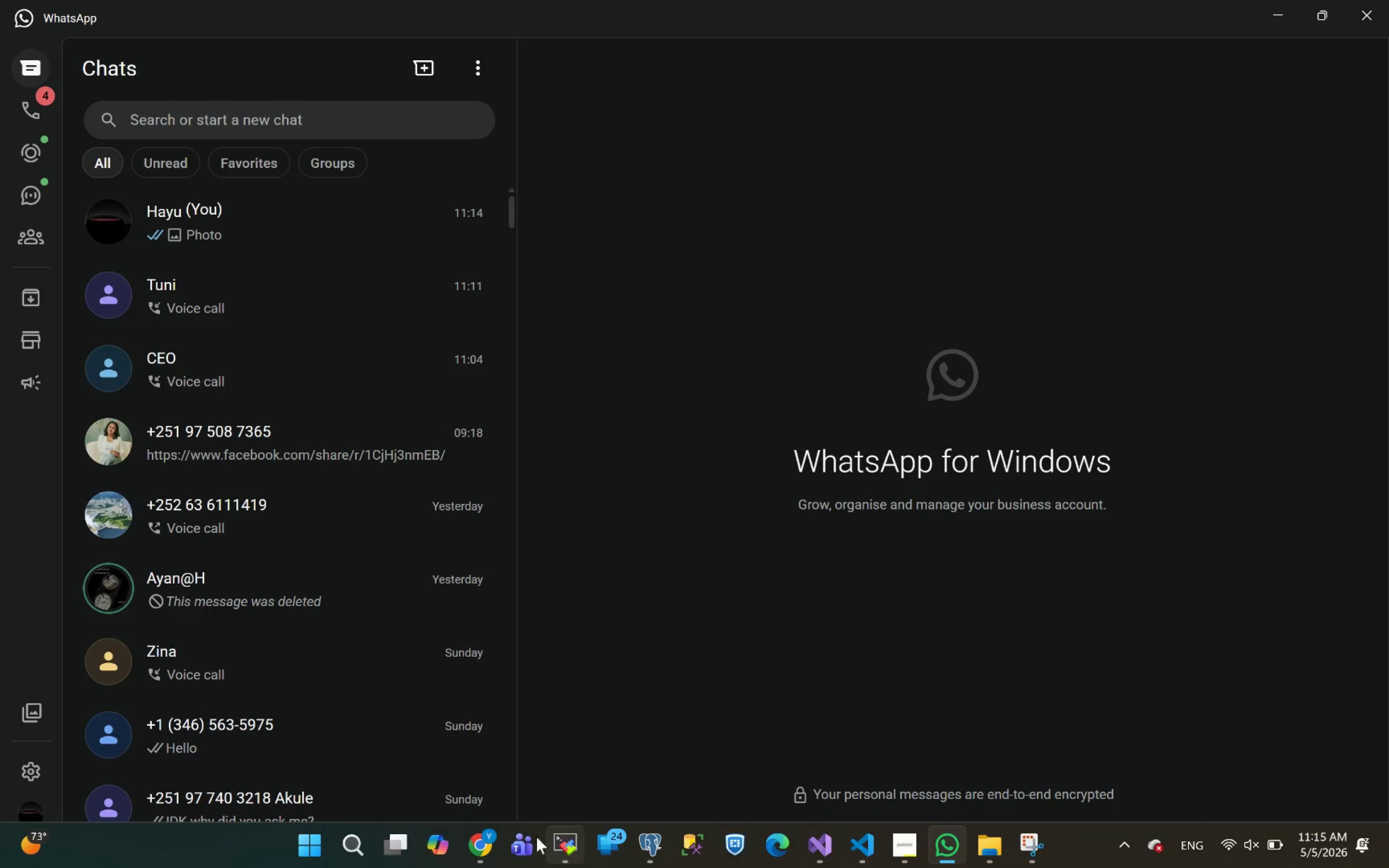 
left_click([473, 838])
 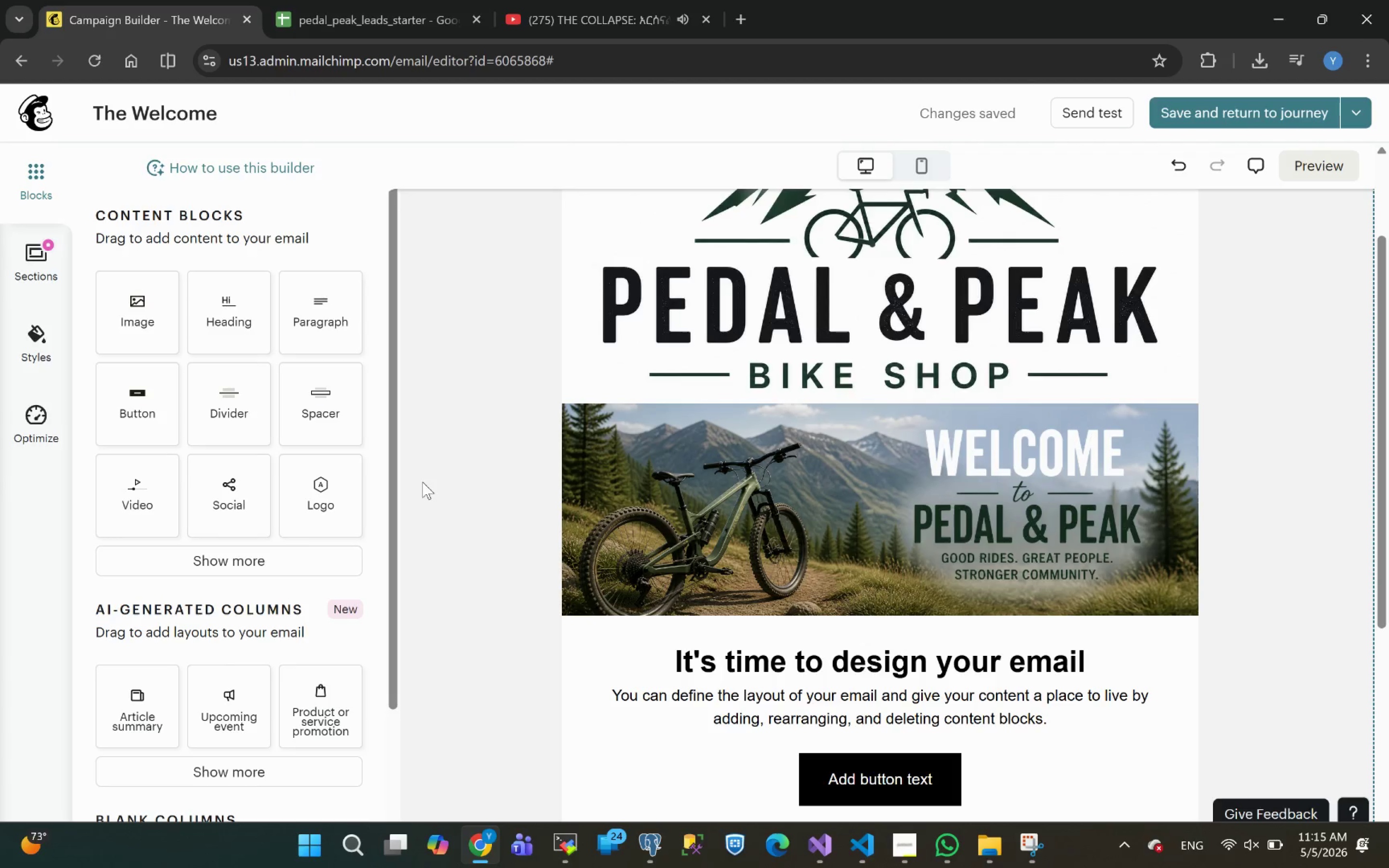 
left_click([813, 296])
 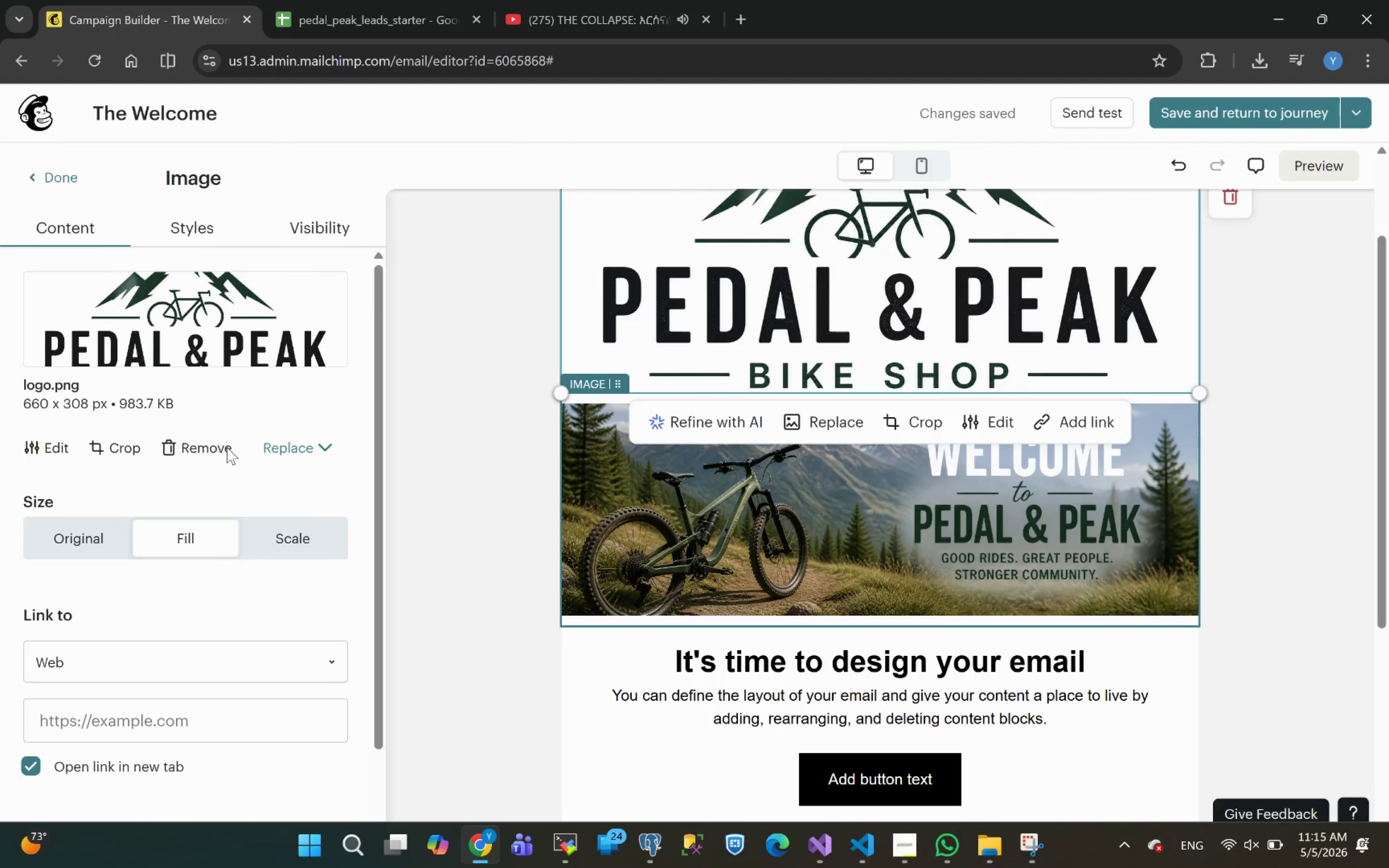 
left_click([291, 449])
 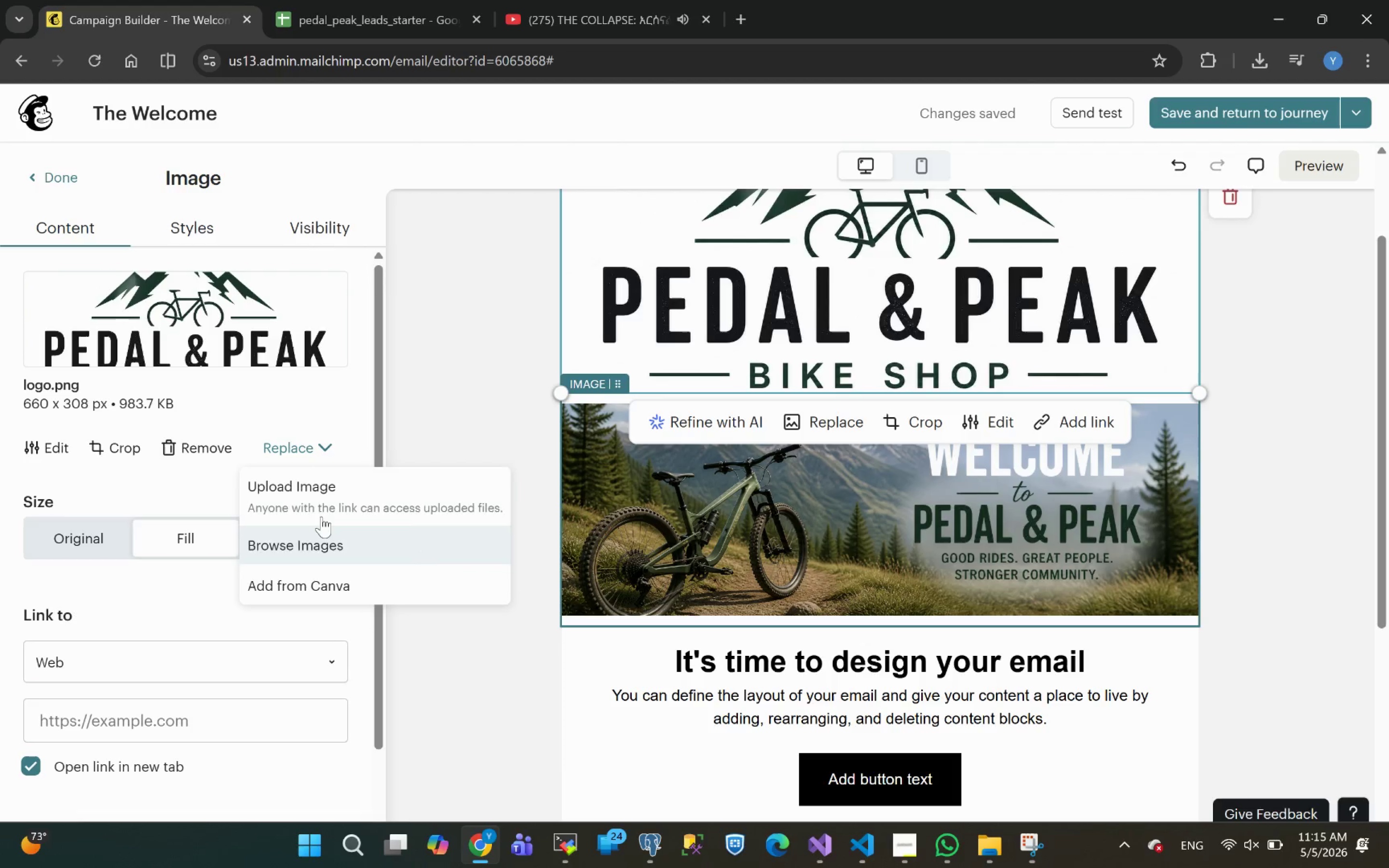 
wait(7.47)
 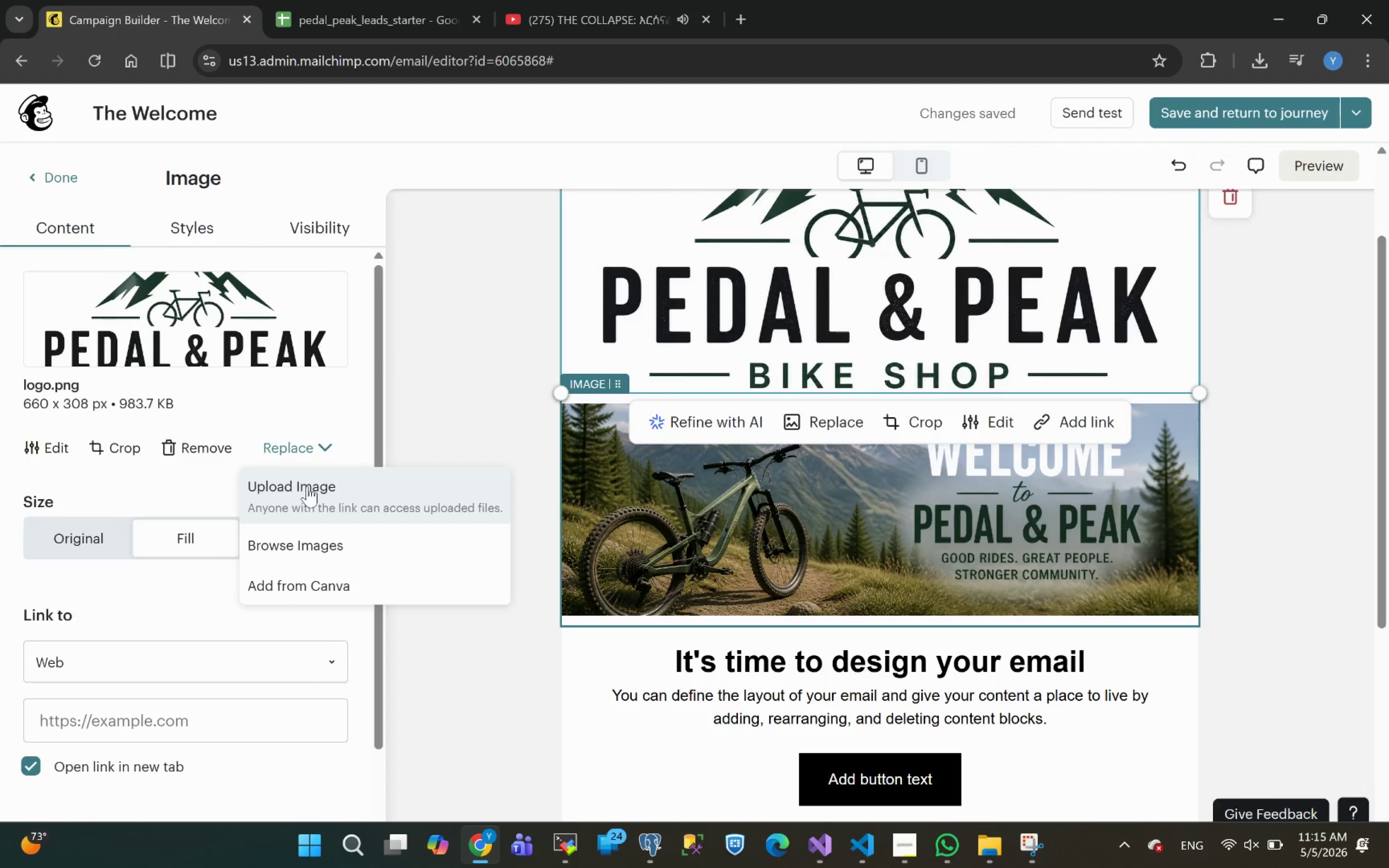 
left_click([331, 508])
 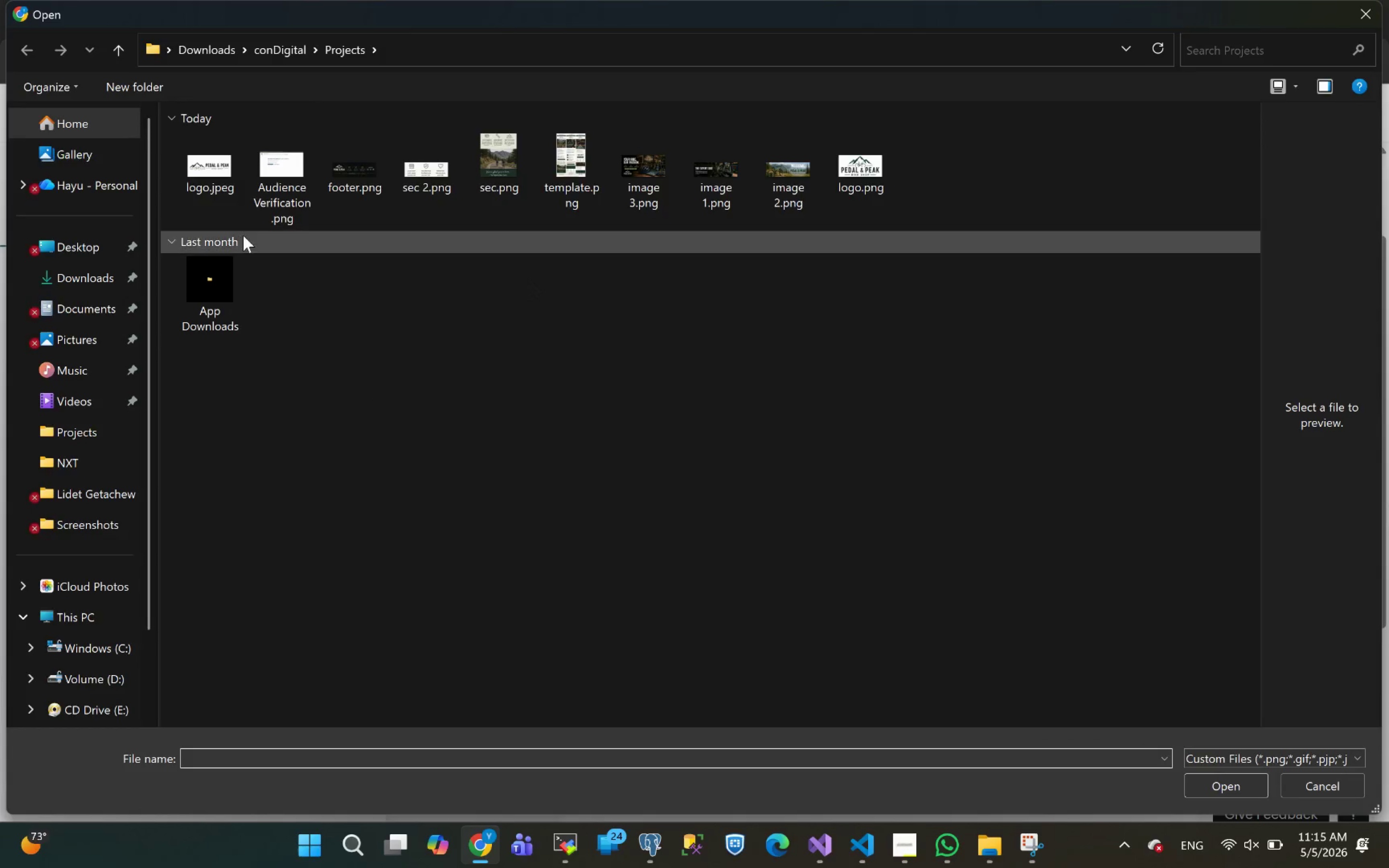 
left_click([204, 168])
 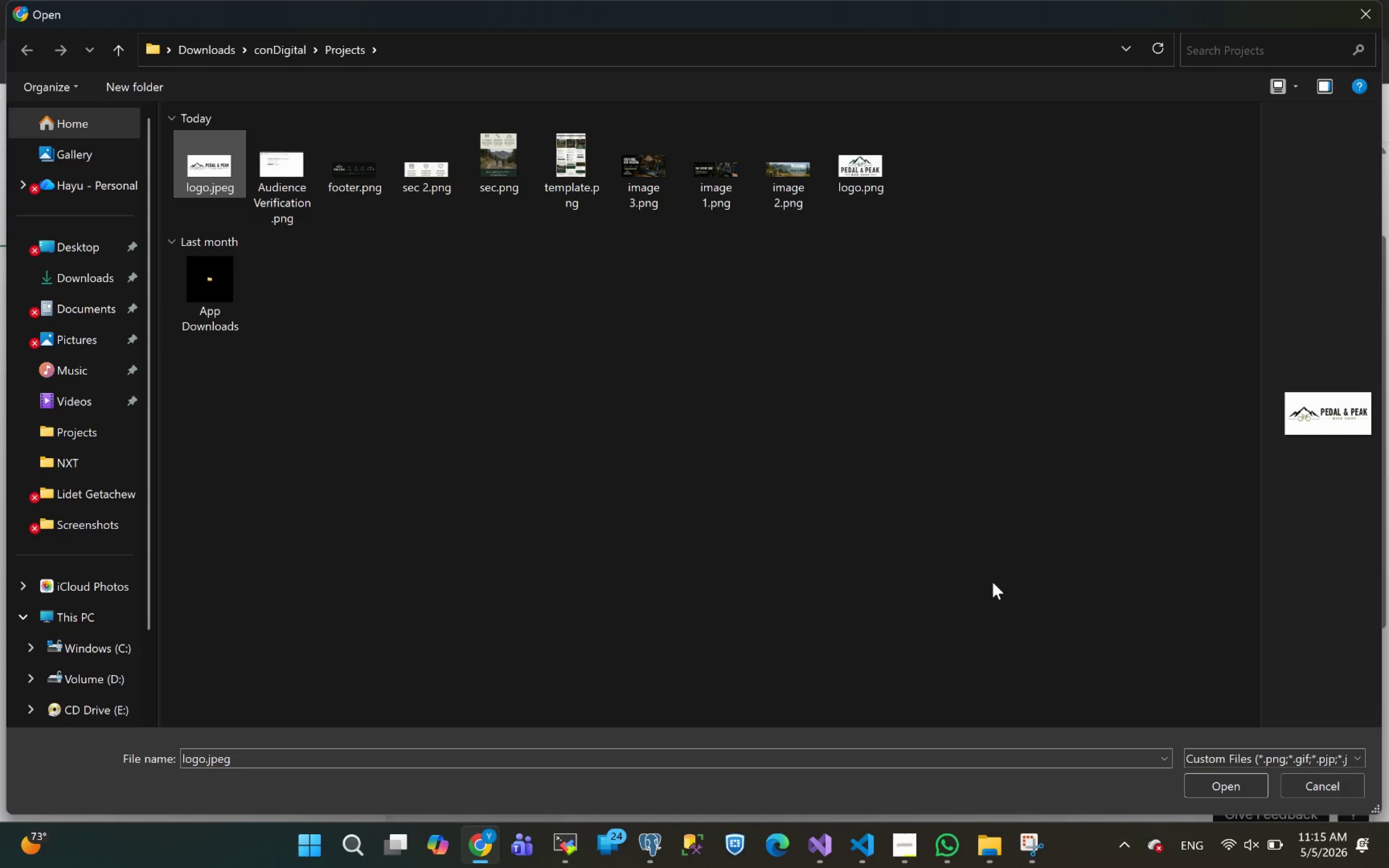 
wait(5.67)
 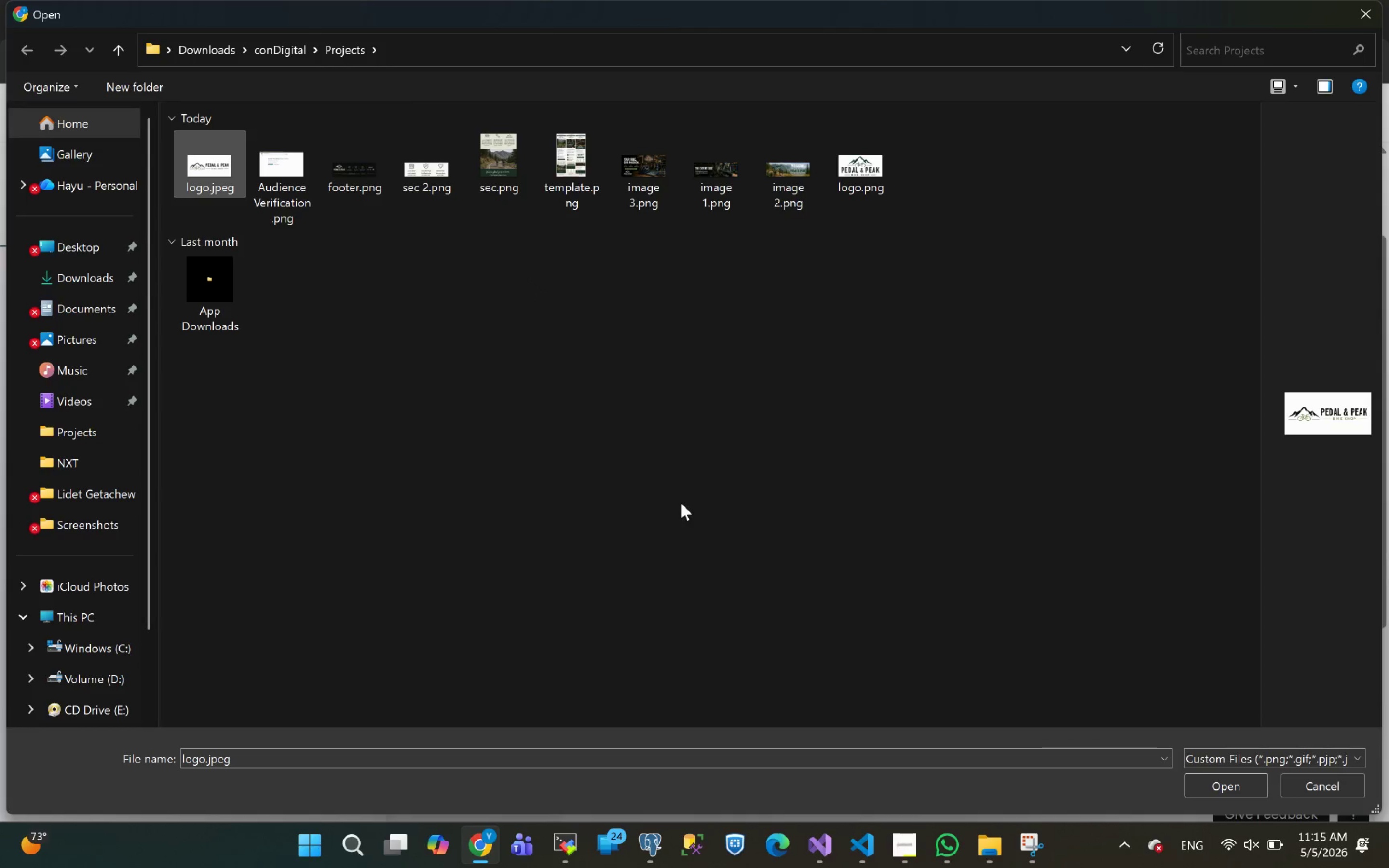 
left_click([1212, 781])
 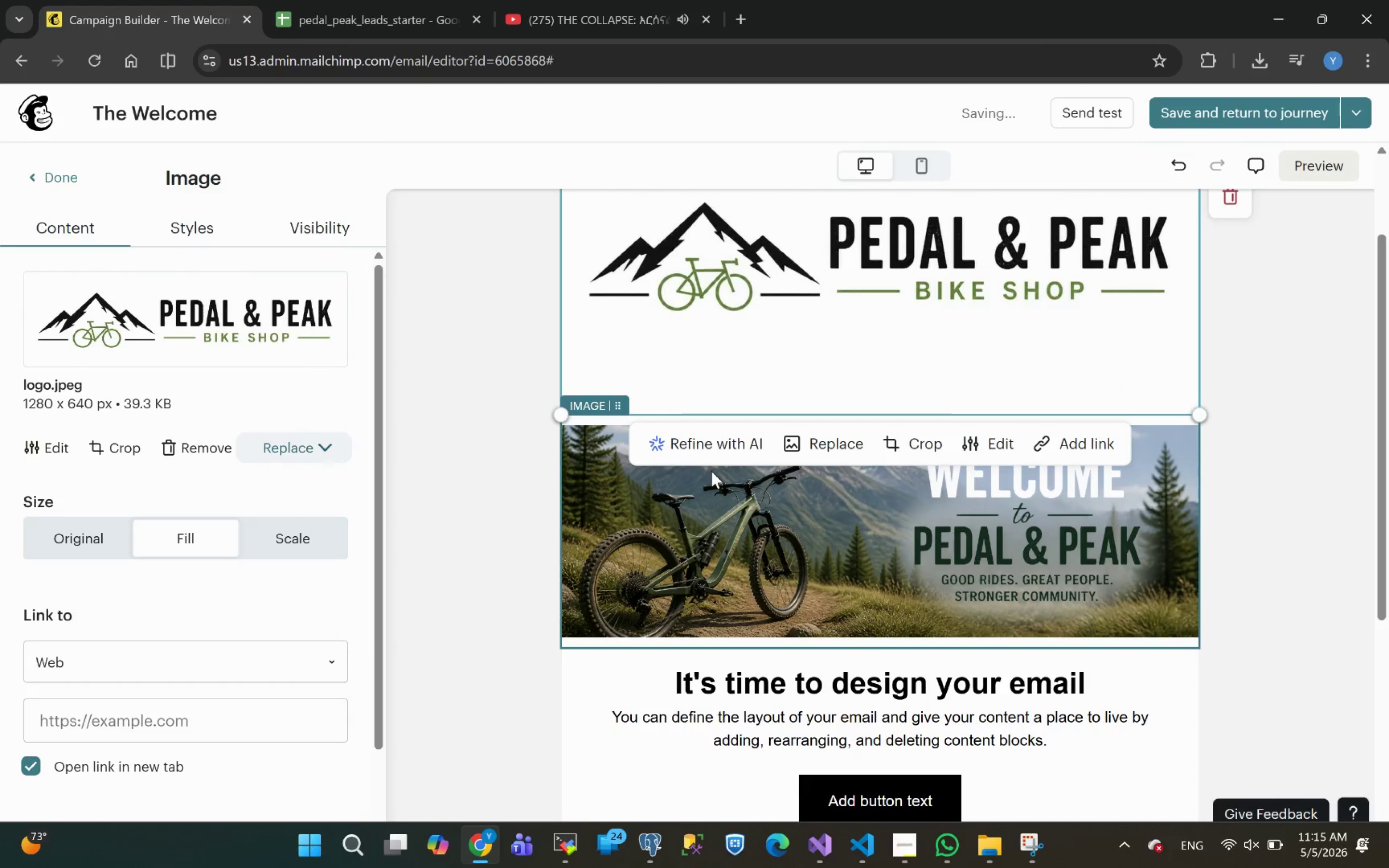 
wait(10.42)
 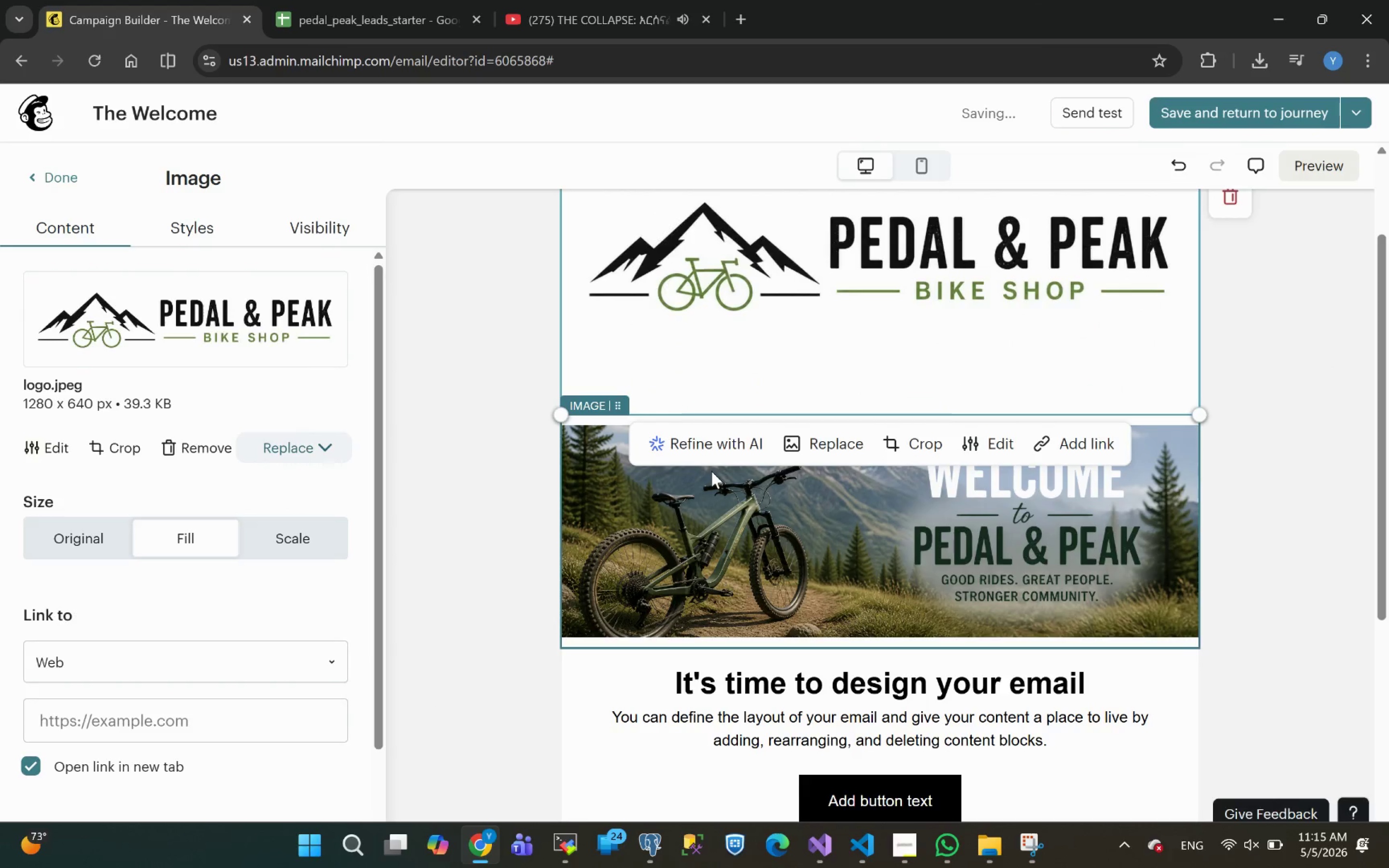 
left_click_drag(start_coordinate=[903, 449], to_coordinate=[897, 419])
 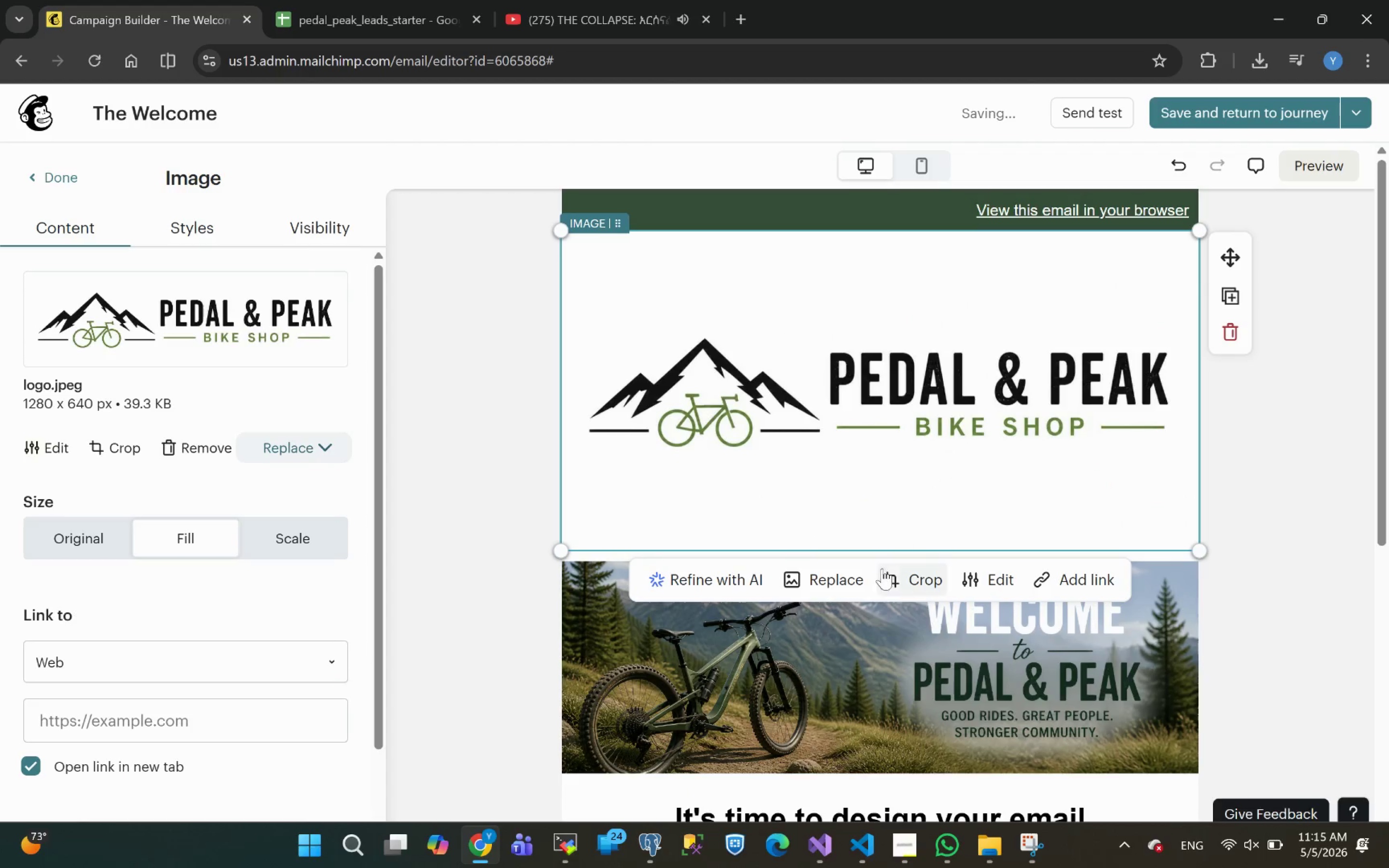 
left_click([910, 575])
 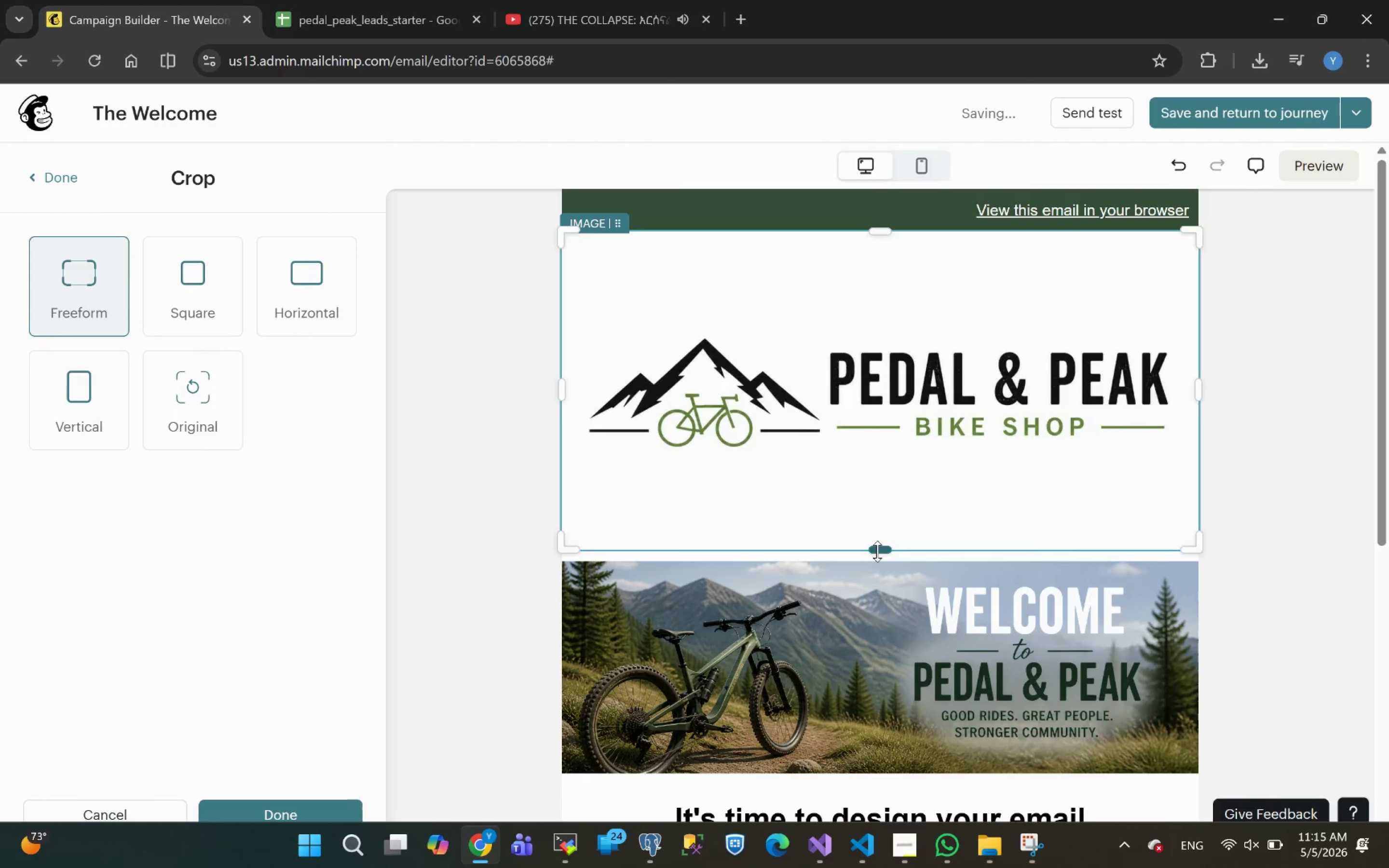 
left_click_drag(start_coordinate=[883, 549], to_coordinate=[864, 454])
 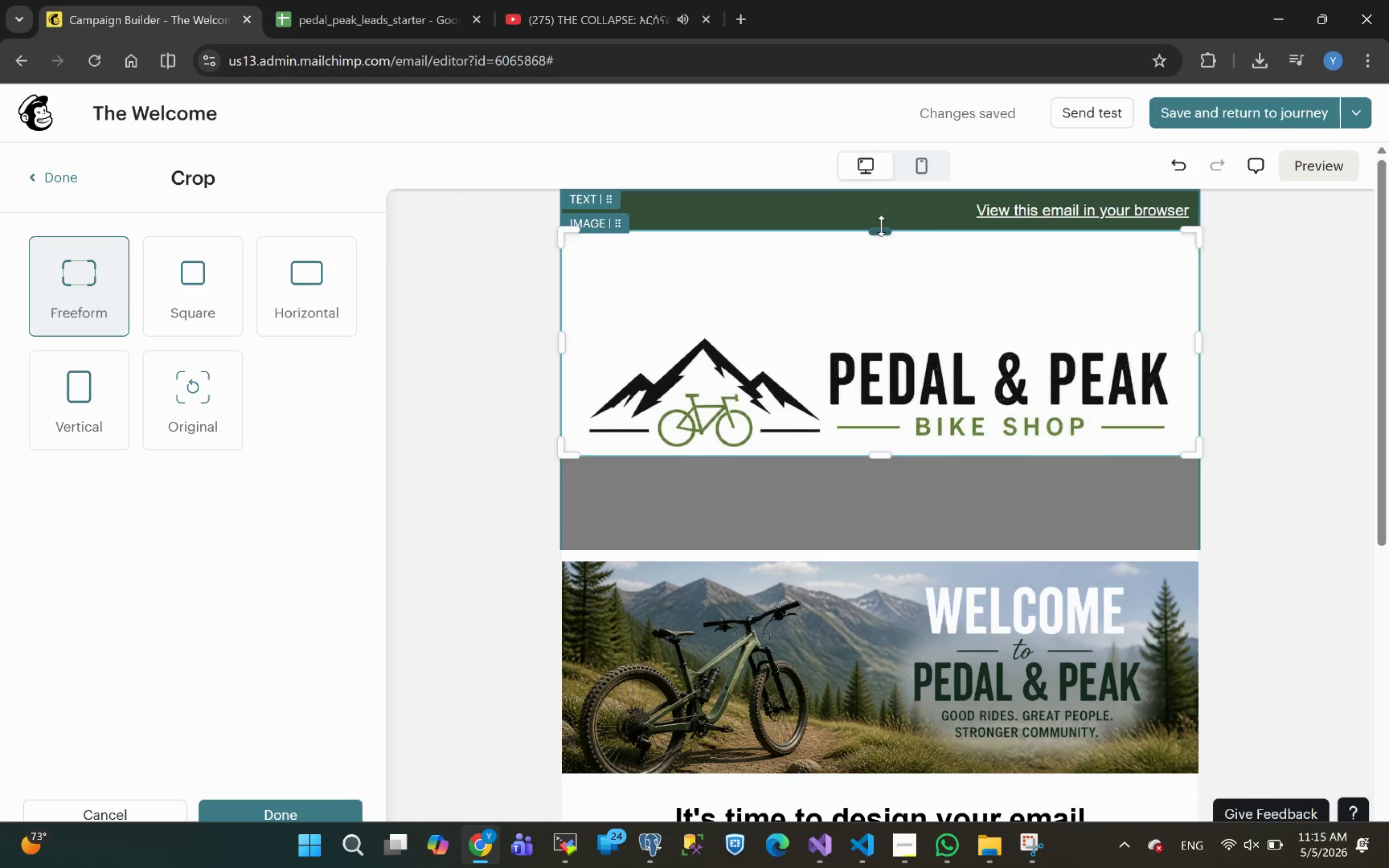 
left_click_drag(start_coordinate=[881, 233], to_coordinate=[885, 336])
 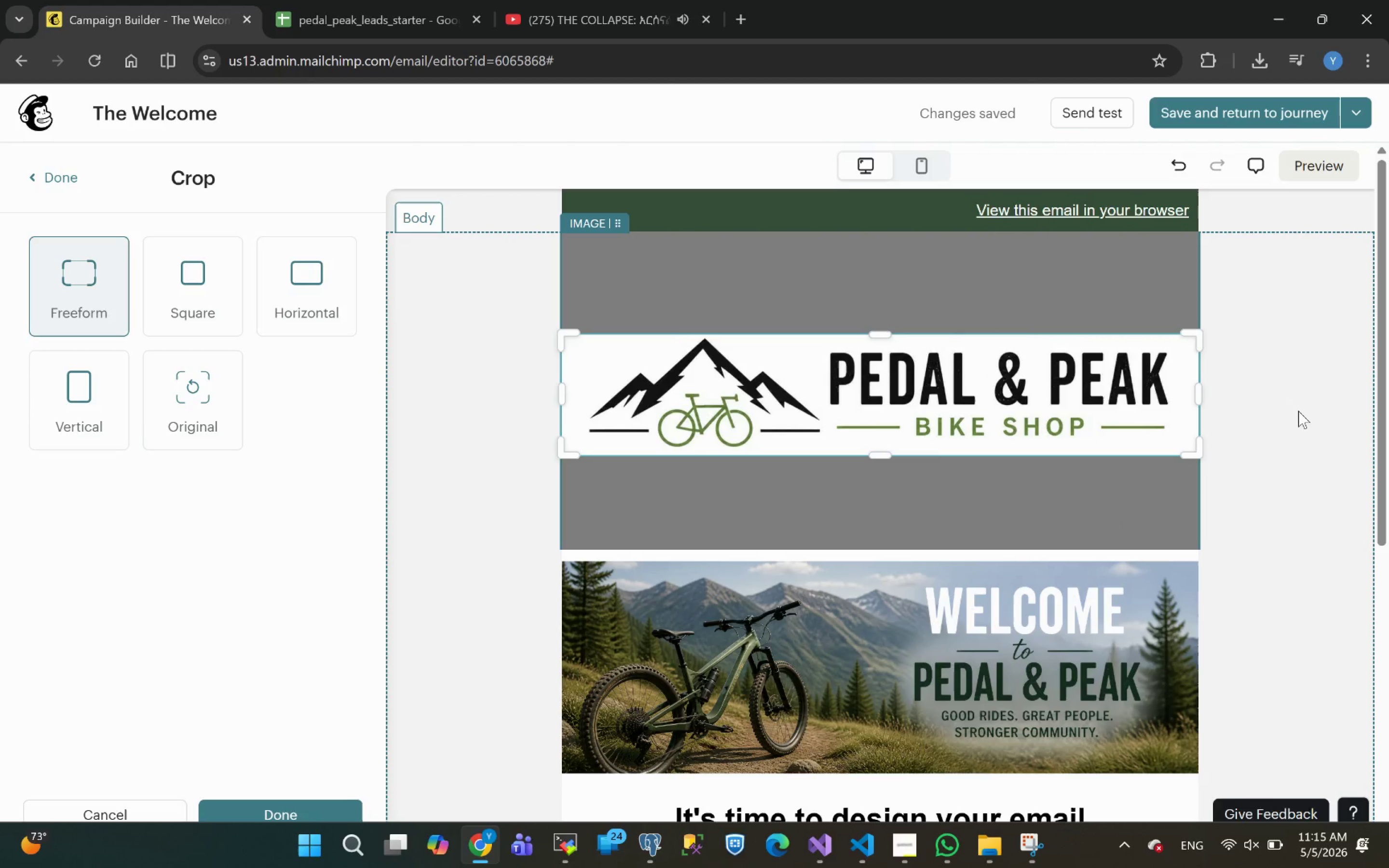 
left_click([1298, 411])
 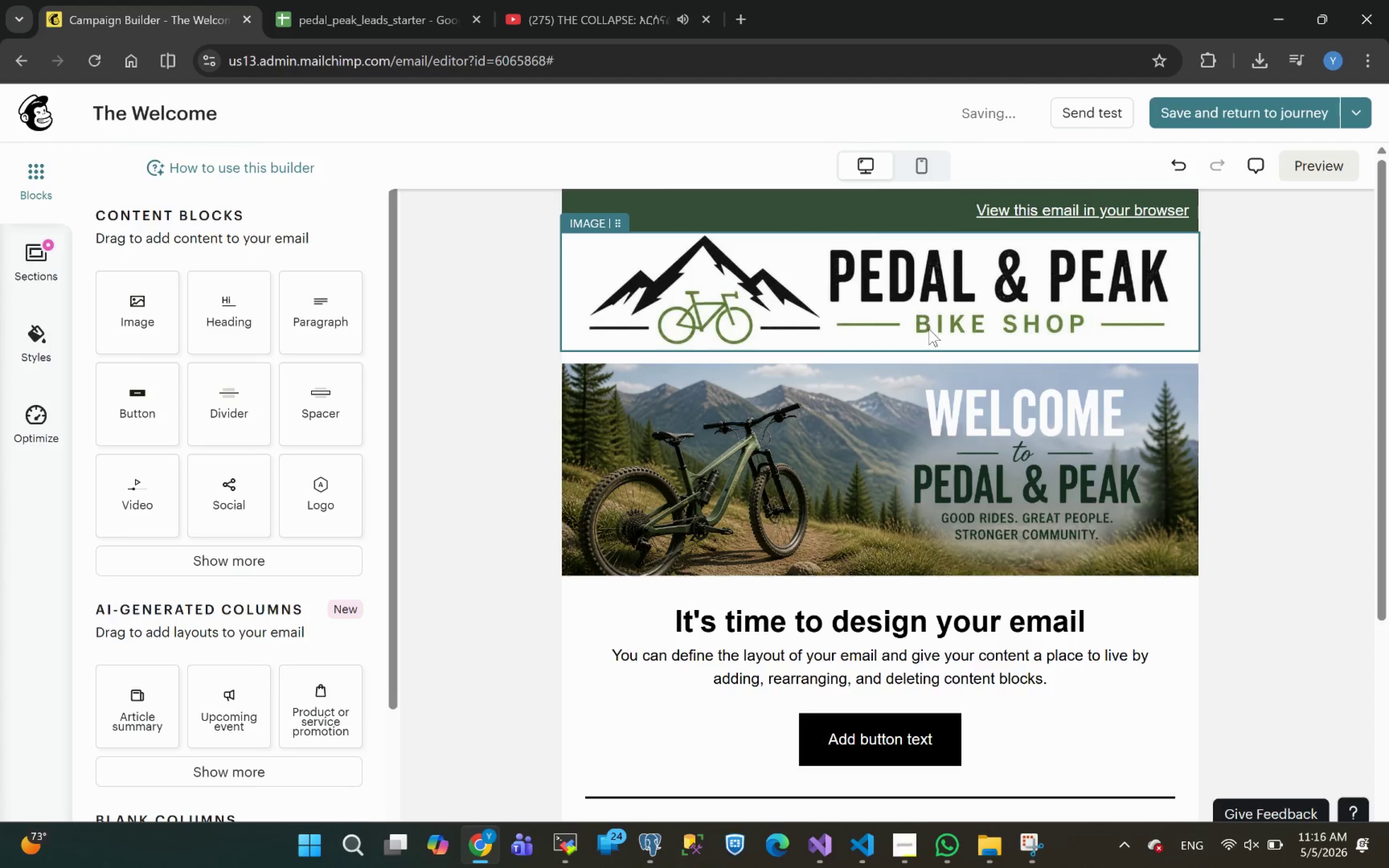 
left_click([893, 411])
 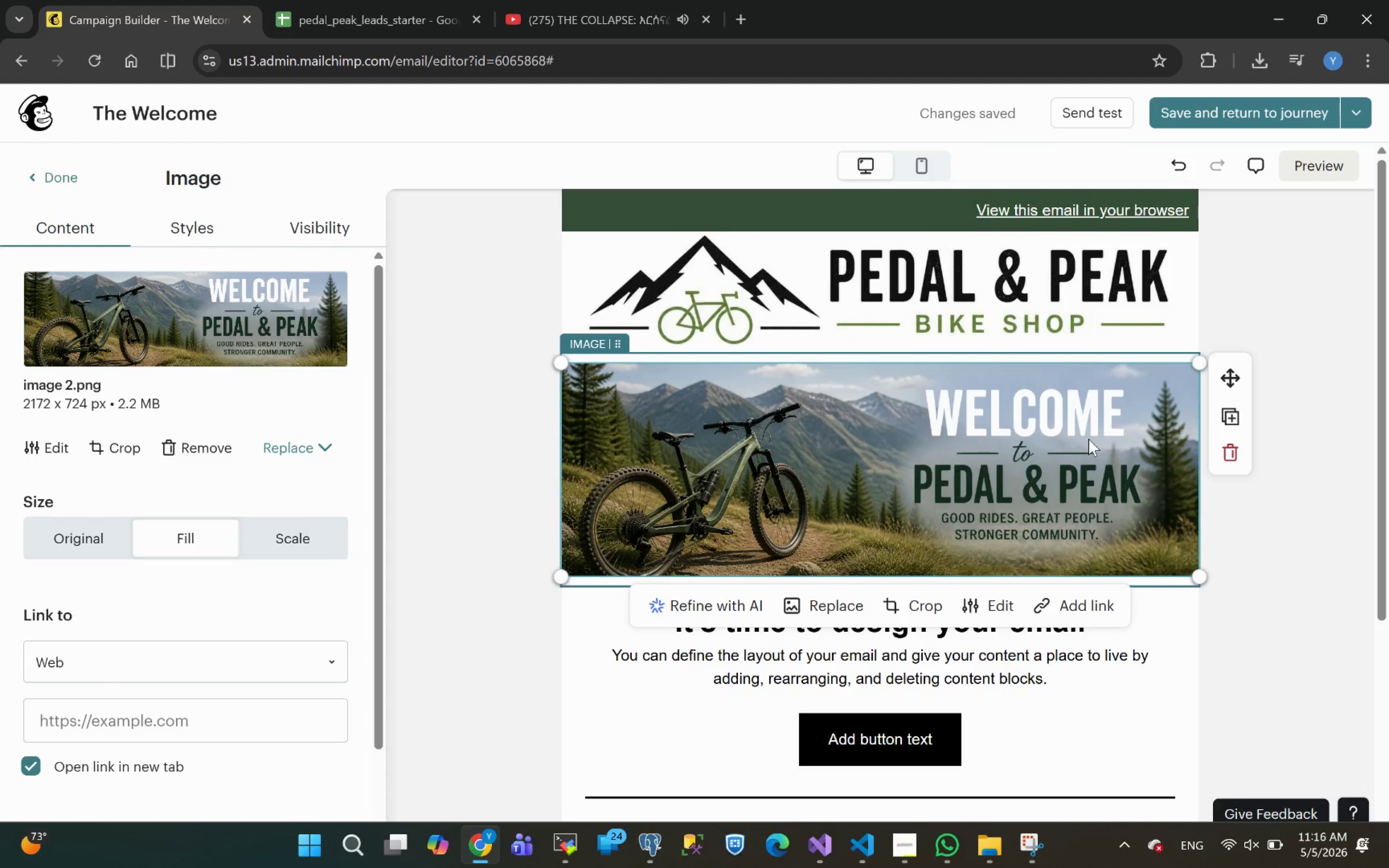 
left_click([1331, 545])
 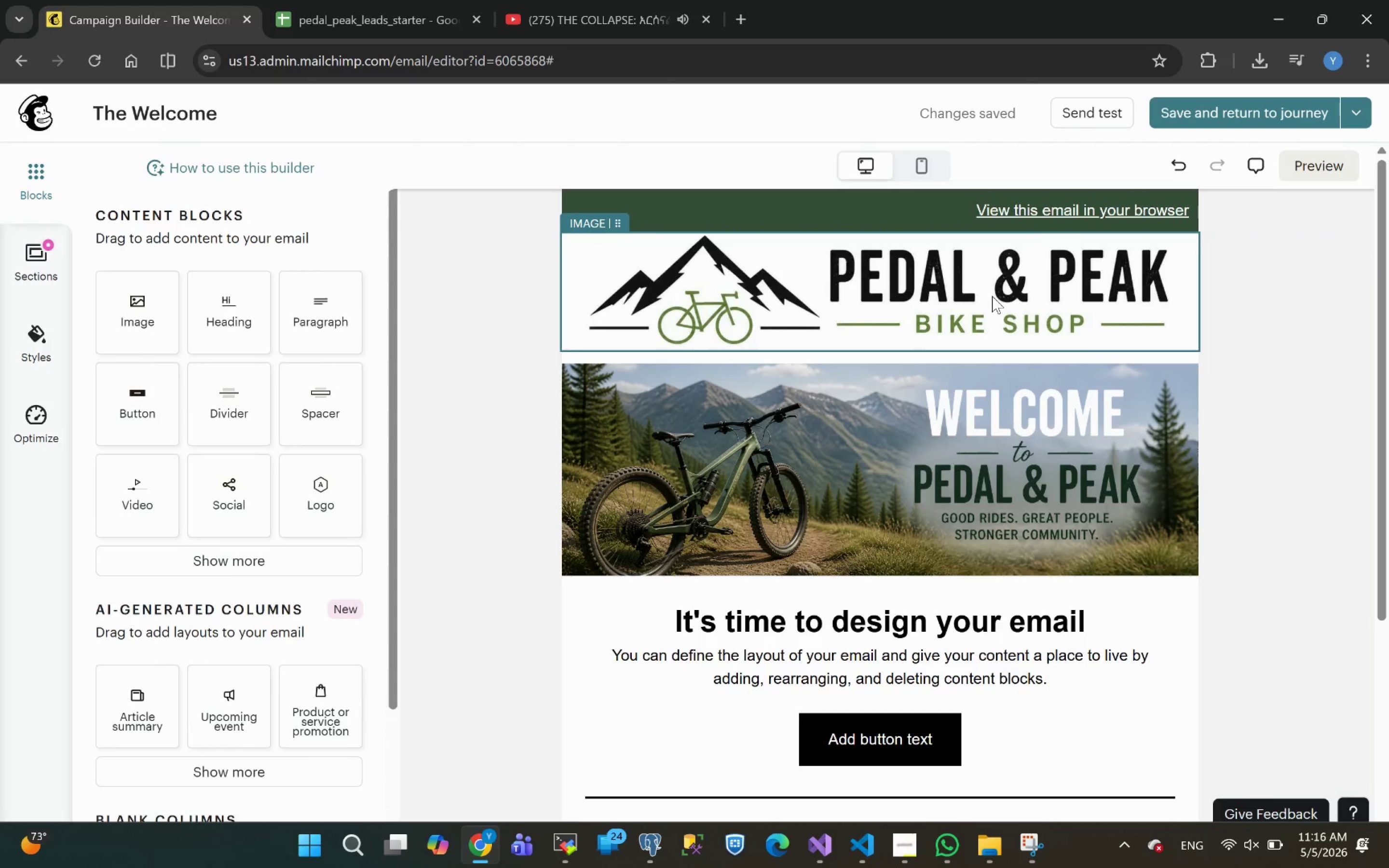 
left_click([992, 296])
 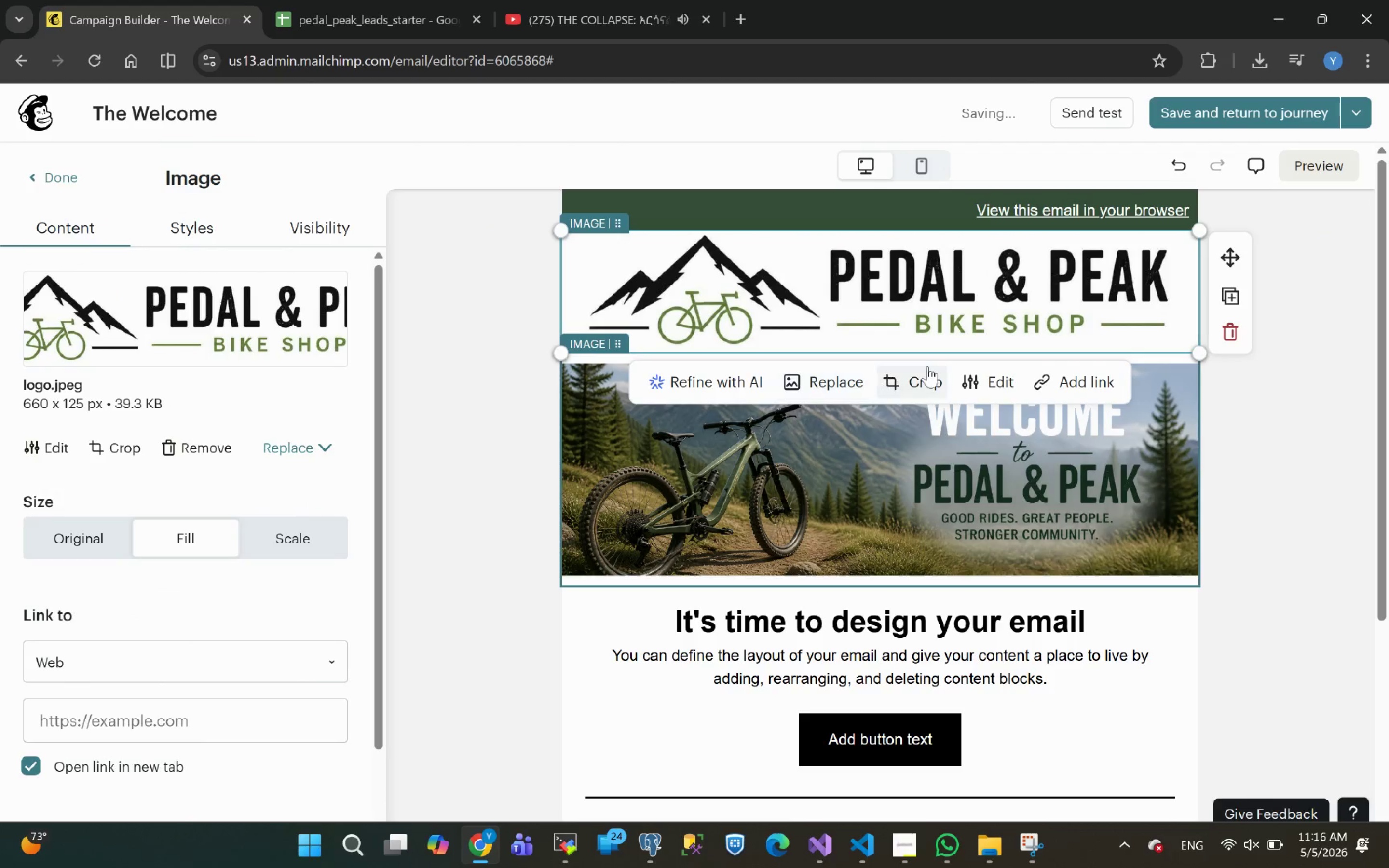 
left_click([927, 384])
 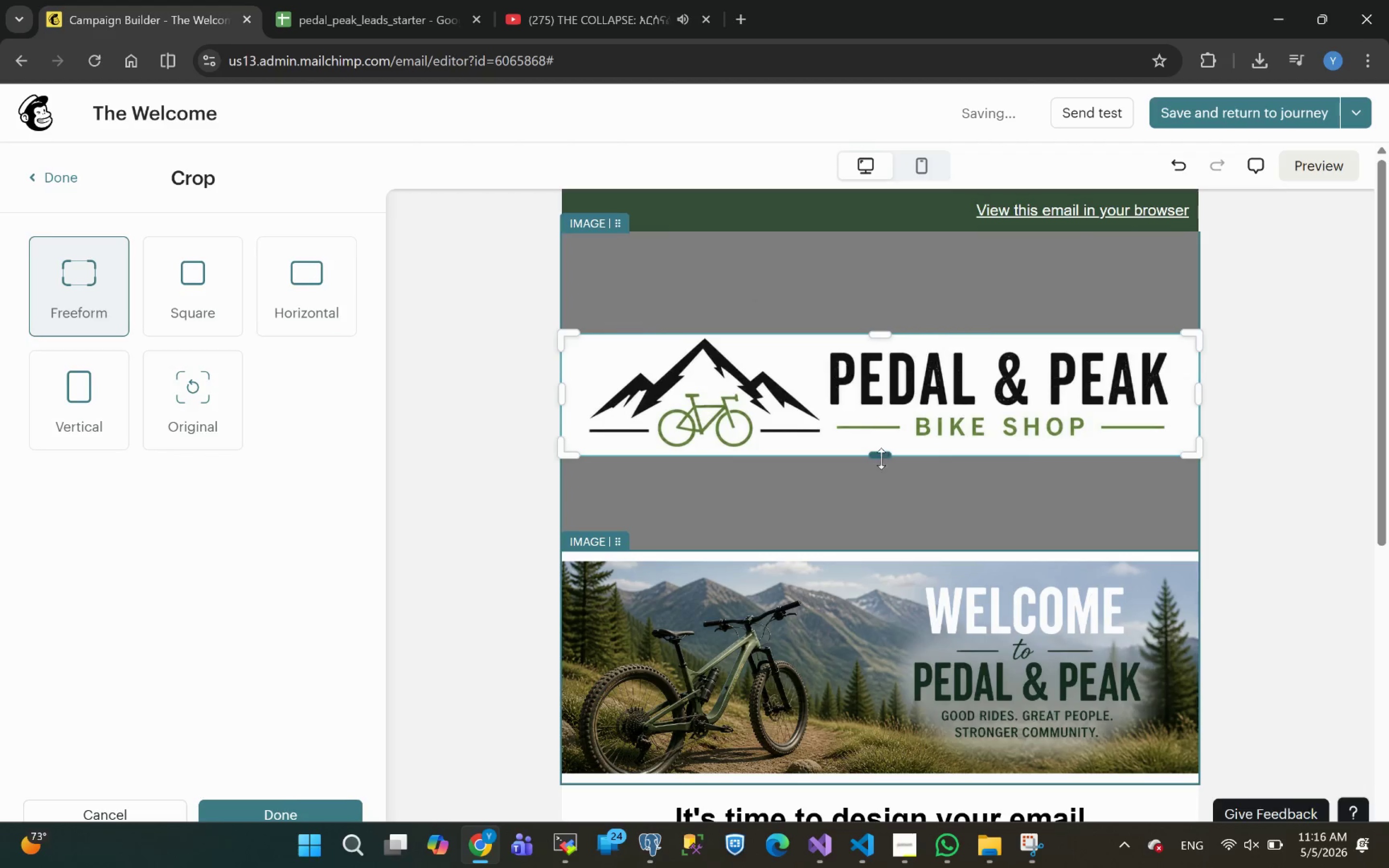 
left_click_drag(start_coordinate=[882, 454], to_coordinate=[882, 446])
 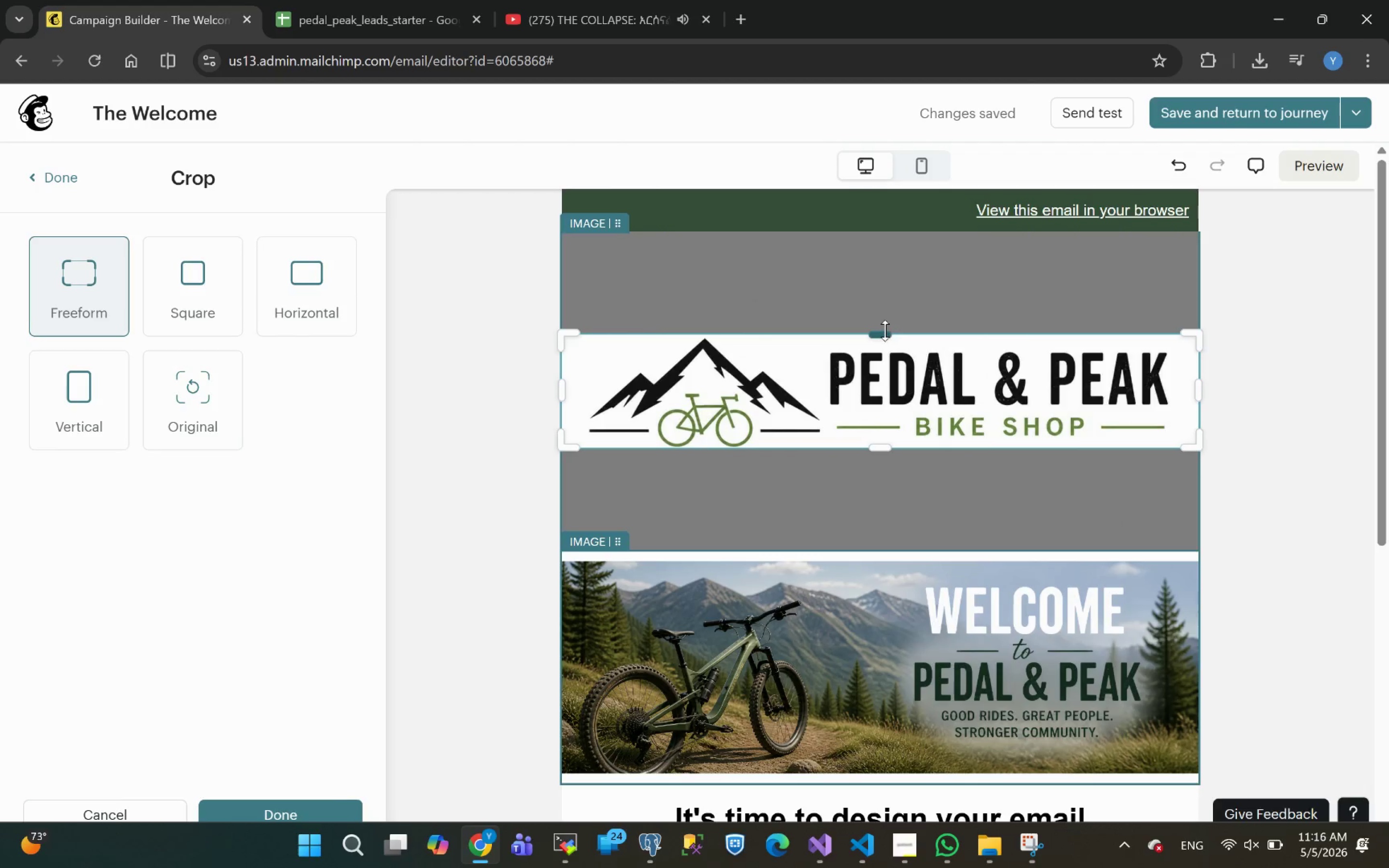 
left_click_drag(start_coordinate=[885, 330], to_coordinate=[885, 334])
 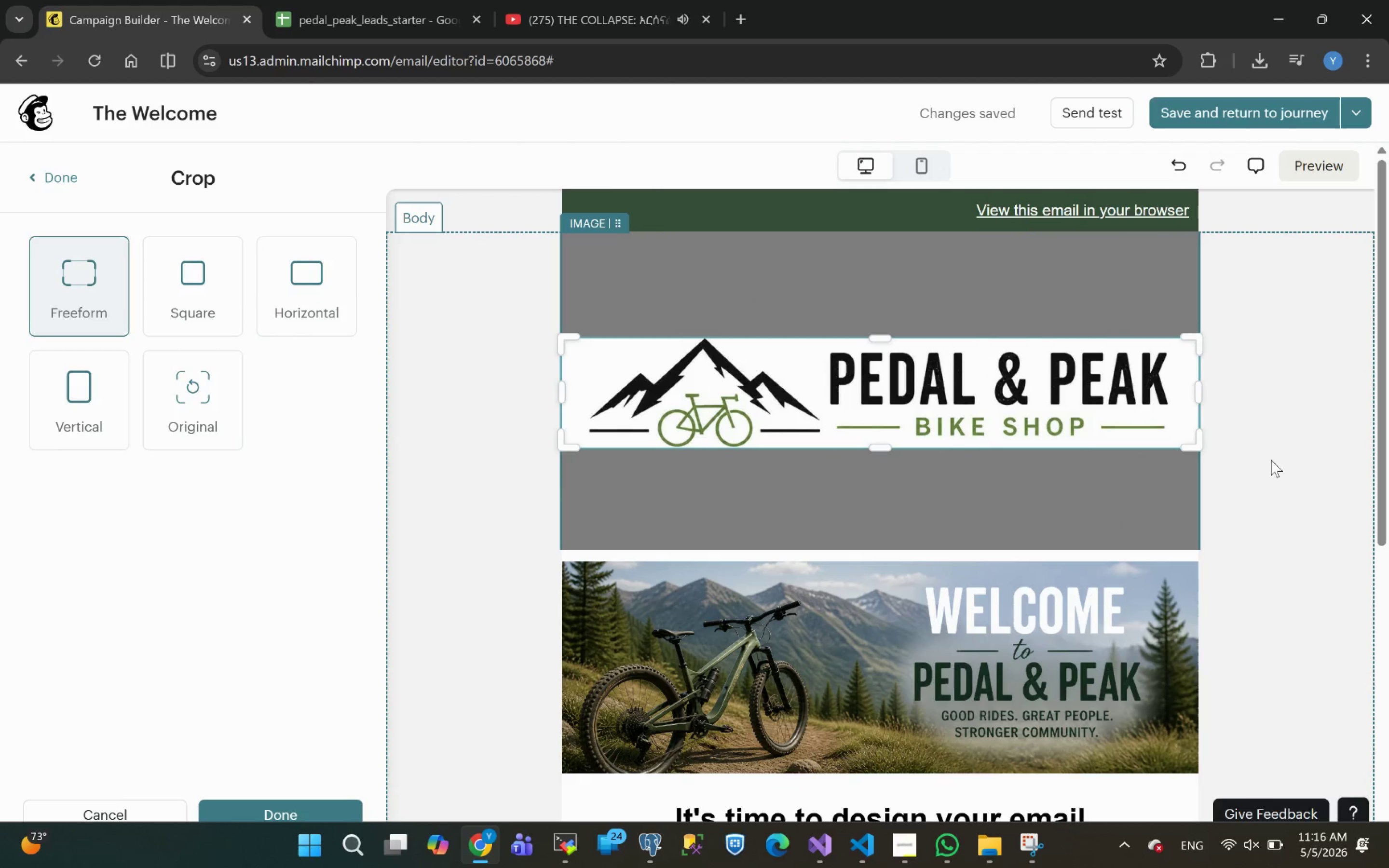 
left_click([1277, 470])
 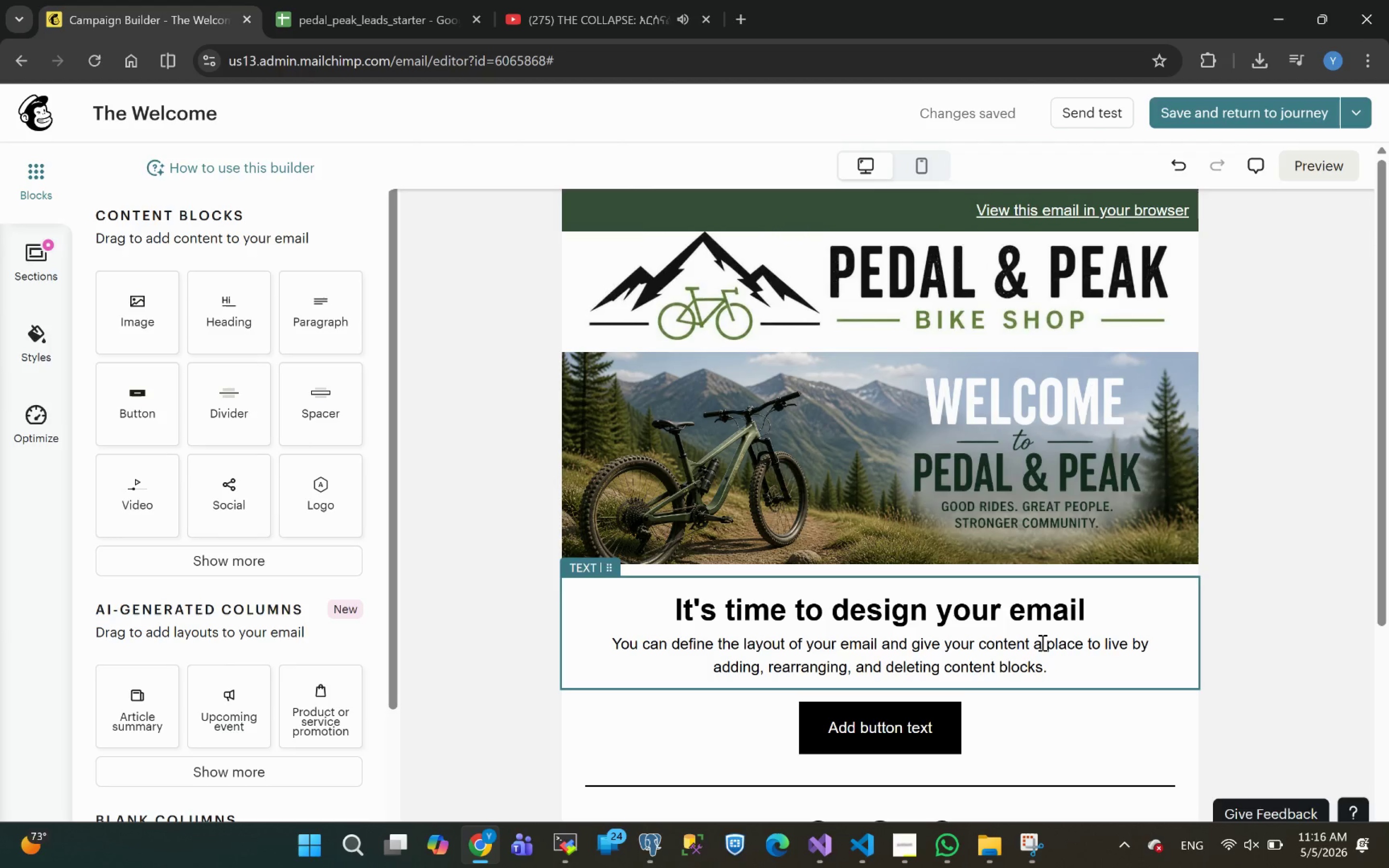 
wait(34.6)
 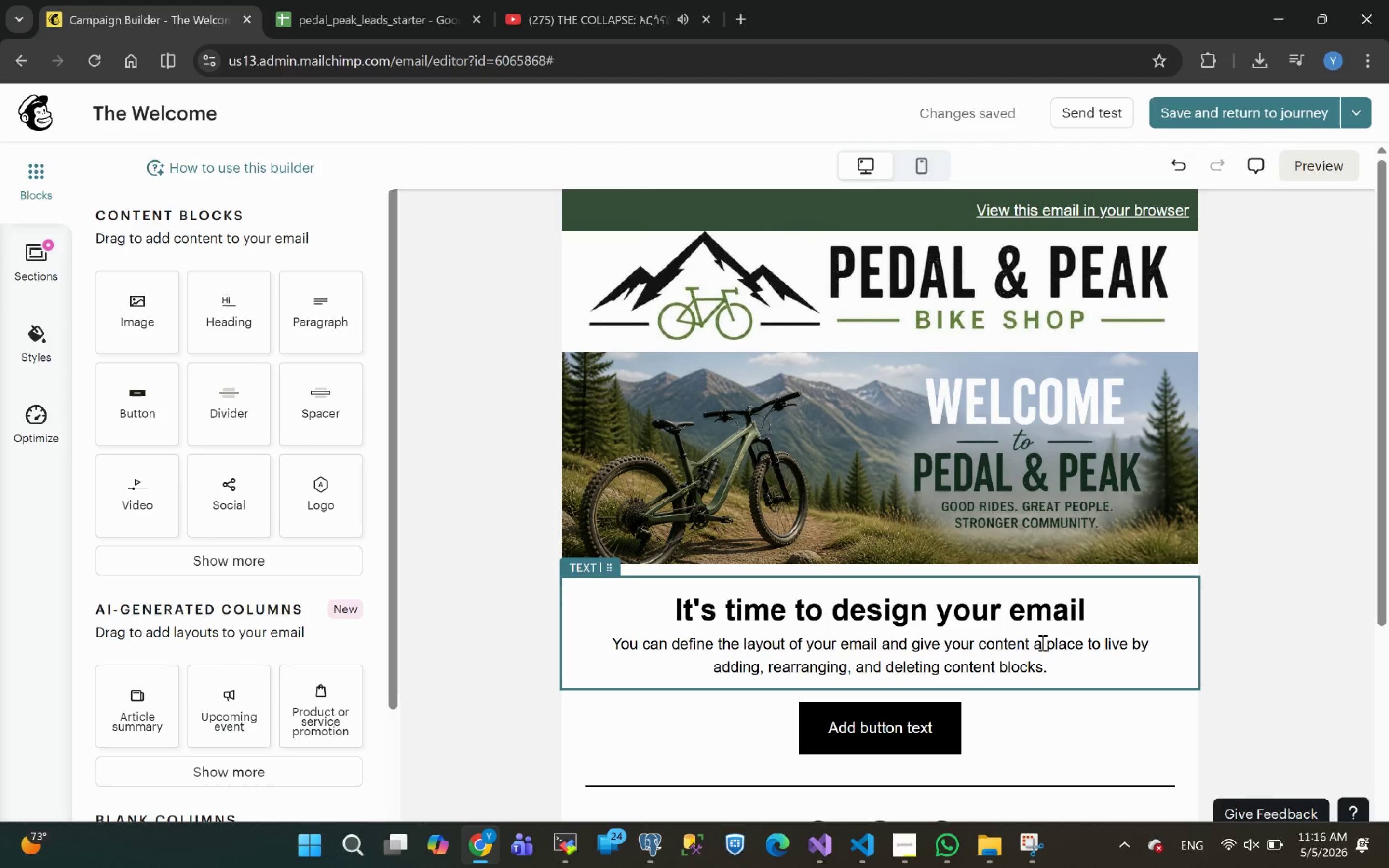 
left_click([1055, 488])
 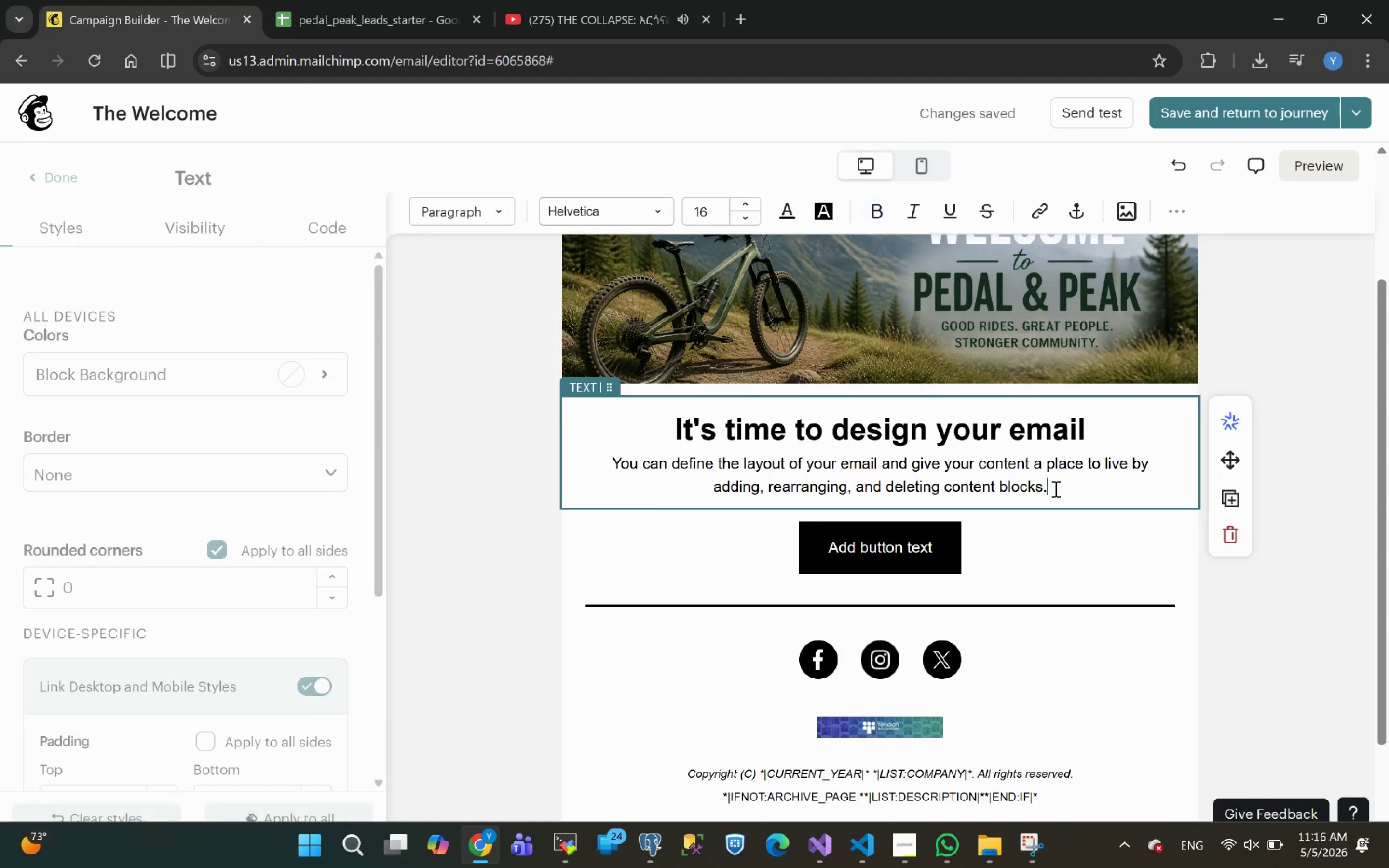 
left_click_drag(start_coordinate=[1055, 488], to_coordinate=[596, 439])
 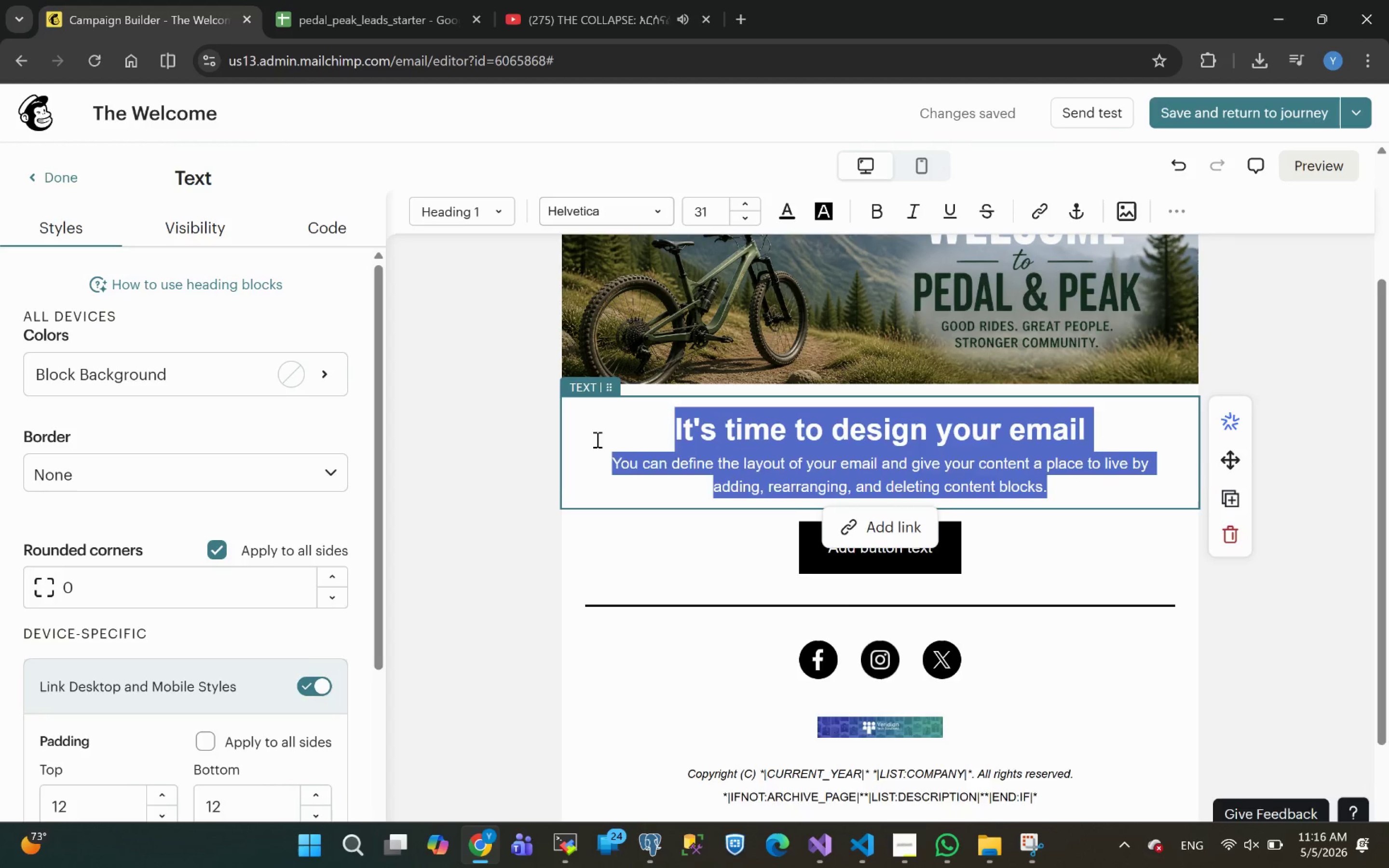 
key(Backspace)
type(Hi )
 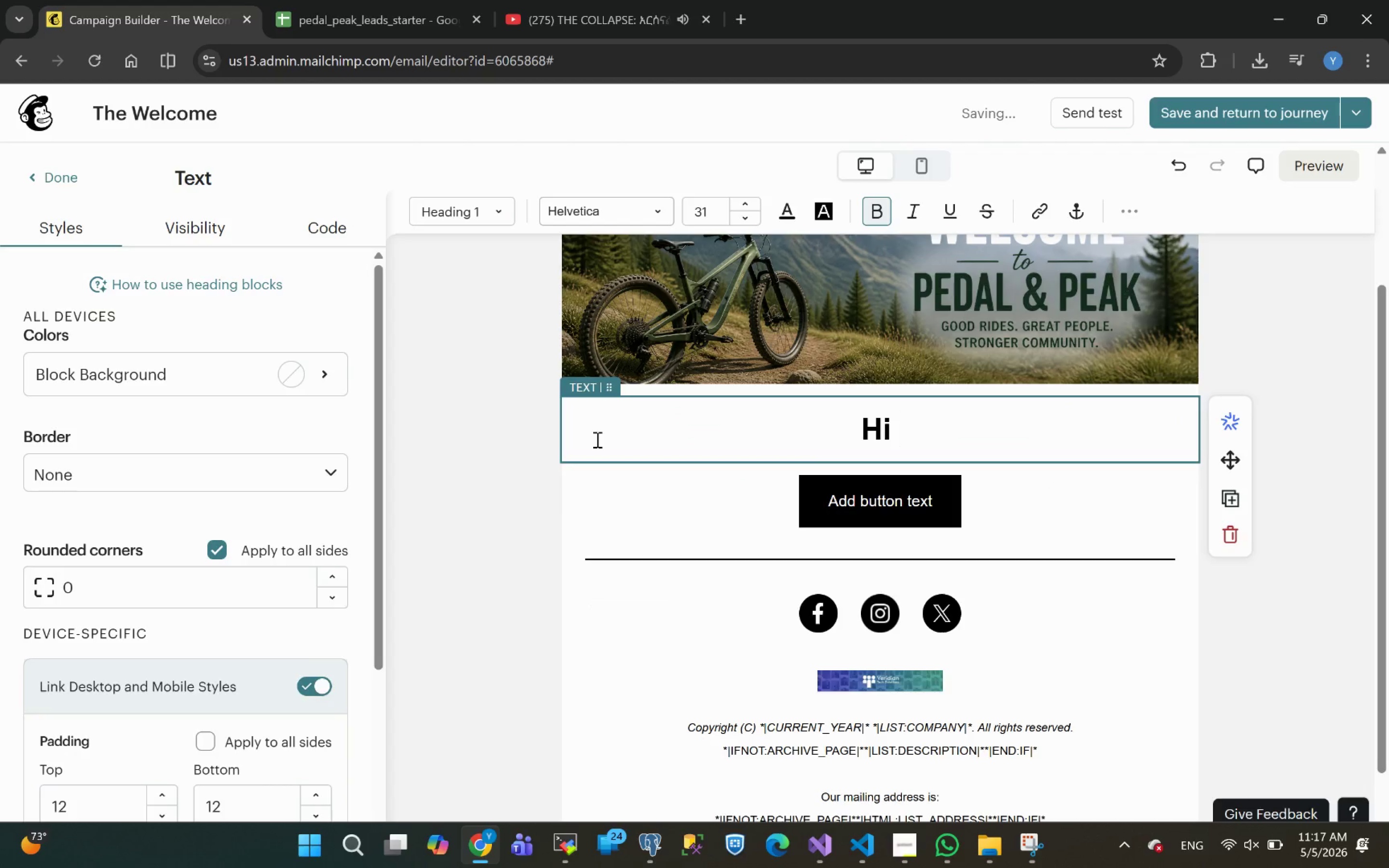 
wait(8.22)
 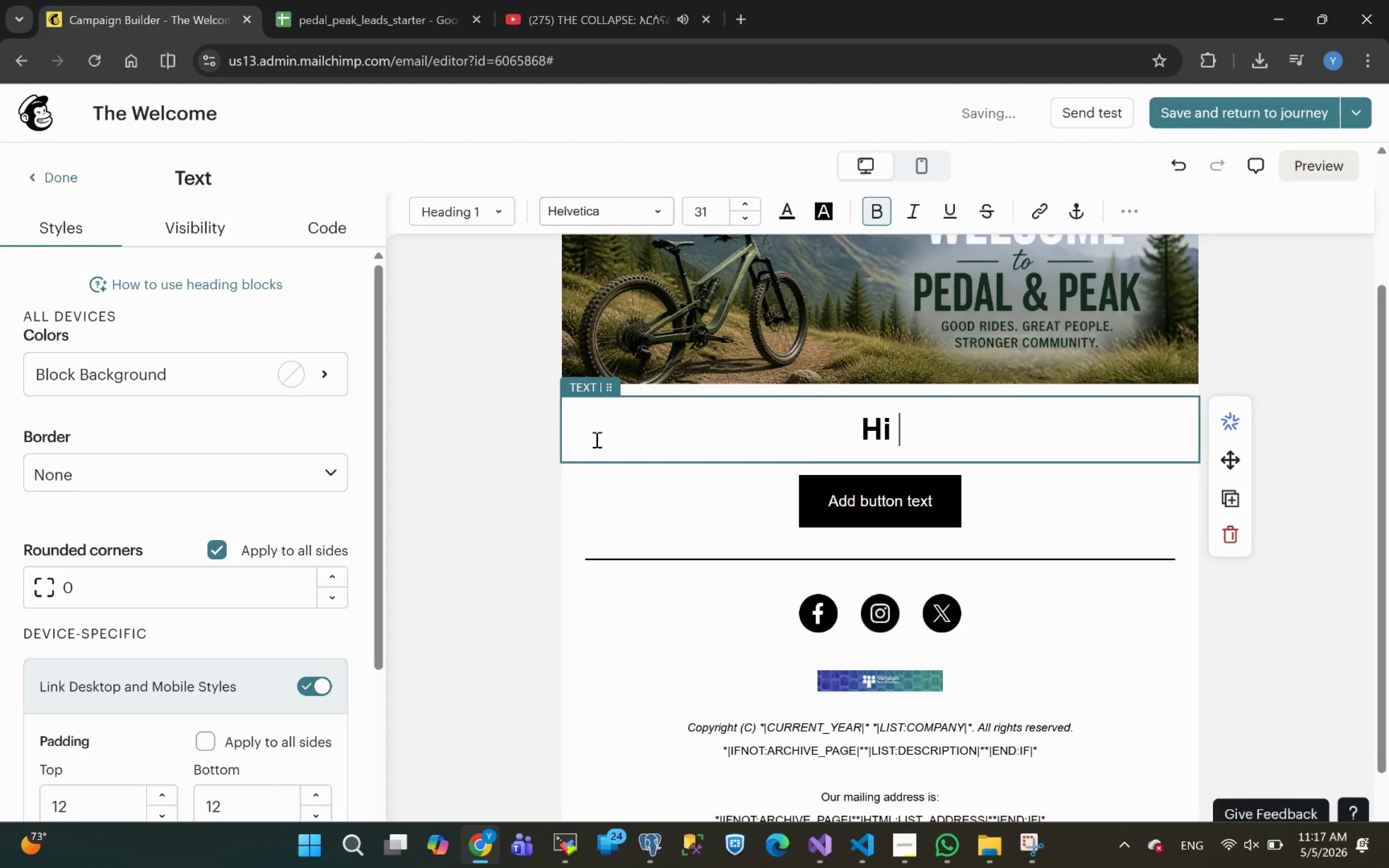 
type(*|FNAME)
 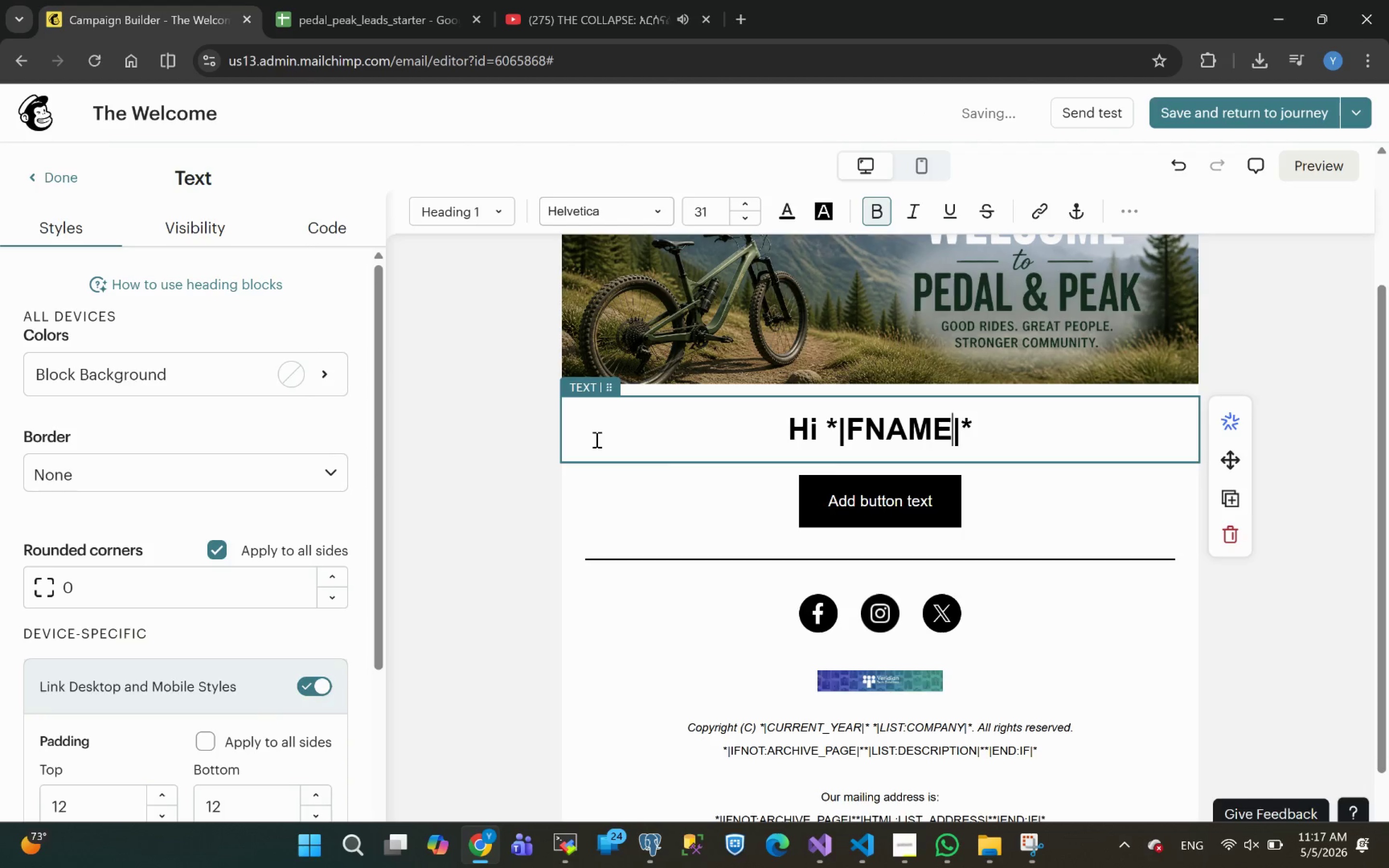 
key(ArrowRight)
 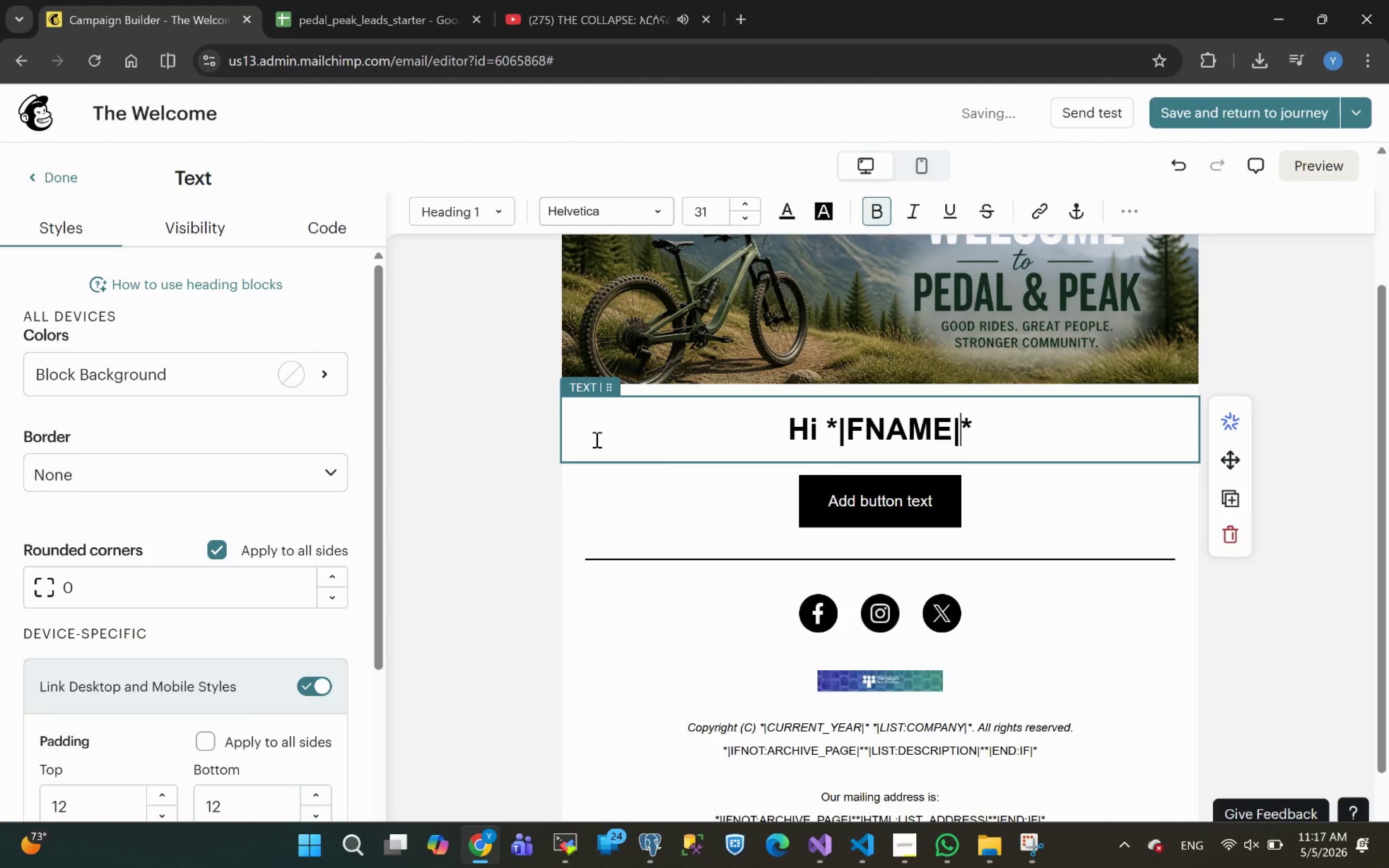 
key(ArrowRight)
 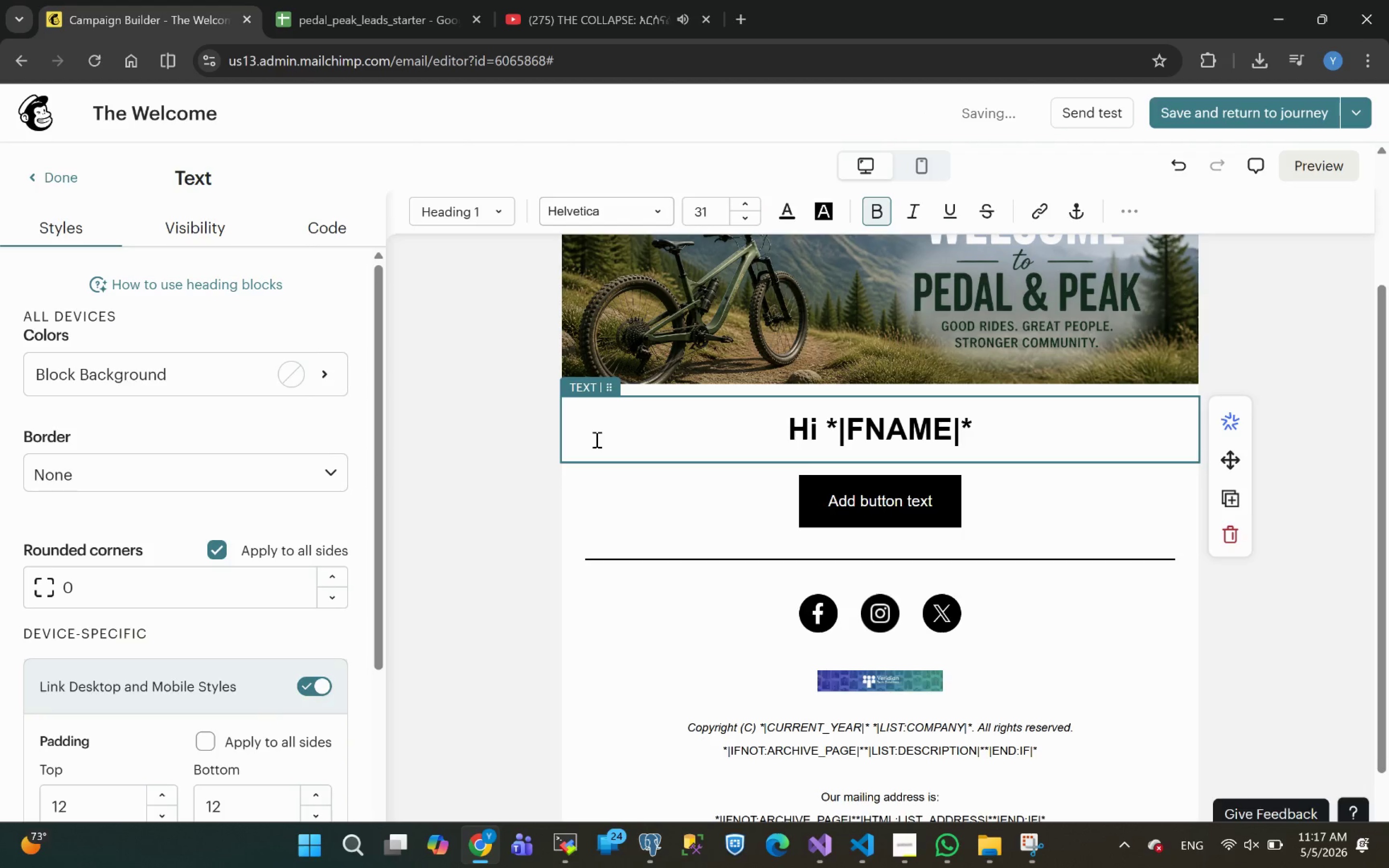 
key(Comma)
 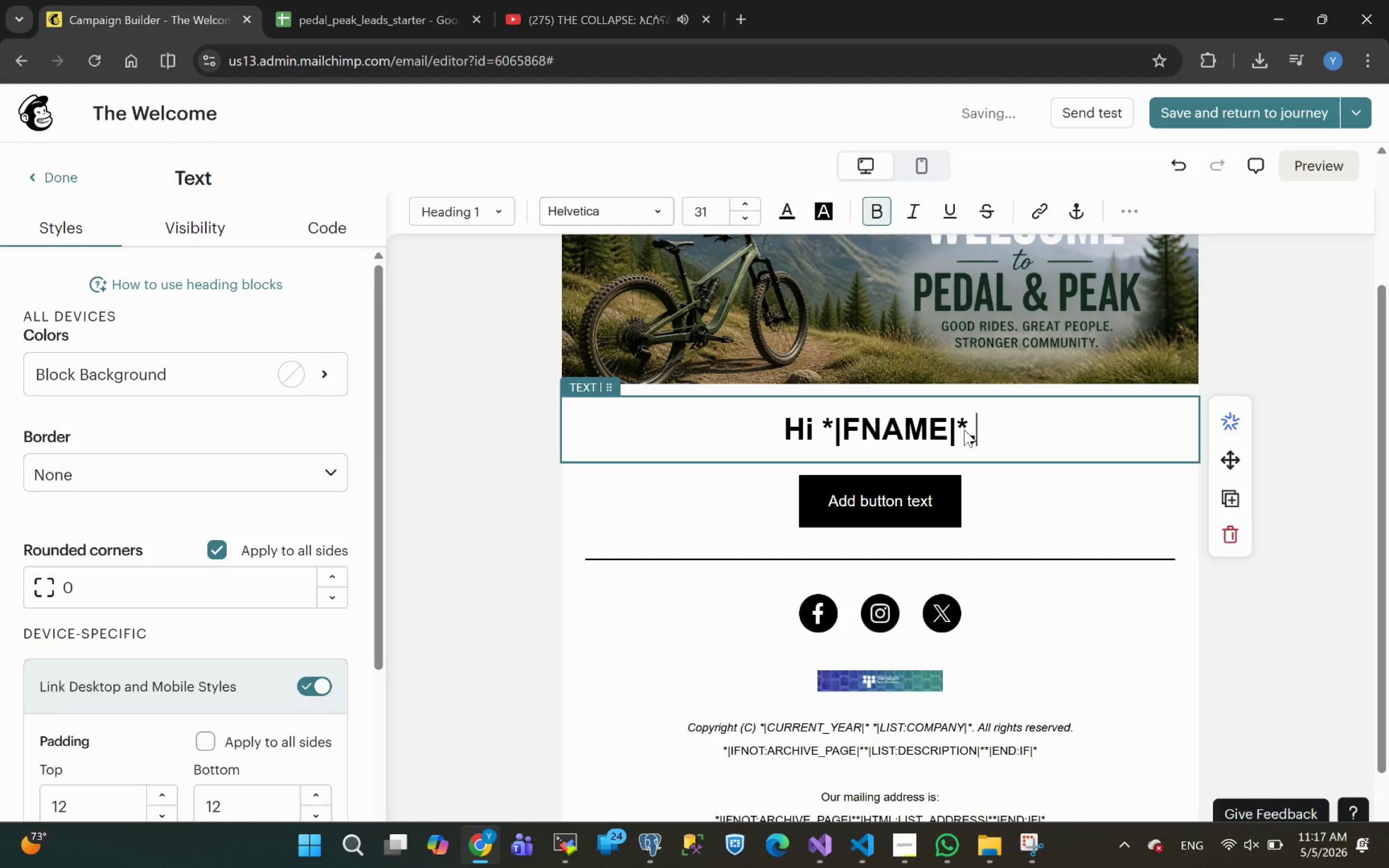 
left_click_drag(start_coordinate=[979, 434], to_coordinate=[789, 425])
 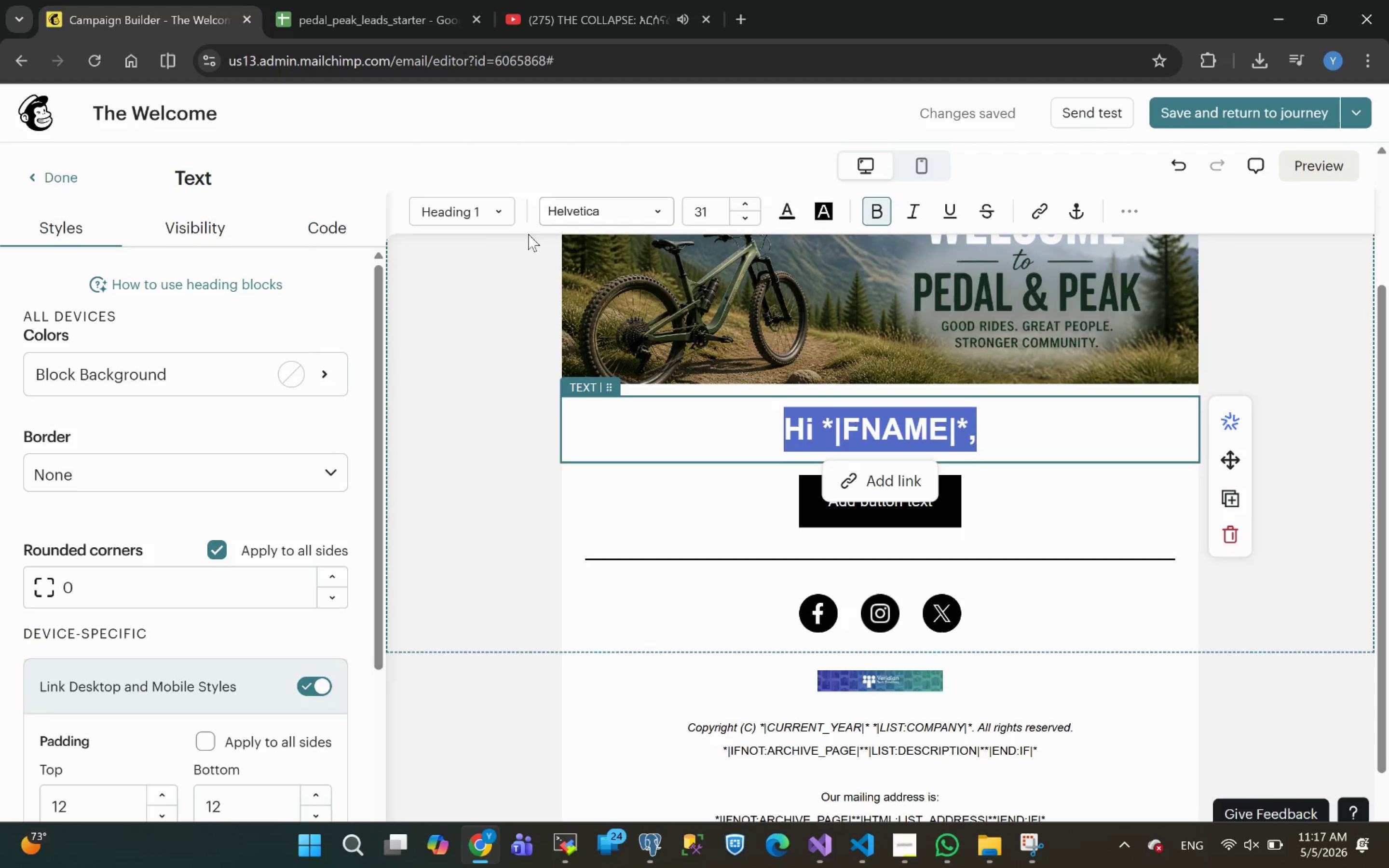 
left_click([503, 213])
 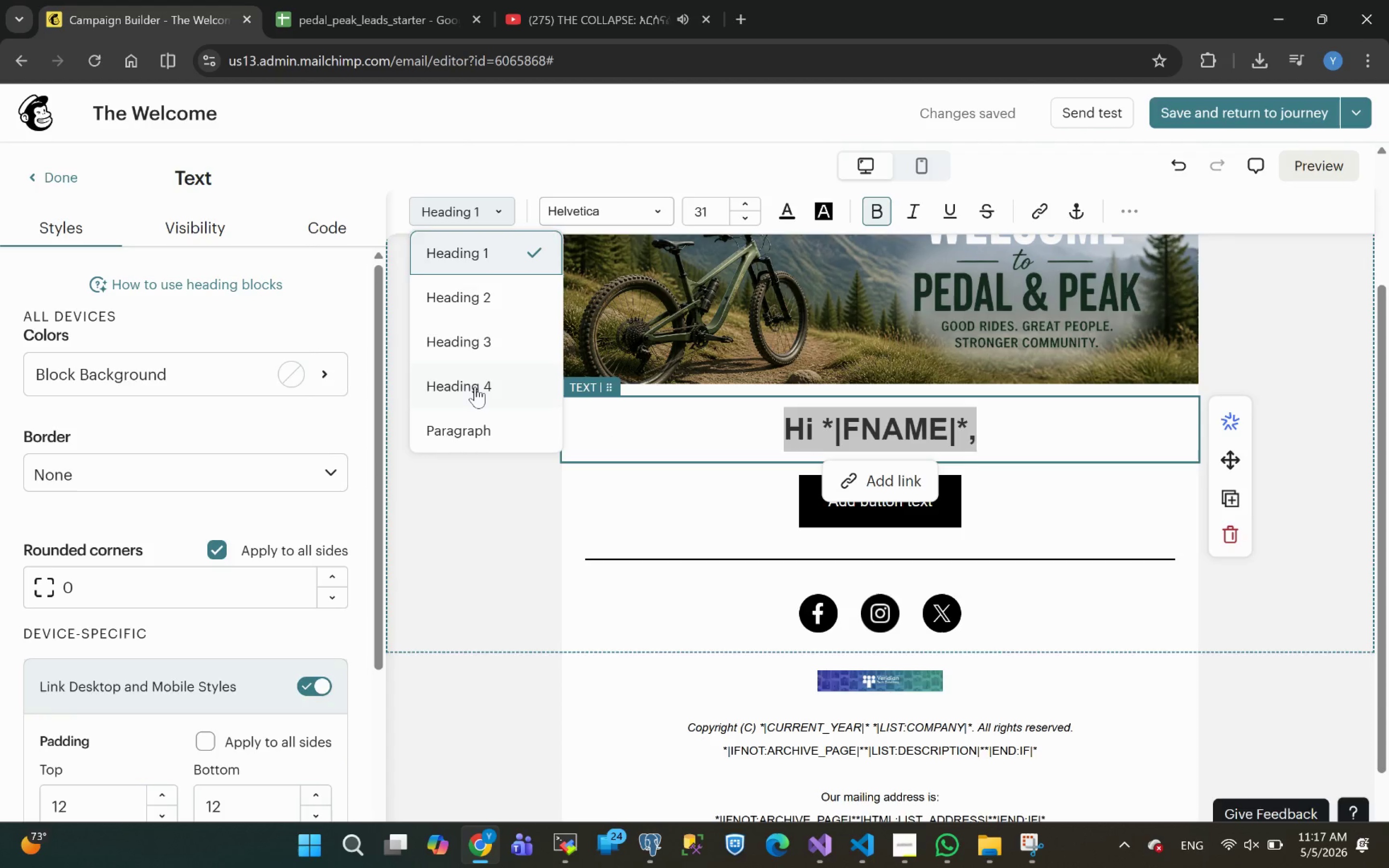 
left_click([475, 388])
 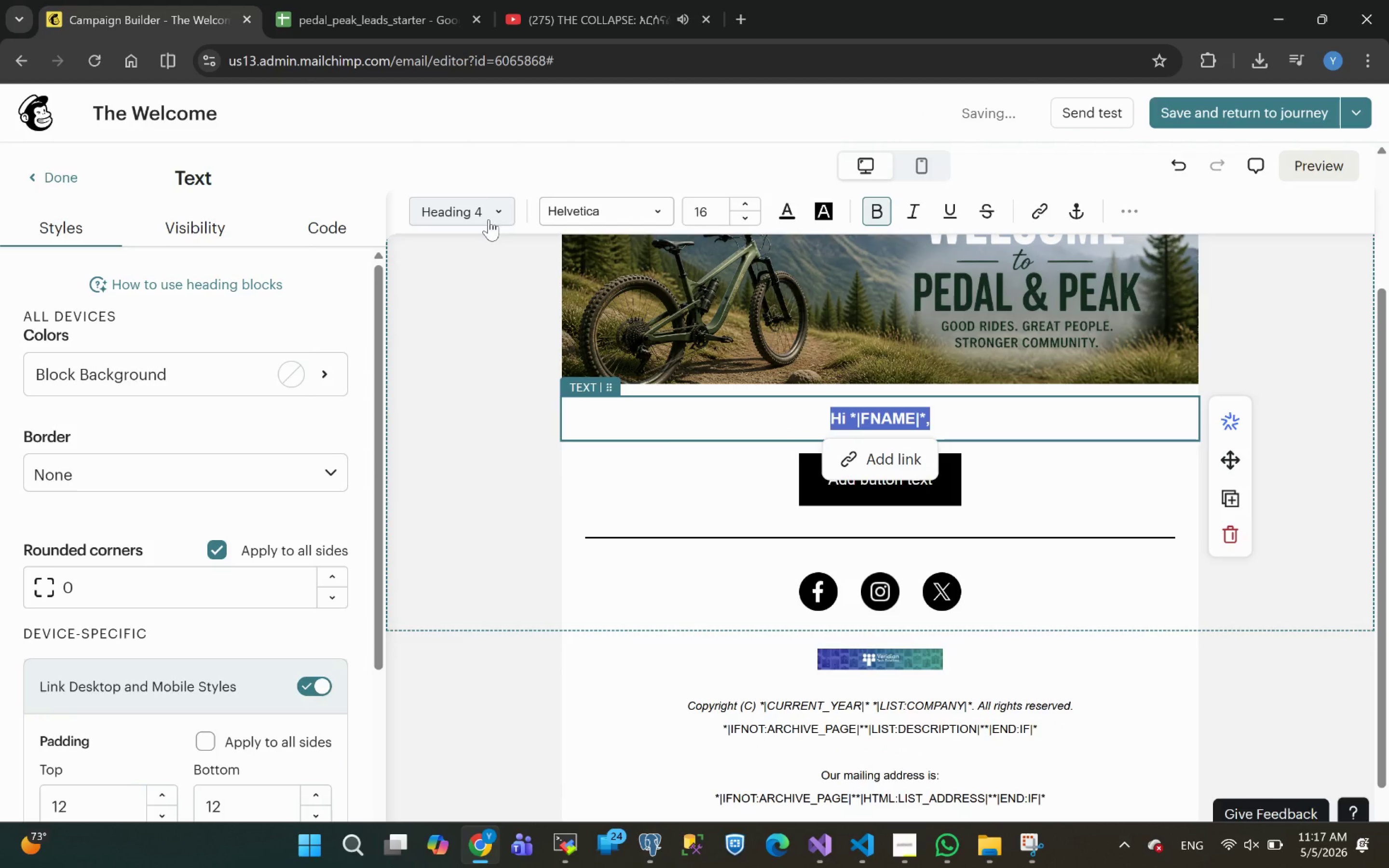 
left_click([487, 210])
 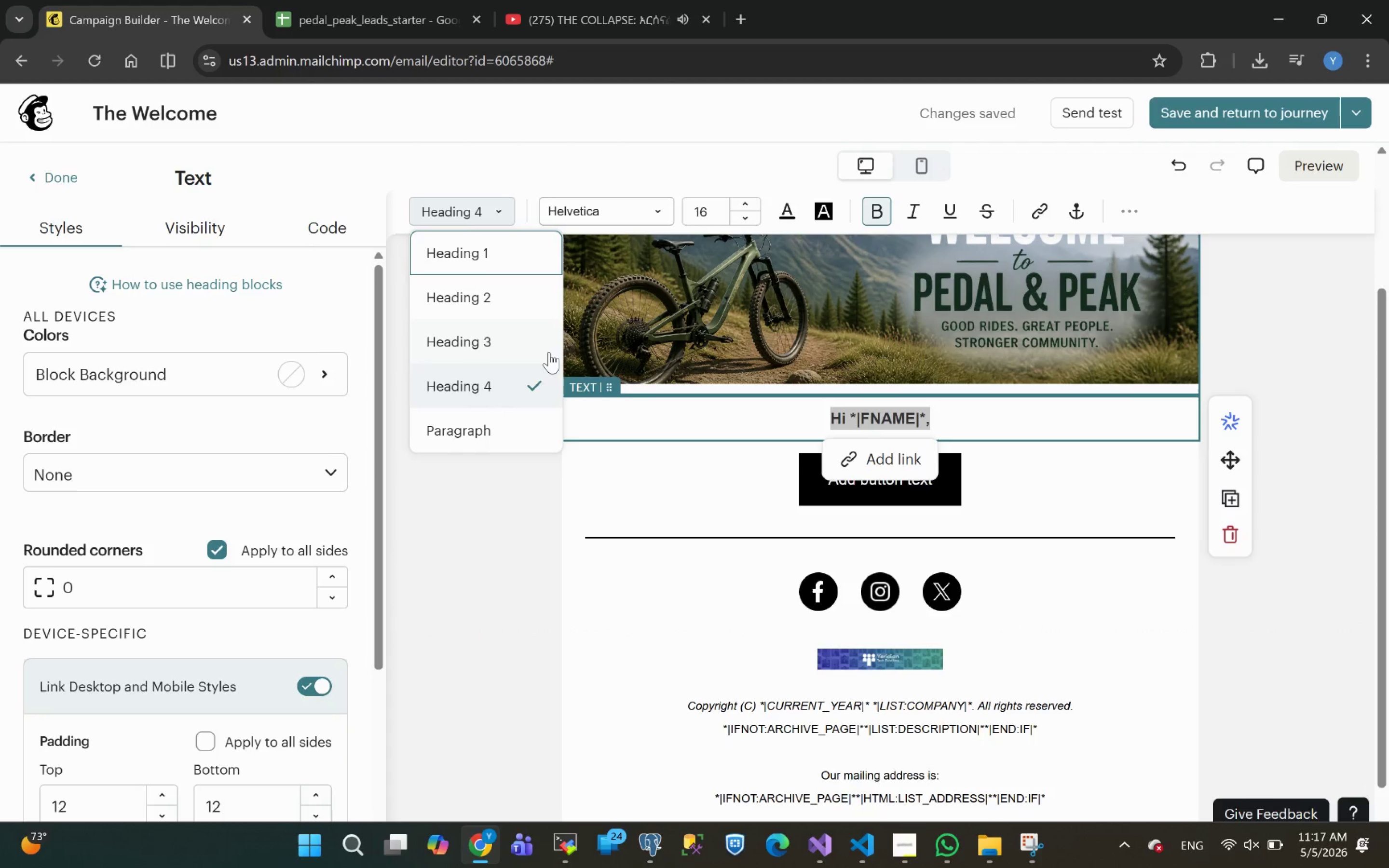 
left_click([485, 344])
 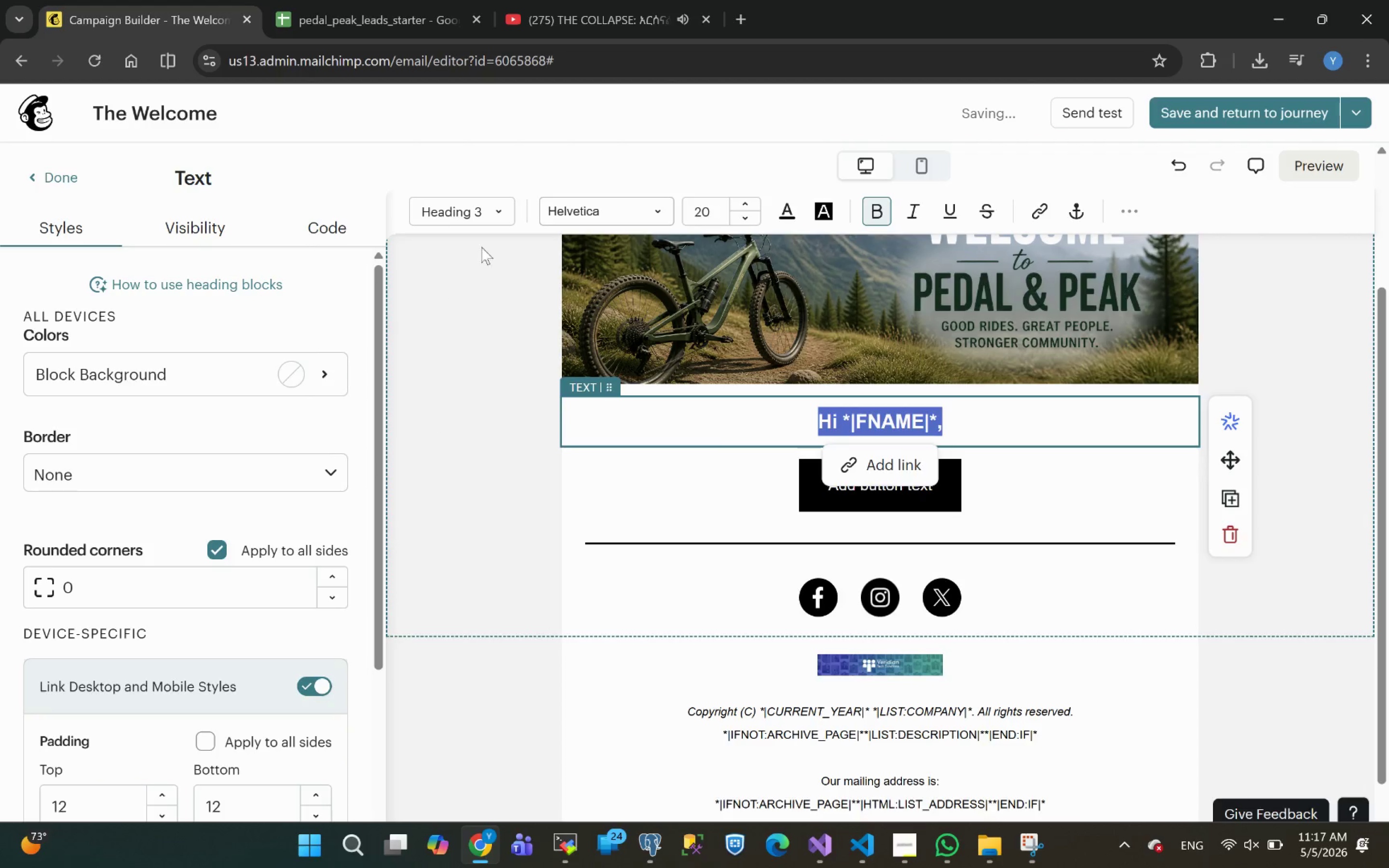 
left_click([485, 204])
 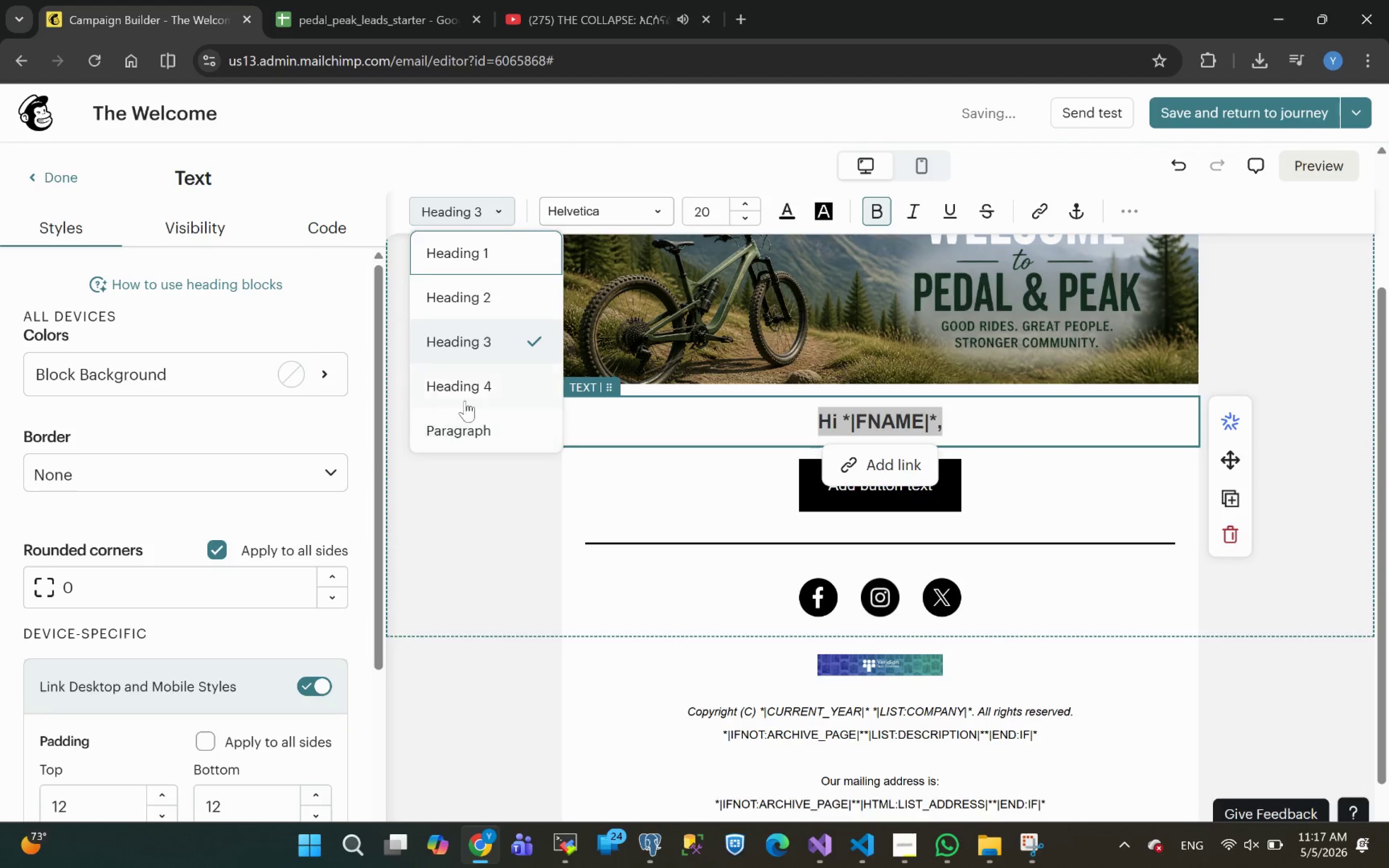 
left_click([462, 380])
 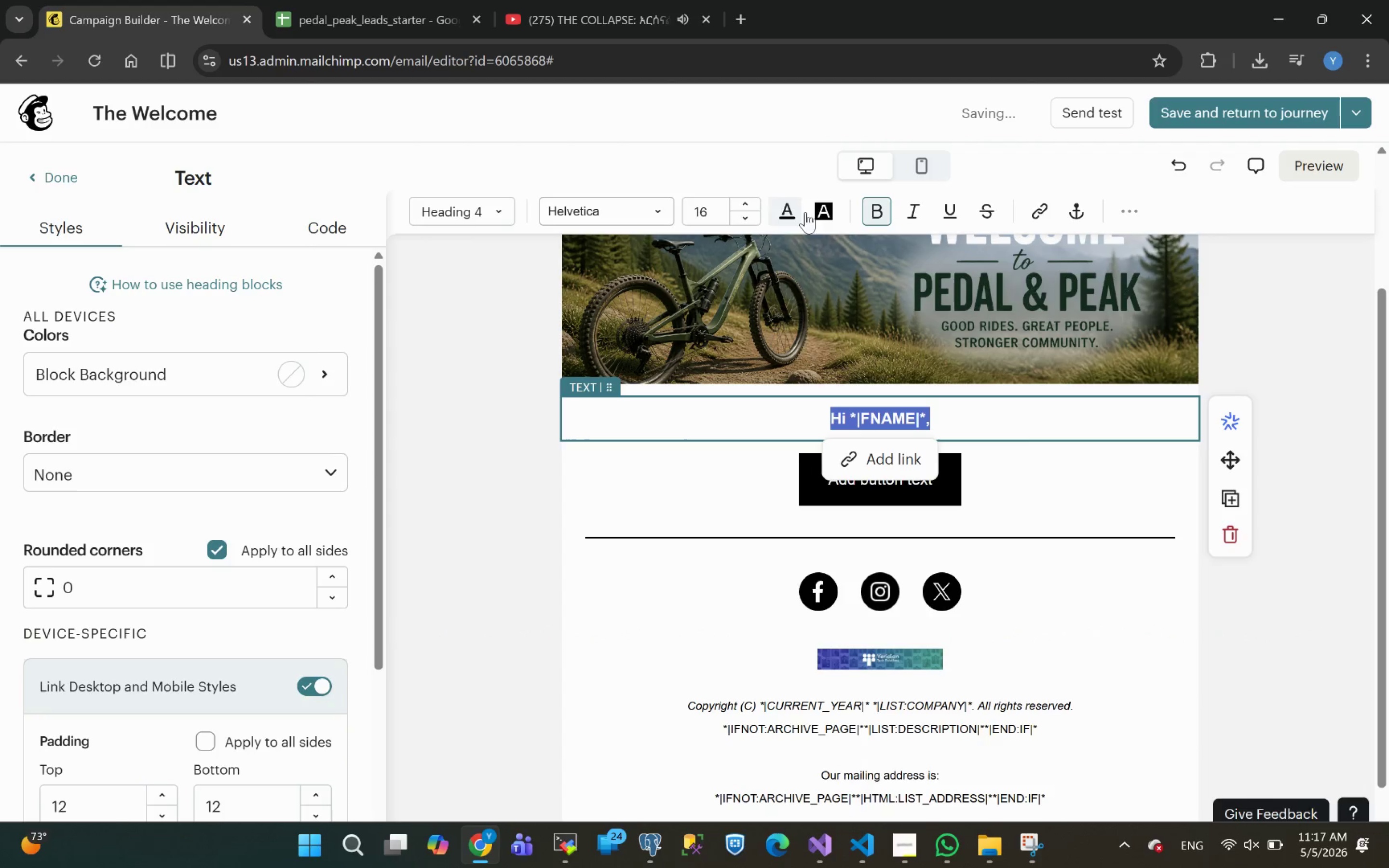 
left_click([785, 211])
 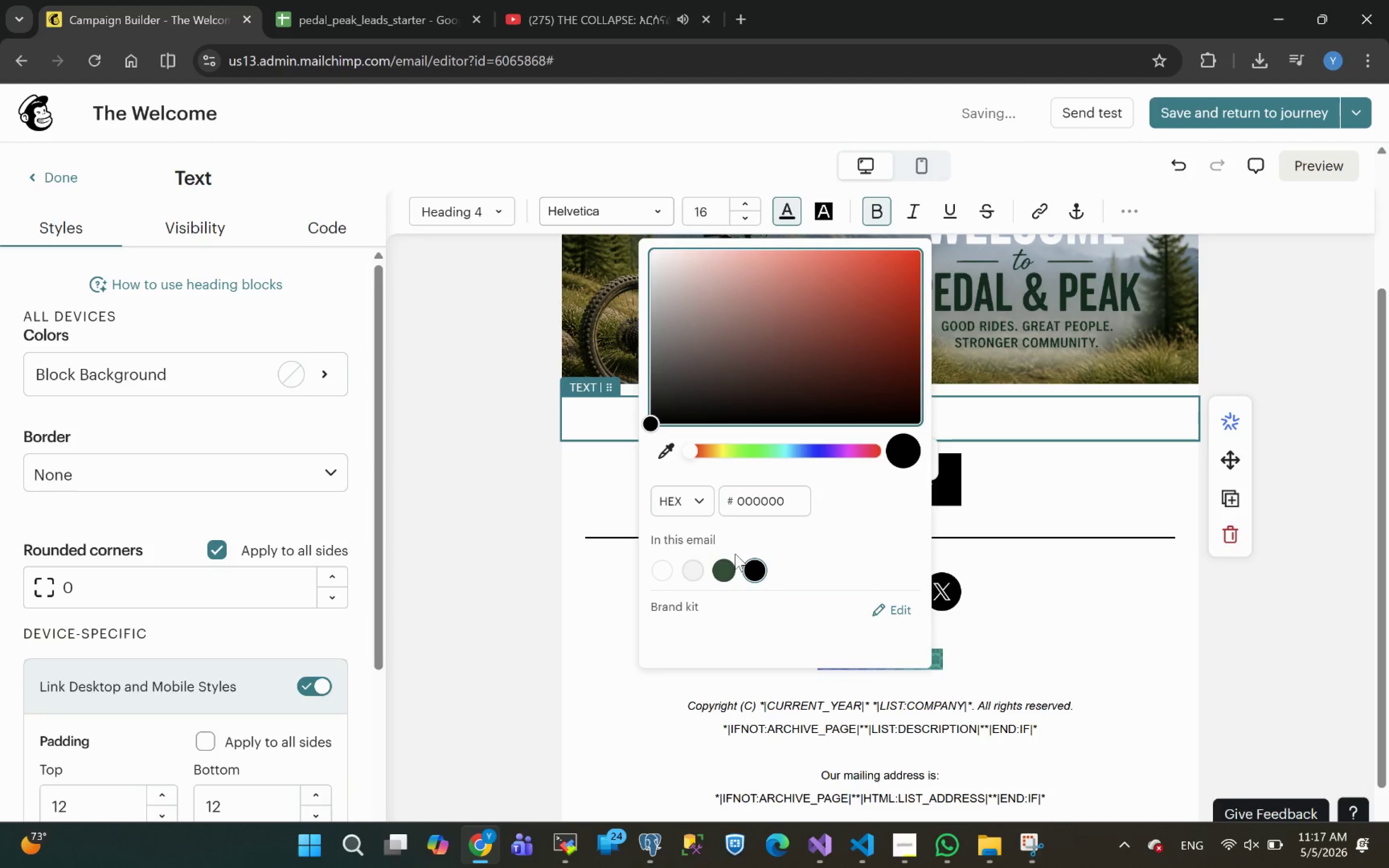 
left_click([728, 571])
 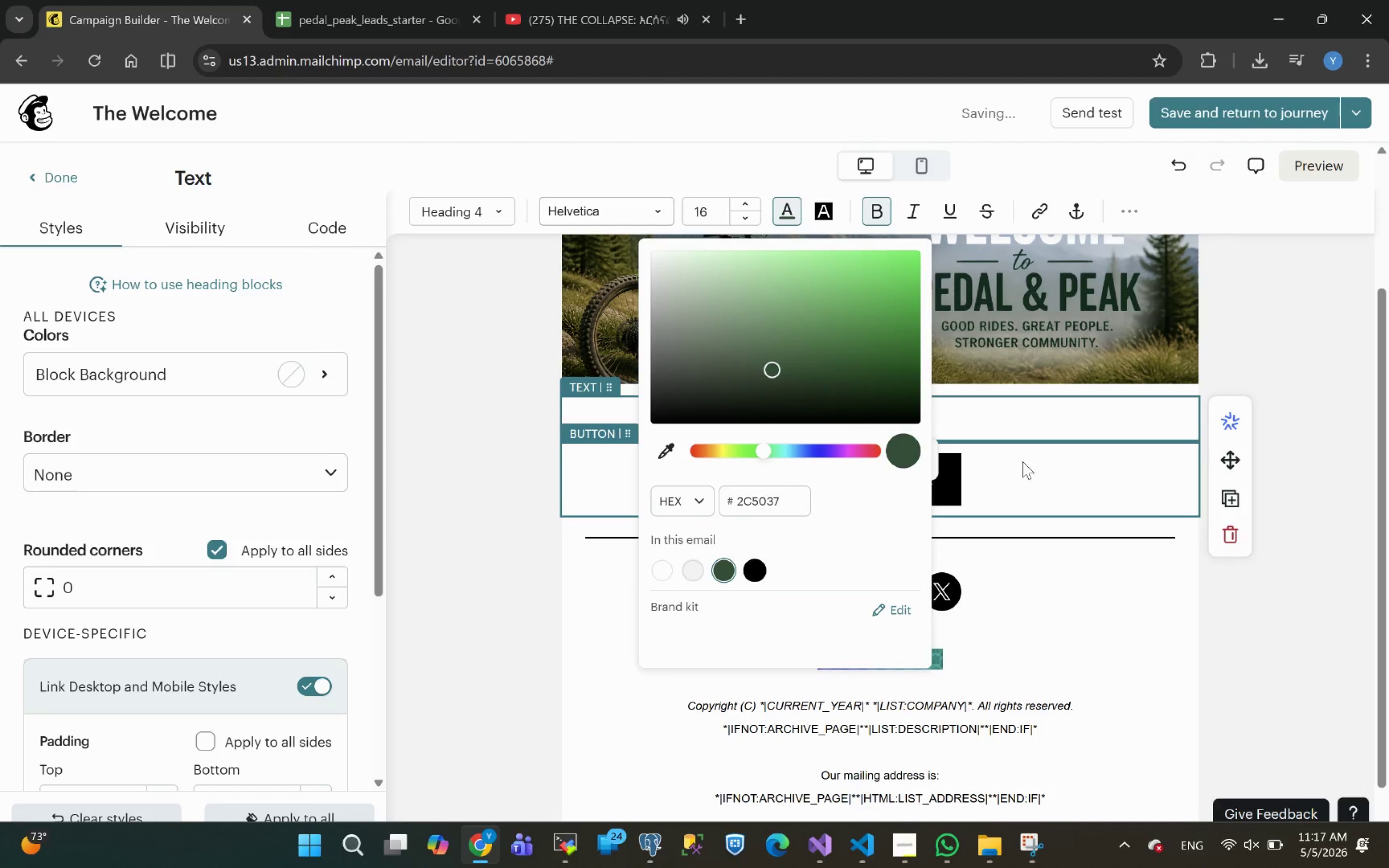 
left_click([999, 420])
 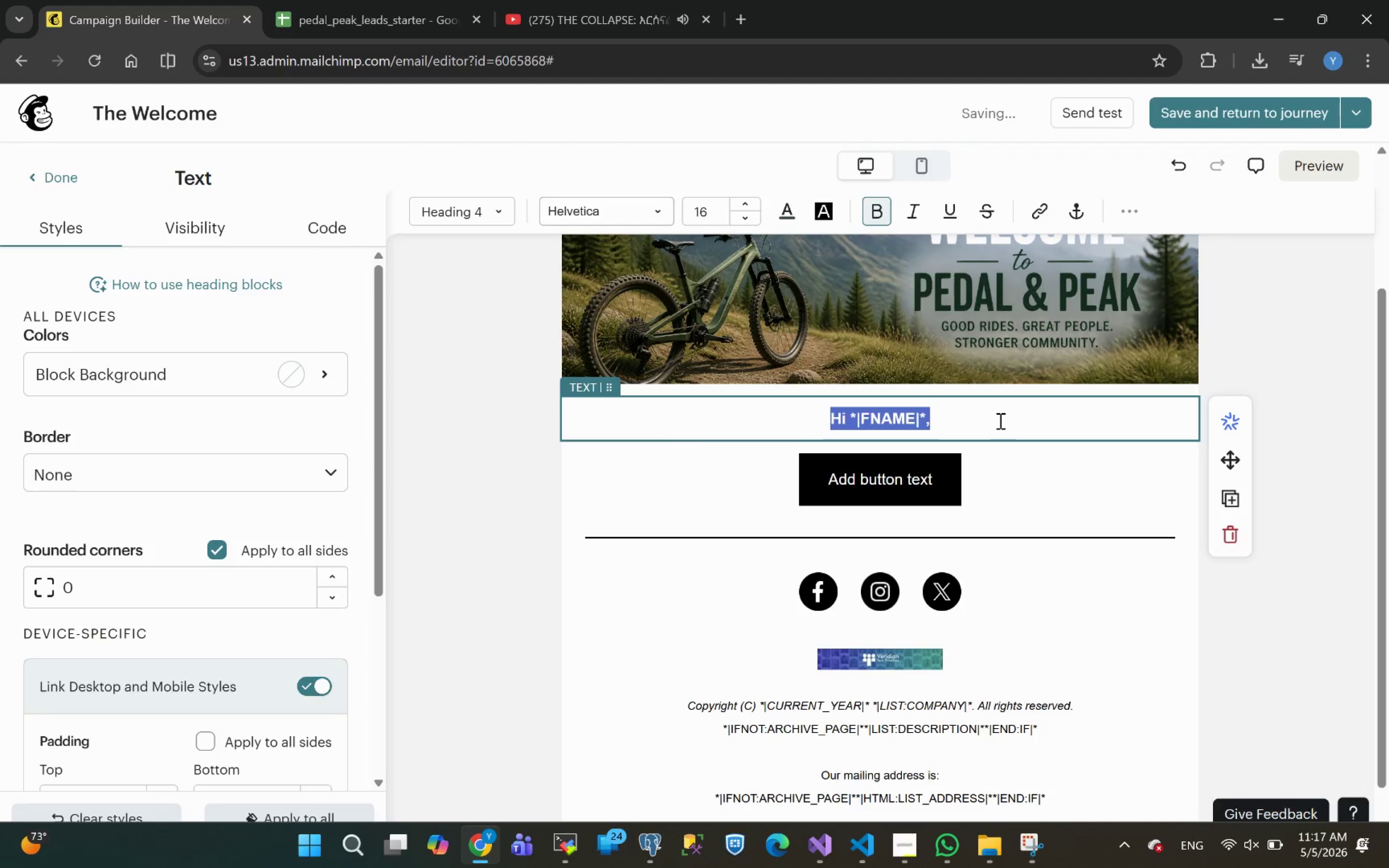 
left_click([999, 420])
 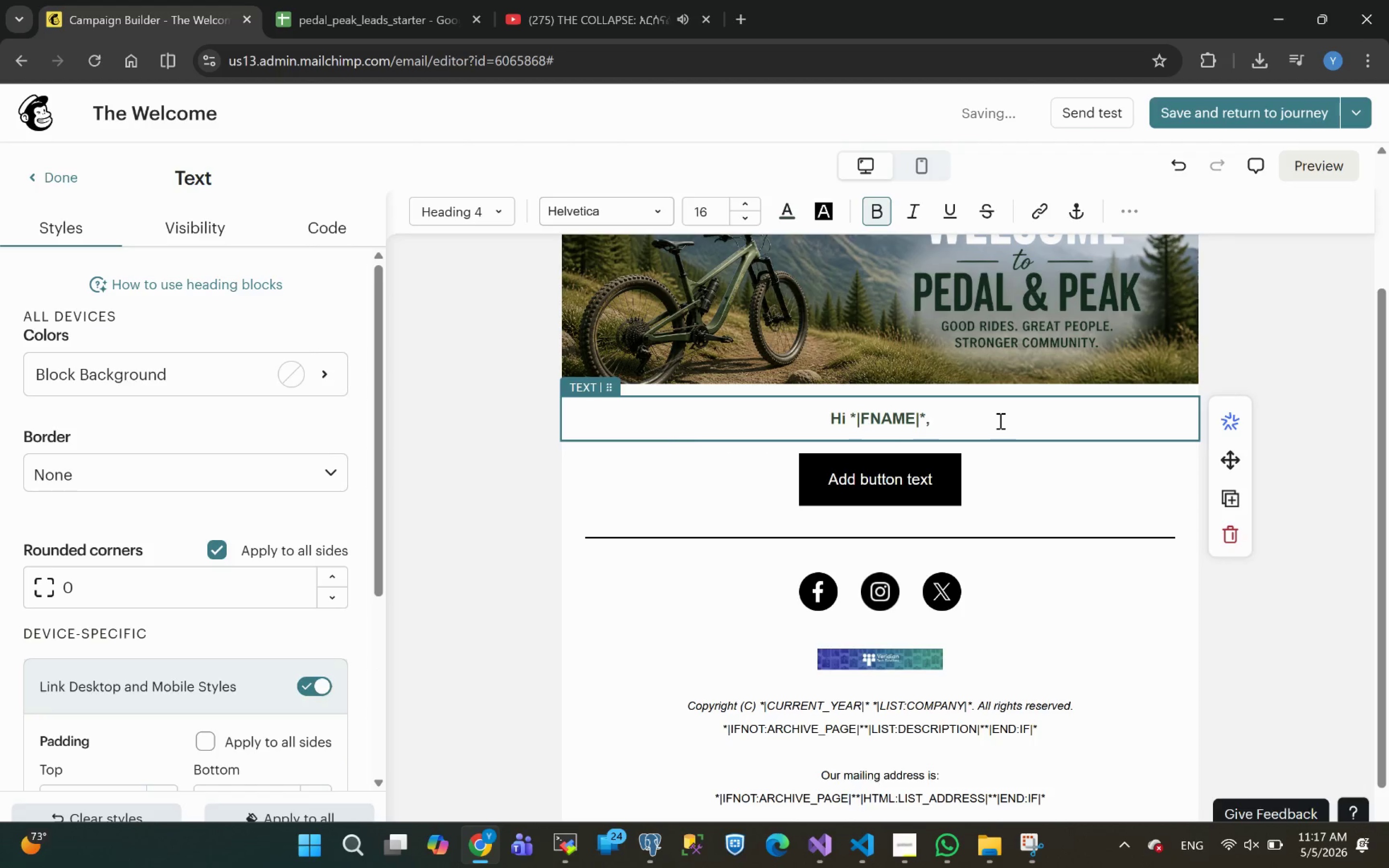 
key(Enter)
 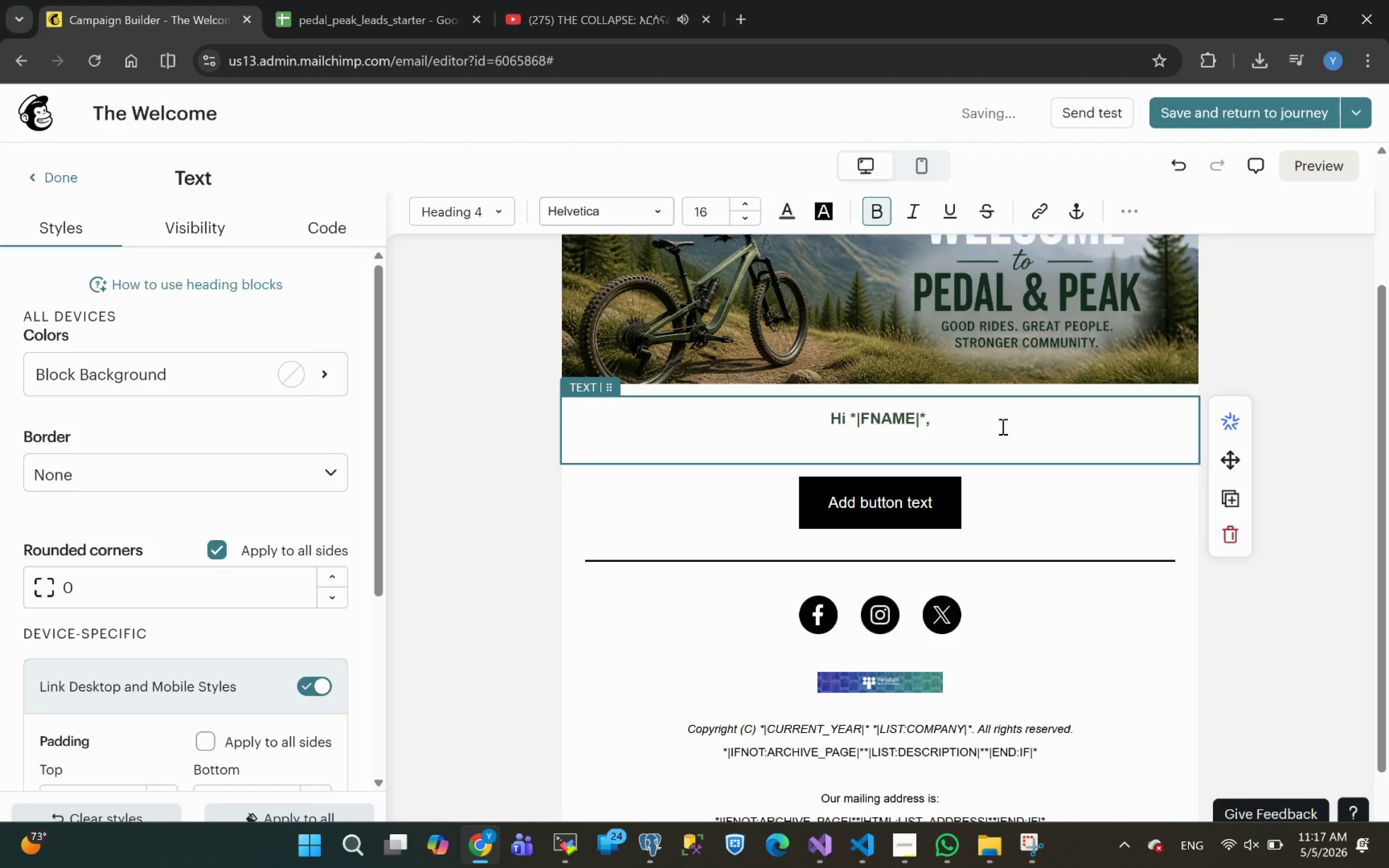 
wait(6.63)
 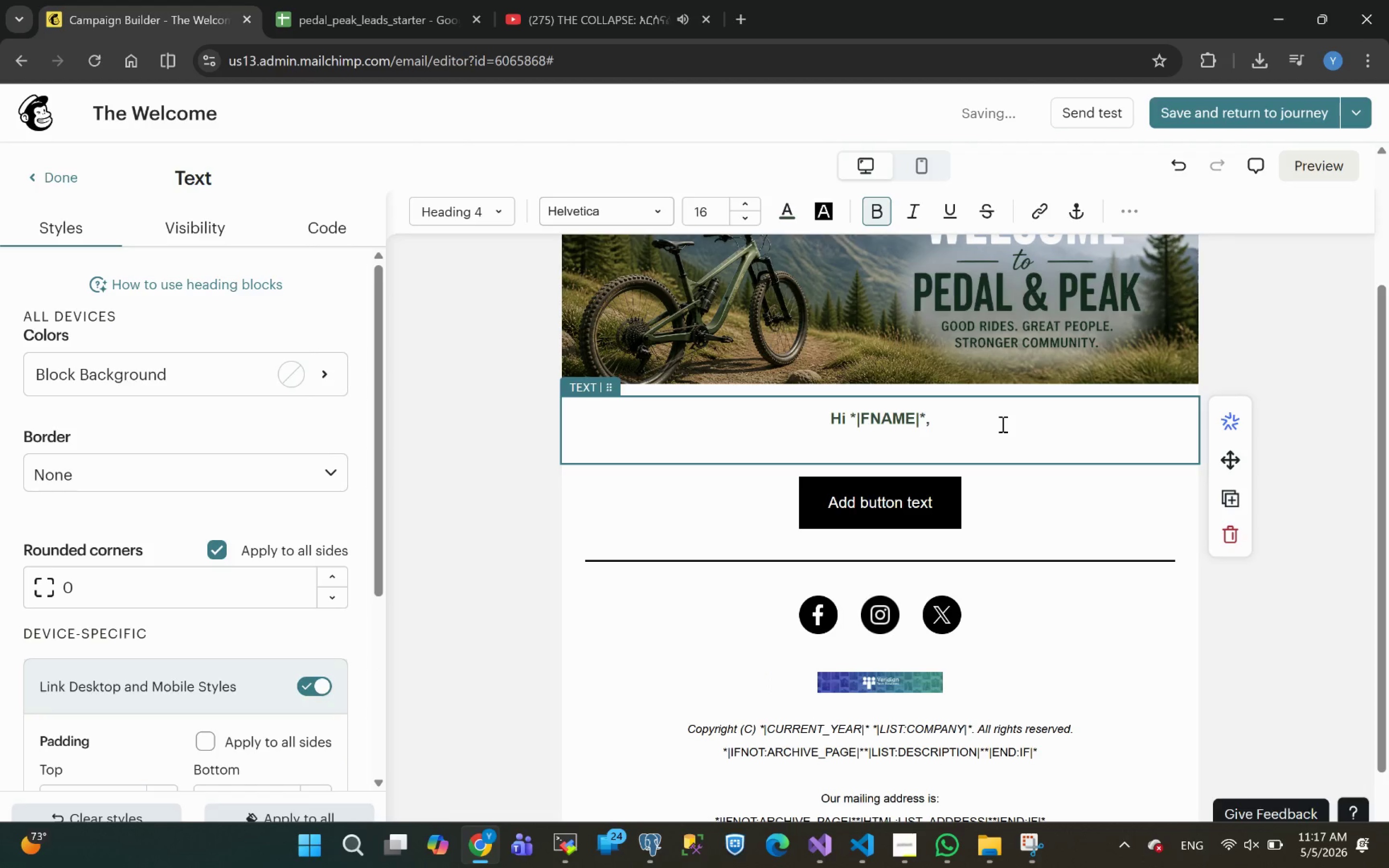 
key(Enter)
 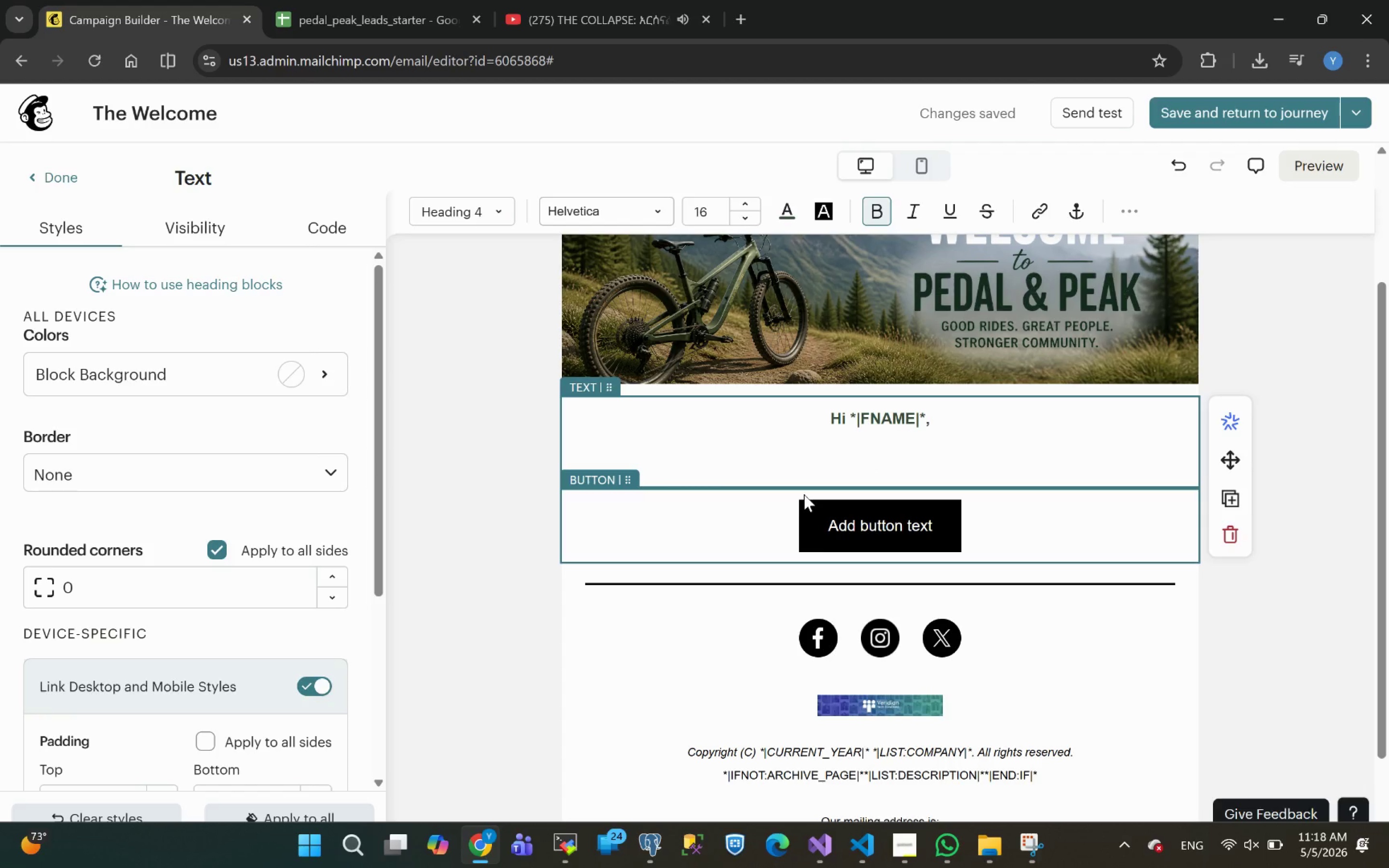 
wait(31.66)
 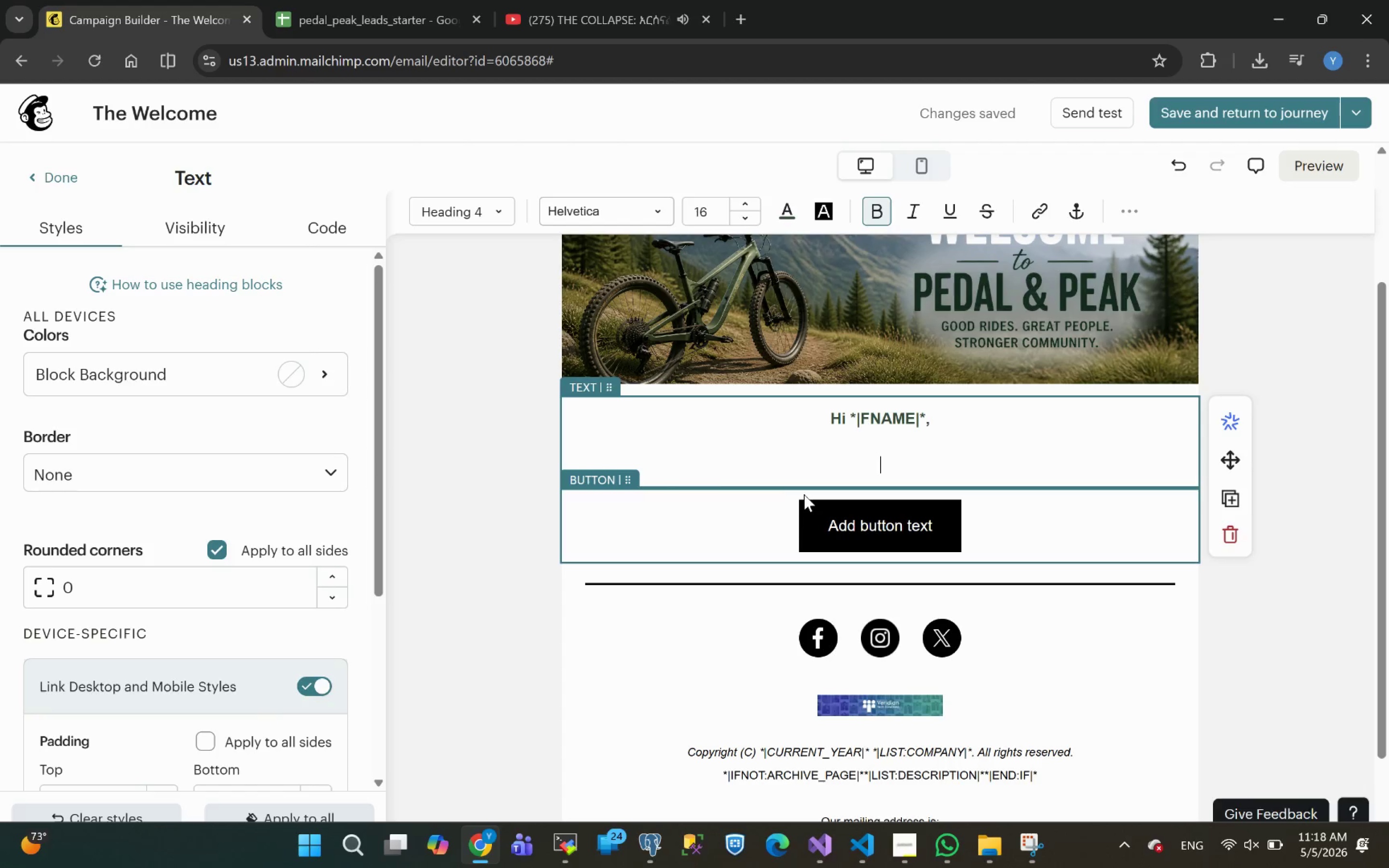 
type(Welcome to Pedal & Peak)
 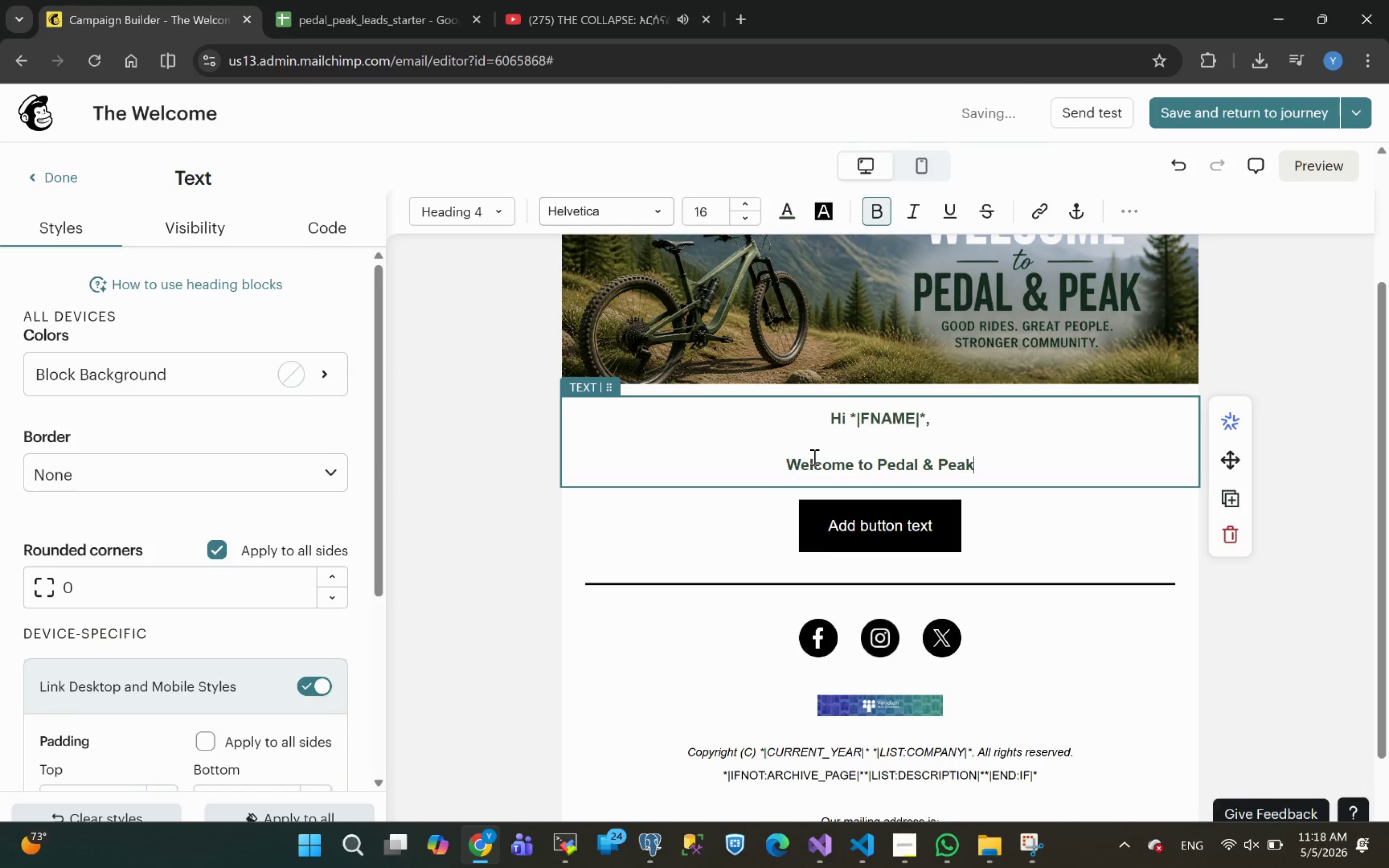 
left_click_drag(start_coordinate=[983, 463], to_coordinate=[792, 466])
 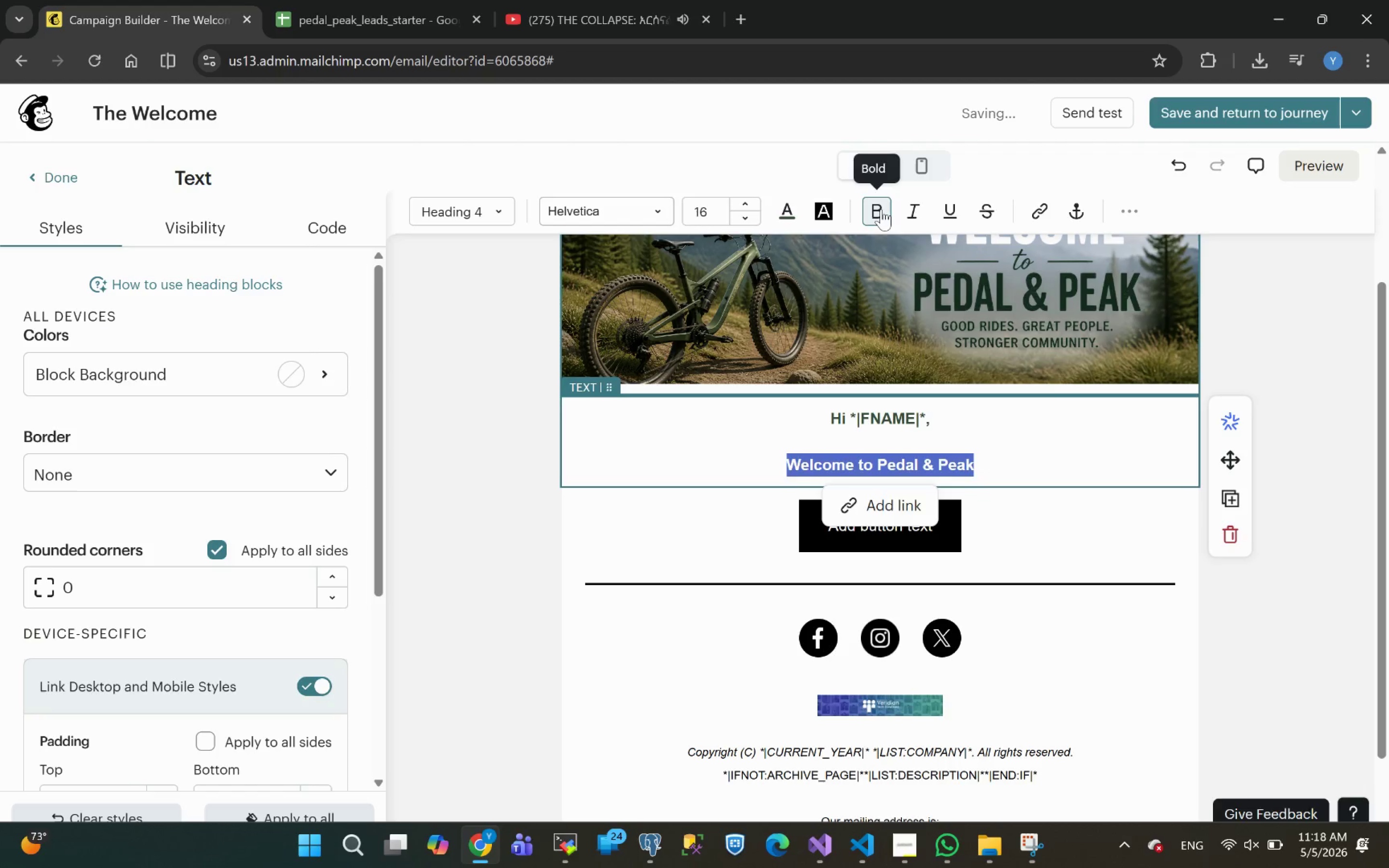 
left_click([881, 209])
 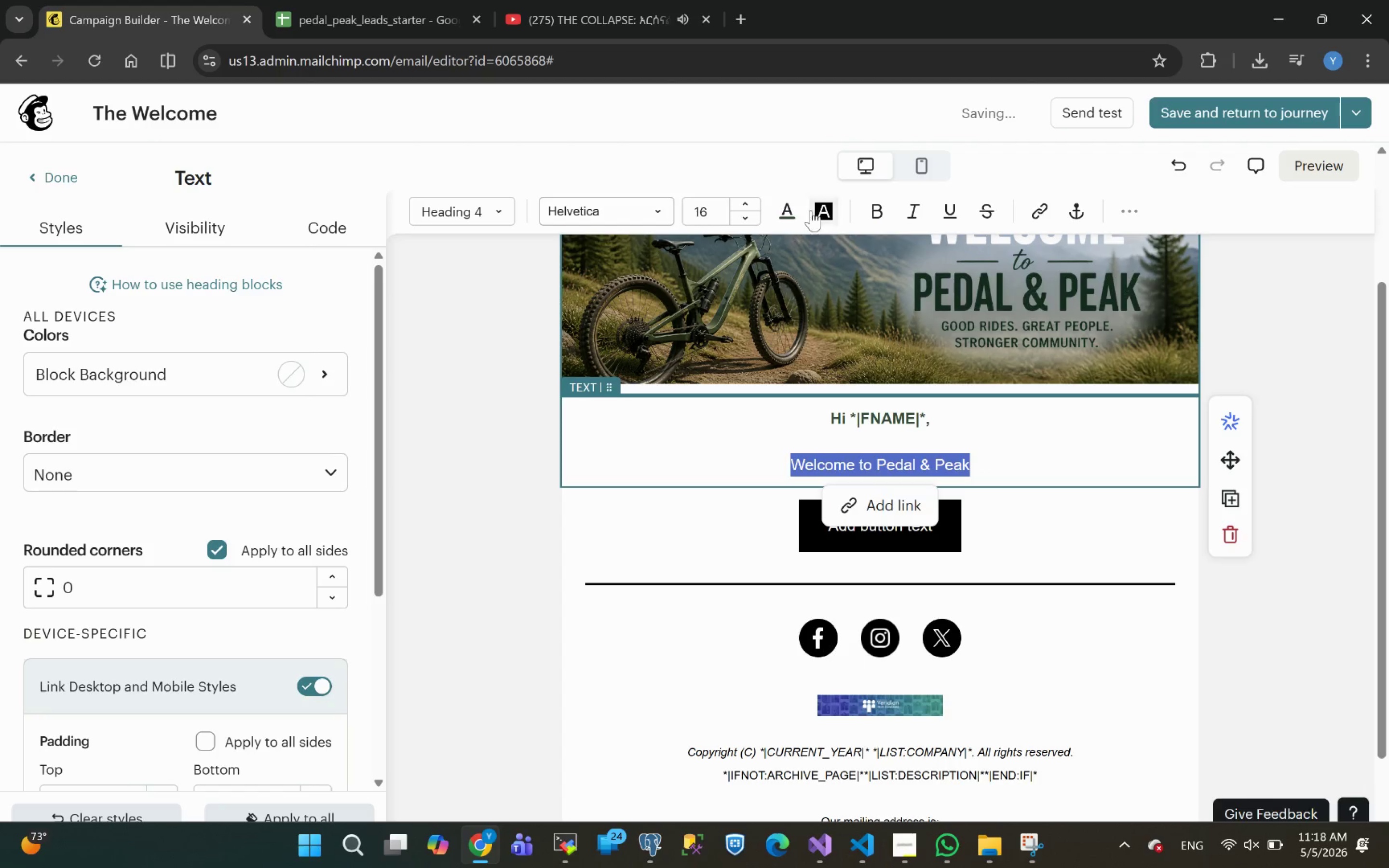 
left_click([786, 215])
 